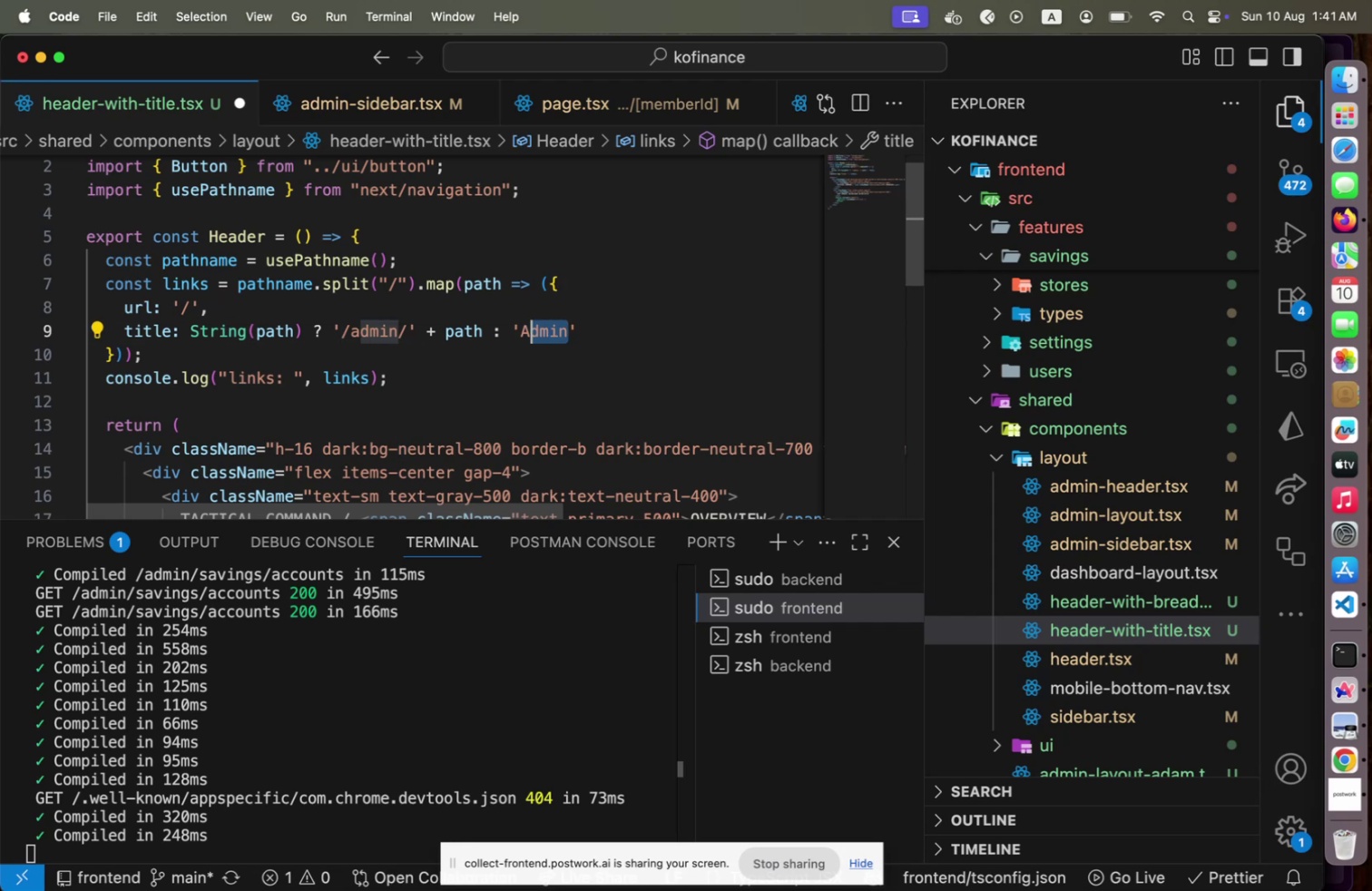 
key(Shift+ArrowLeft)
 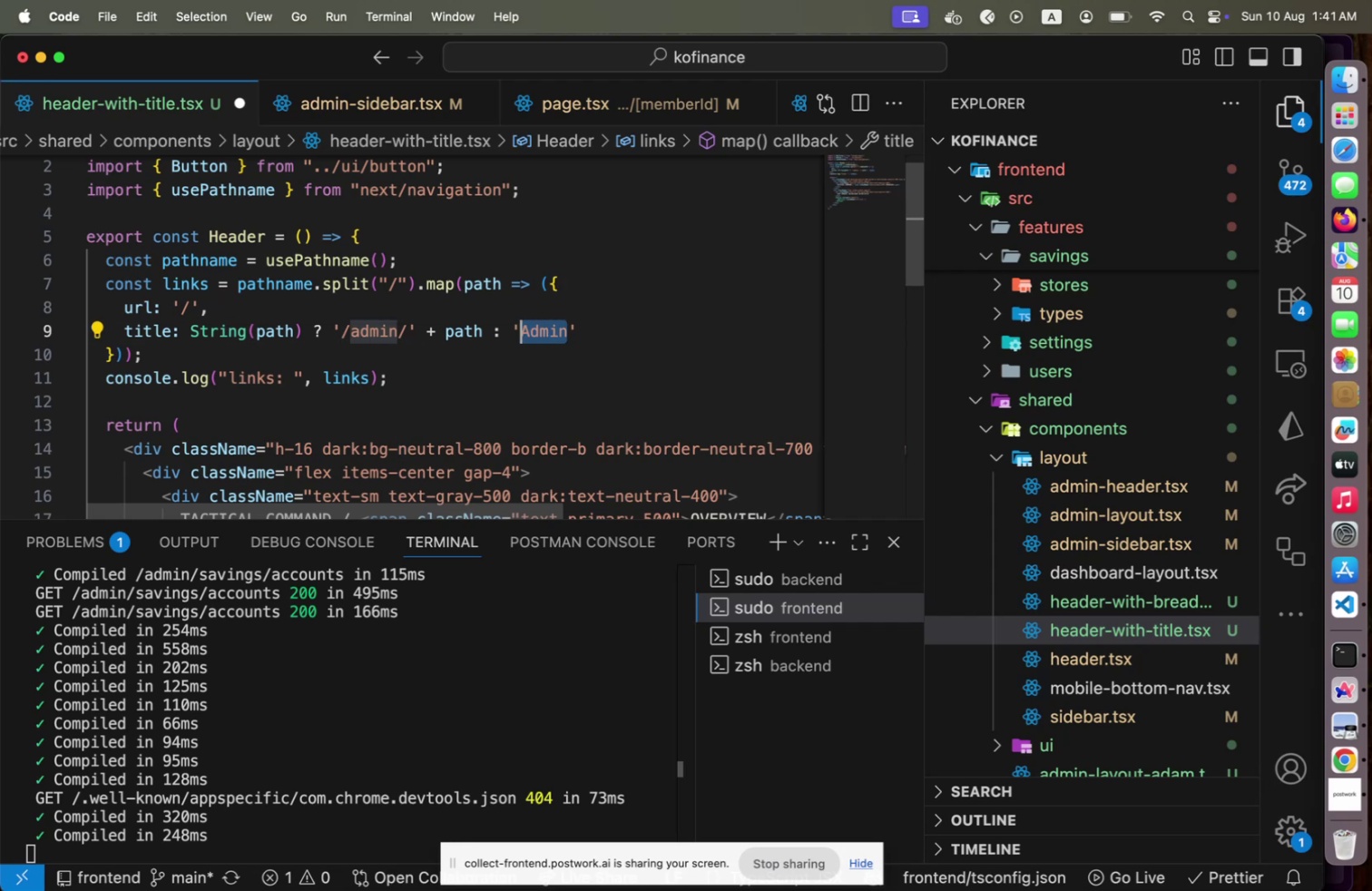 
key(Shift+ArrowLeft)
 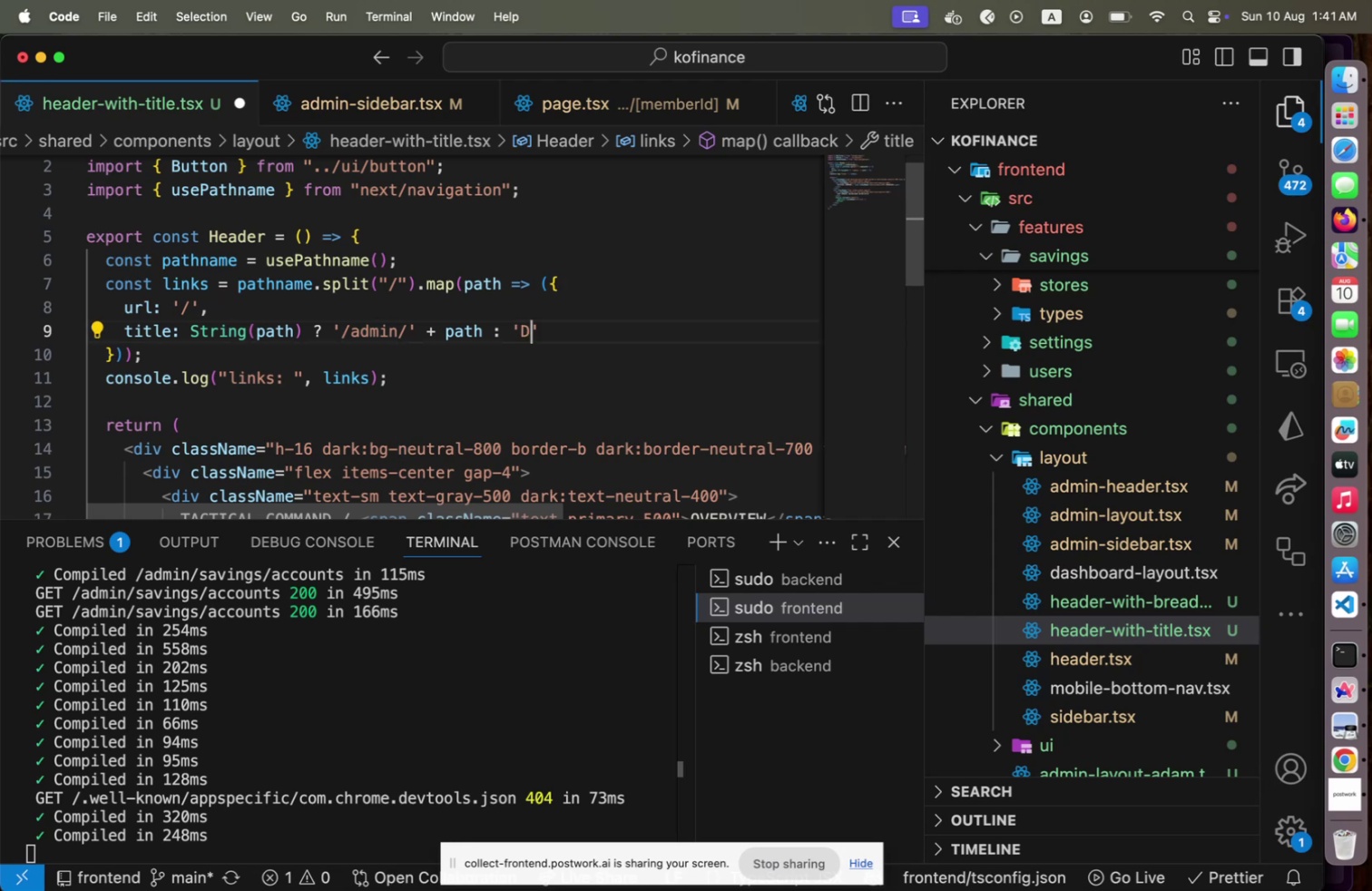 
type(Dashboard)
 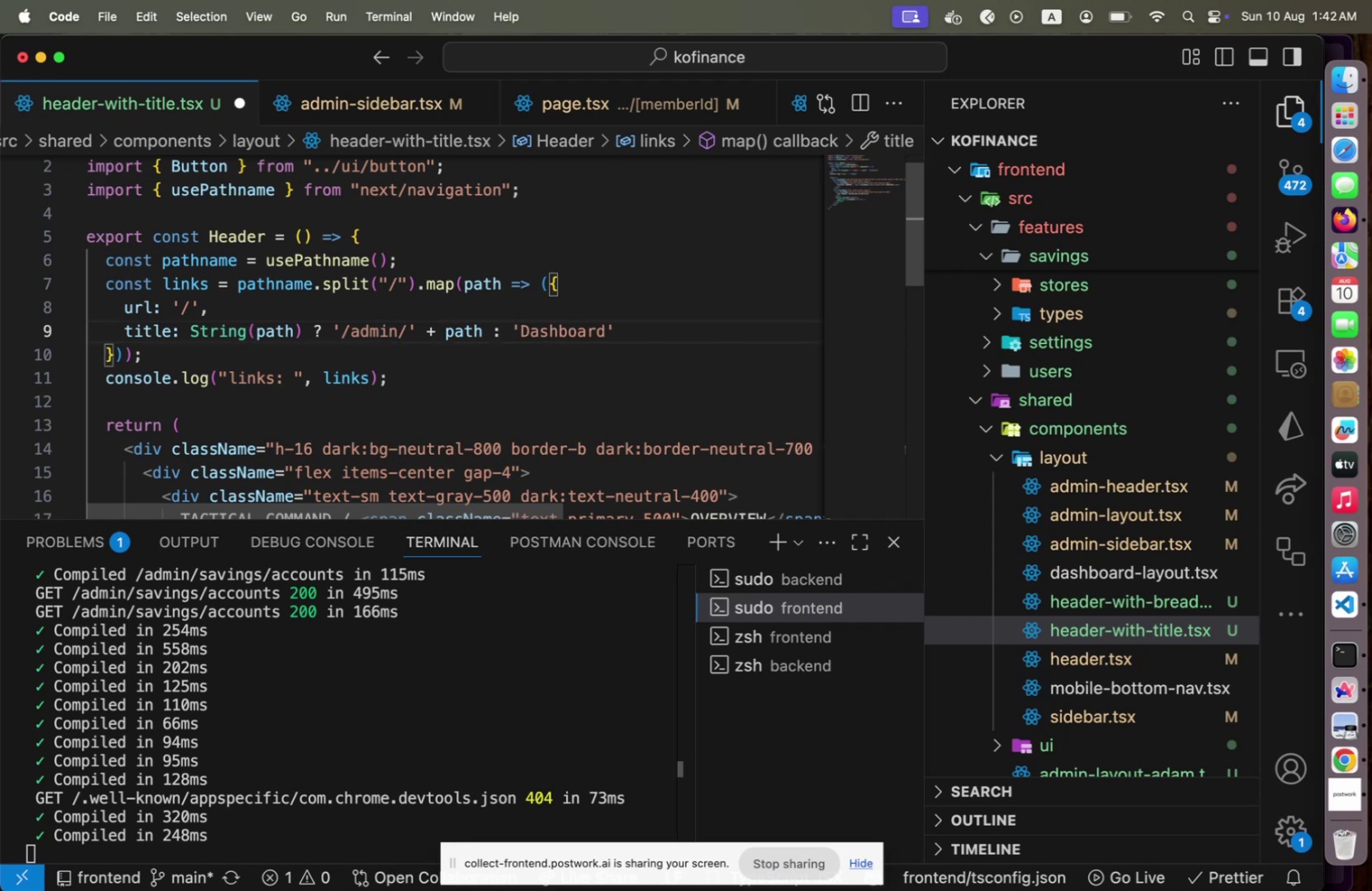 
hold_key(key=ArrowLeft, duration=1.5)
 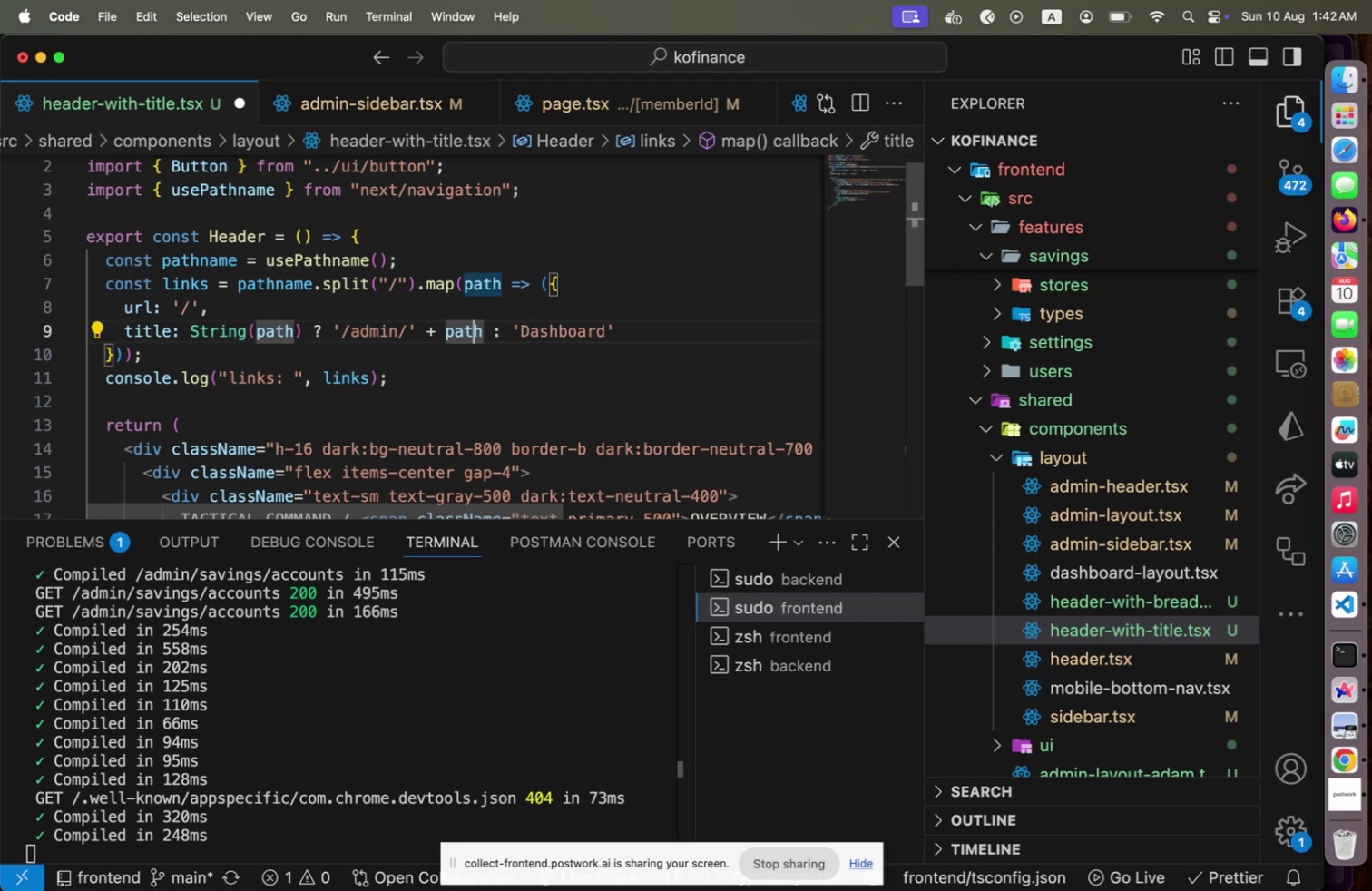 
key(ArrowRight)
 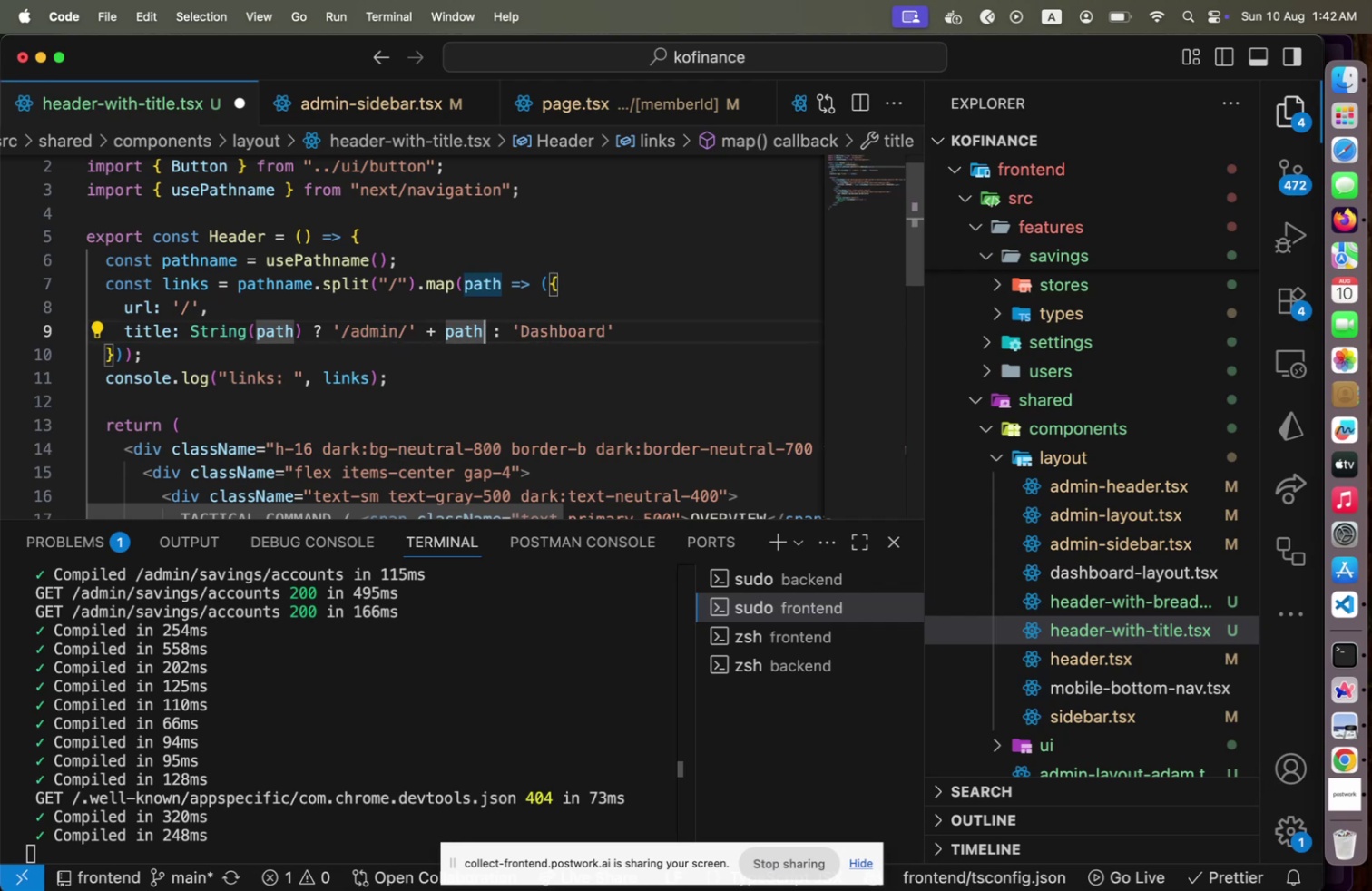 
hold_key(key=ArrowLeft, duration=1.5)
 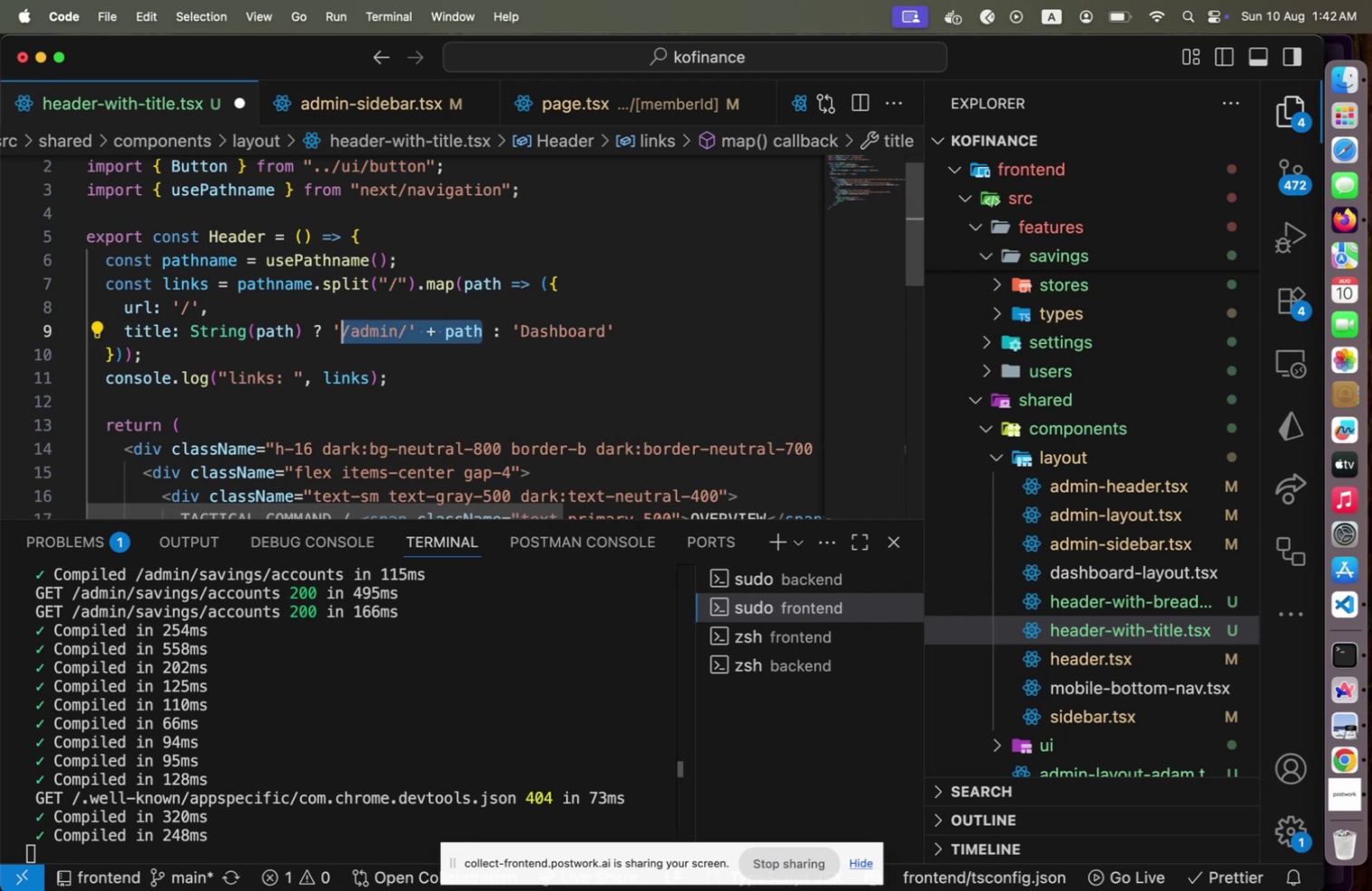 
key(Shift+ArrowLeft)
 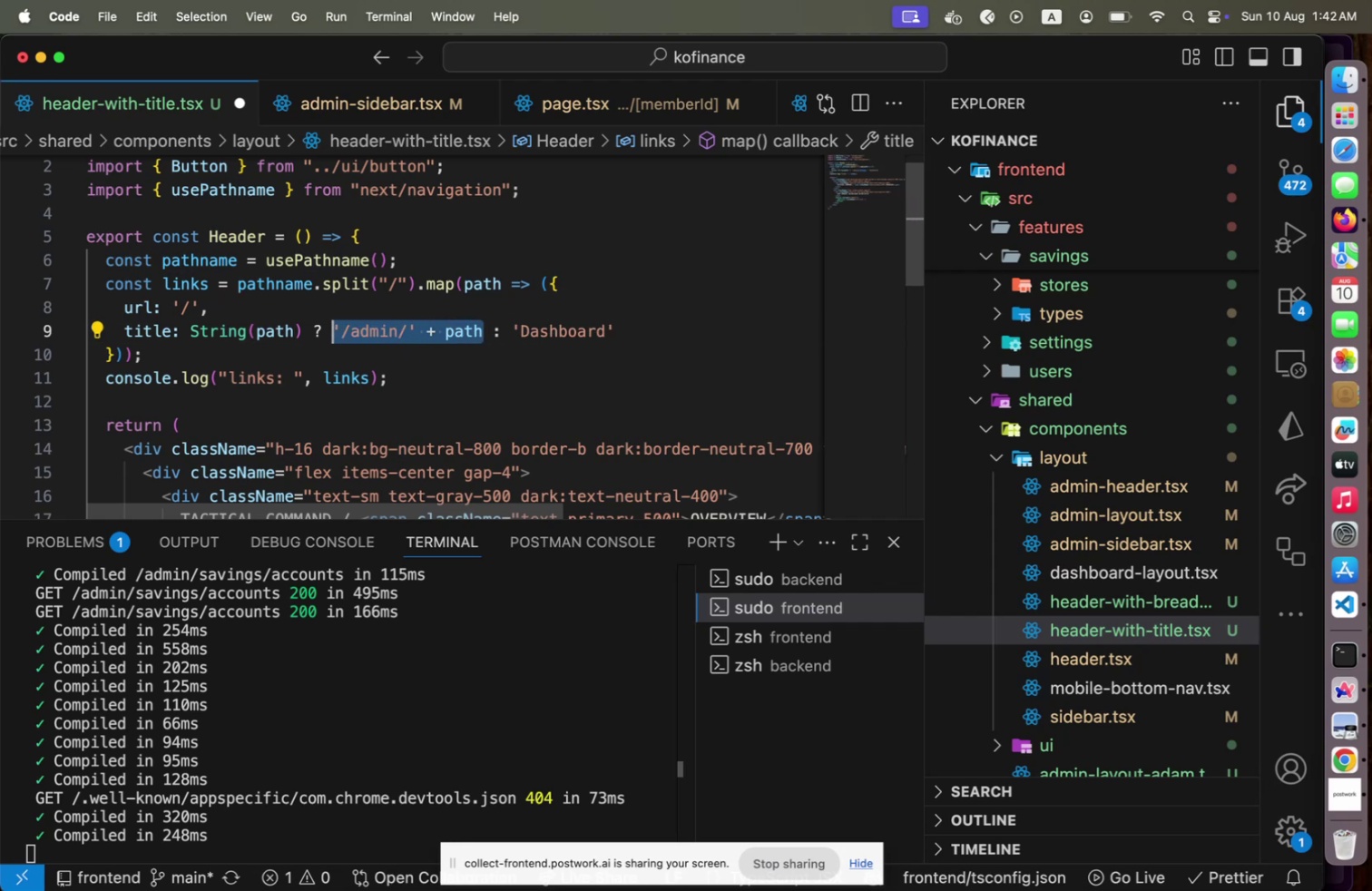 
key(Shift+ArrowLeft)
 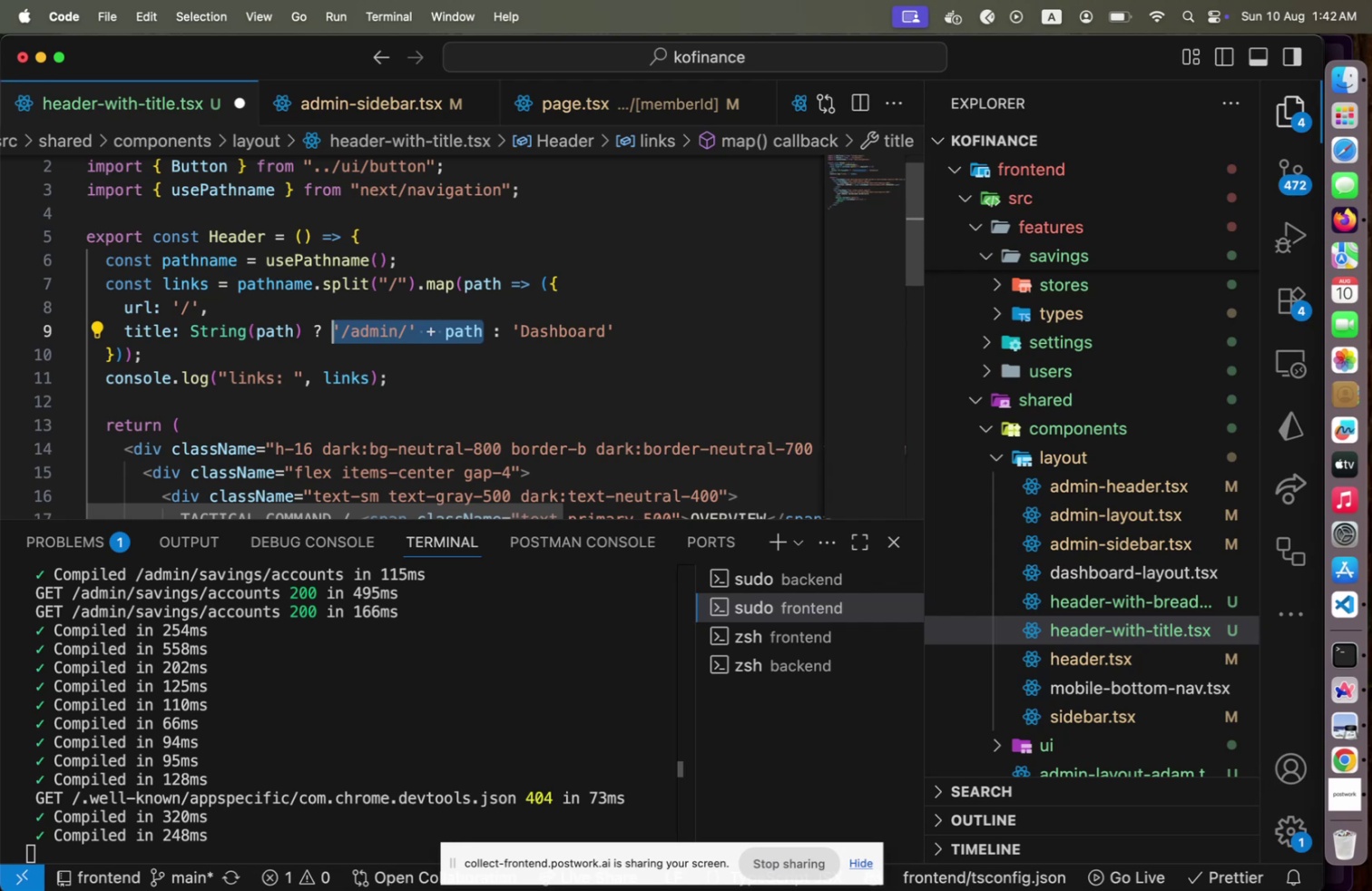 
key(Backspace)
 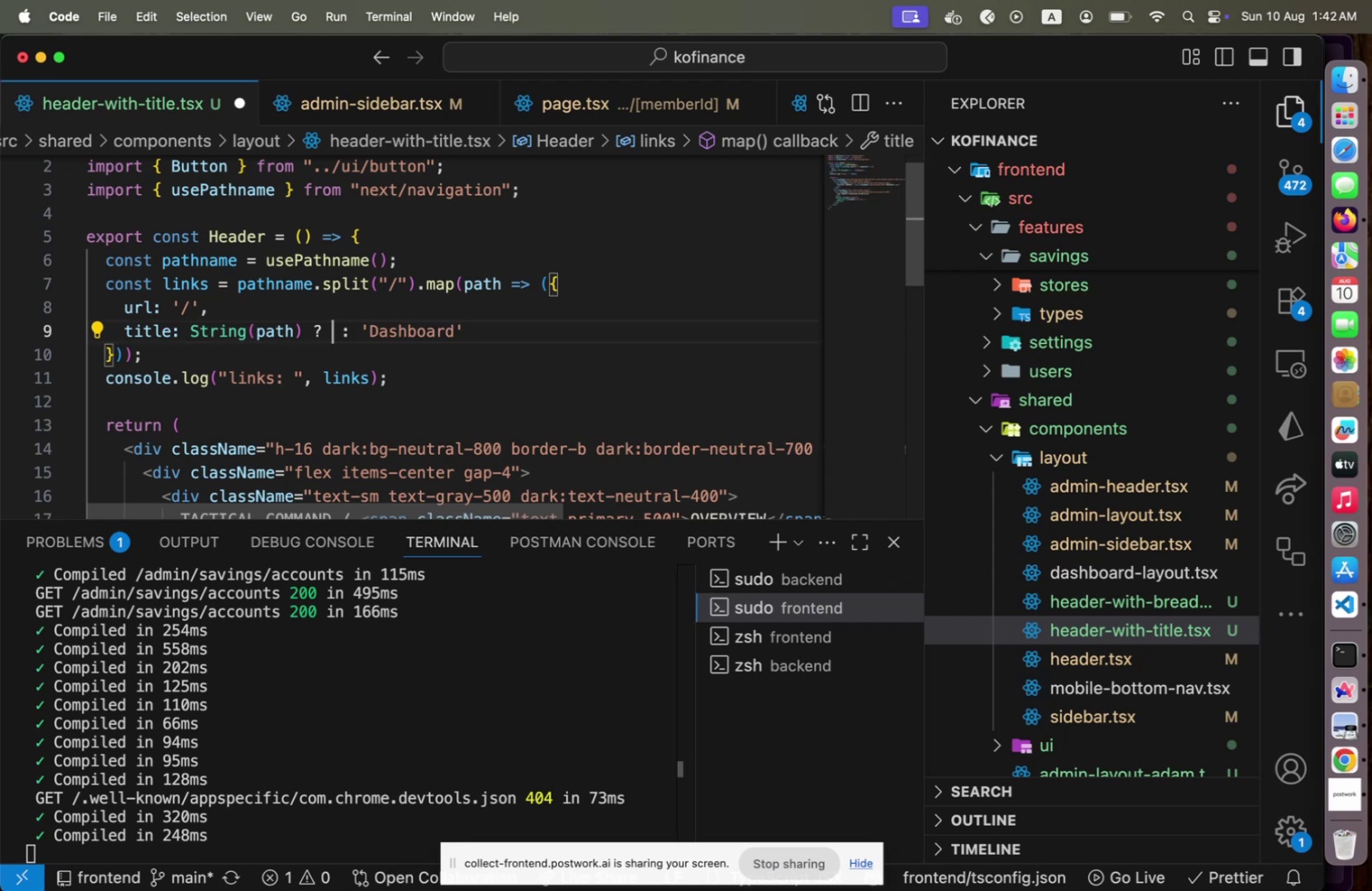 
hold_key(key=ShiftLeft, duration=1.43)
 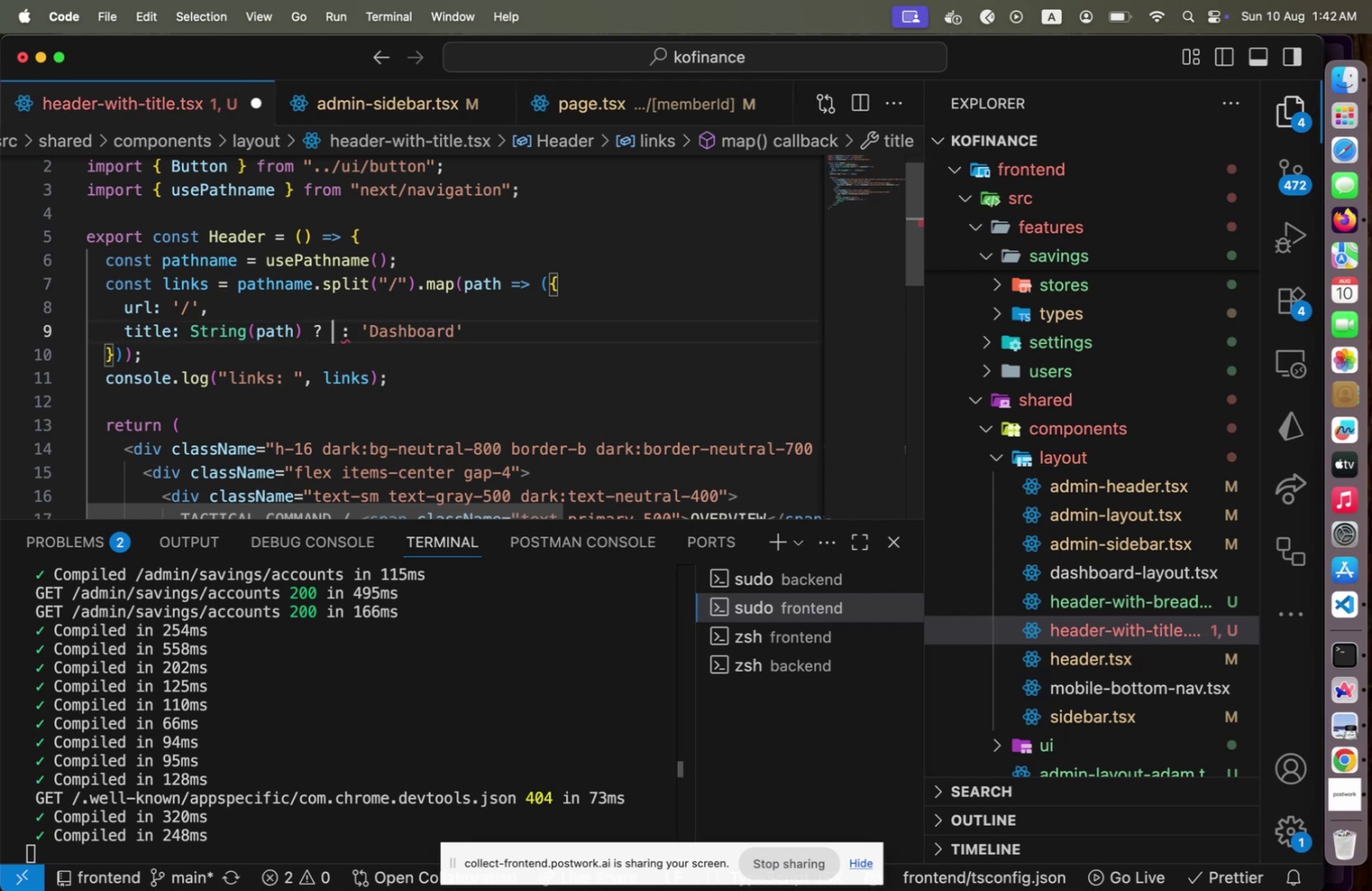 
type(S)
key(Backspace)
type(String(path)
 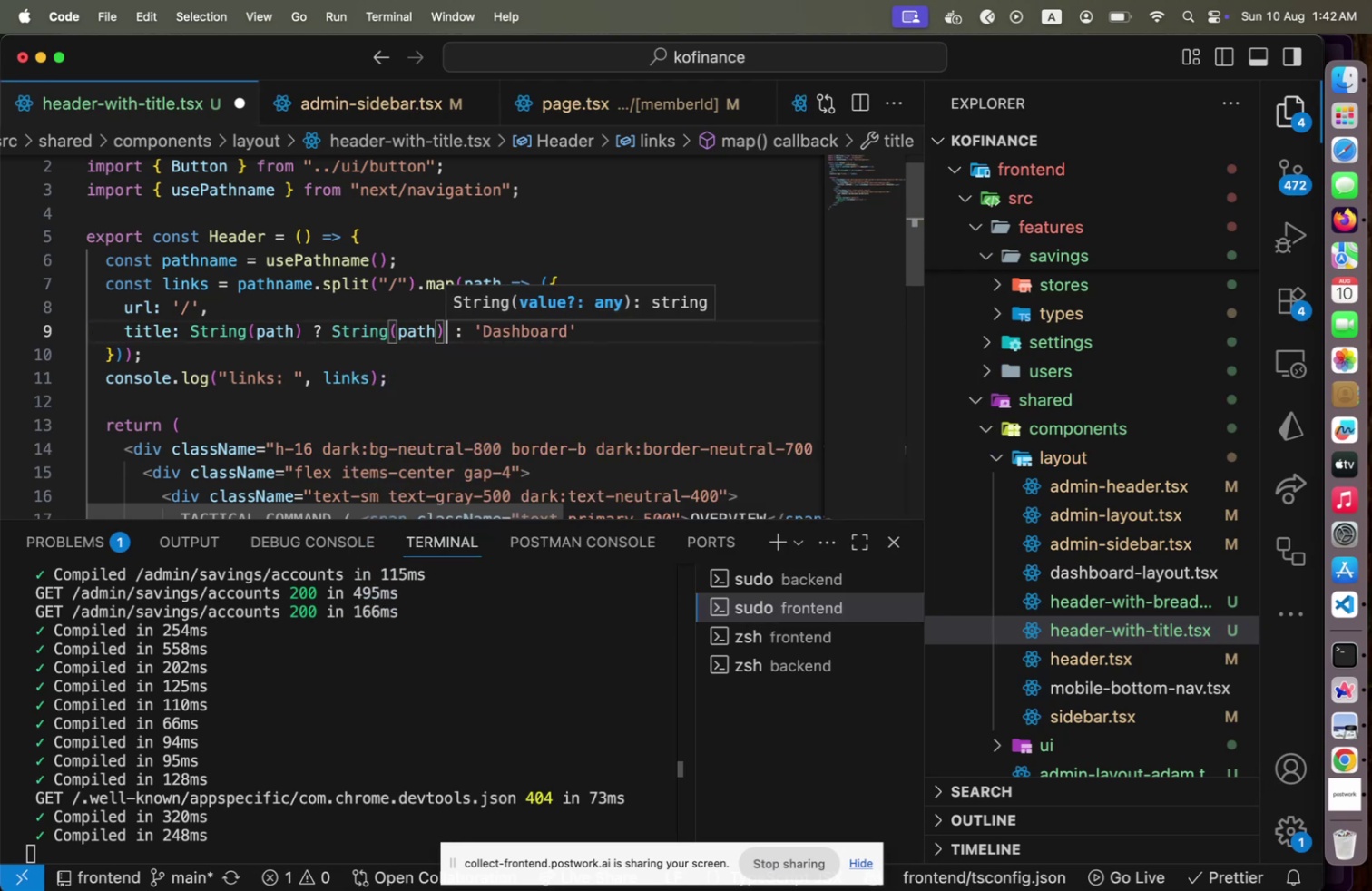 
 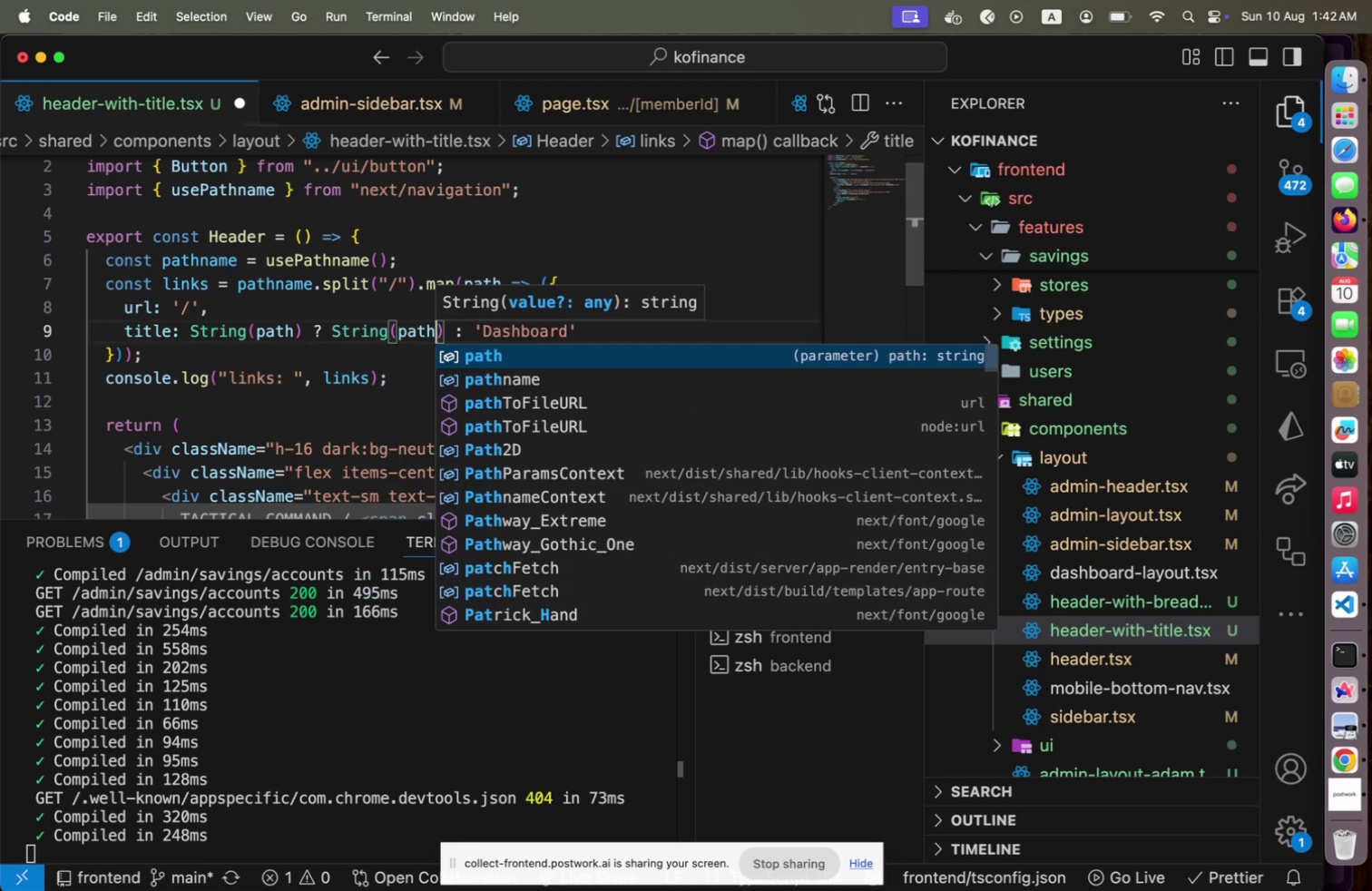 
key(ArrowRight)
 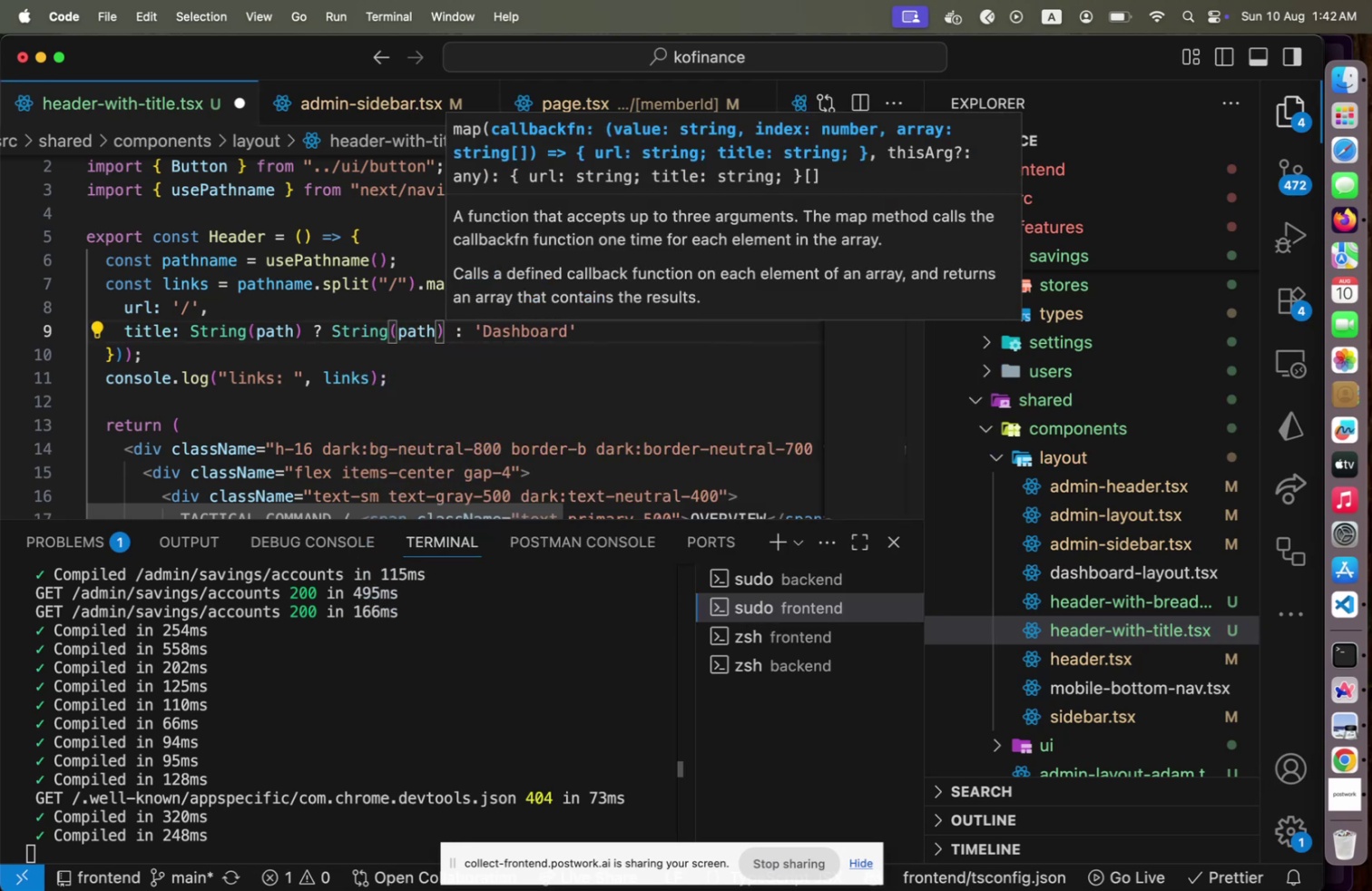 
type(t)
key(Backspace)
type(,)
key(Backspace)
type(.toUp)
 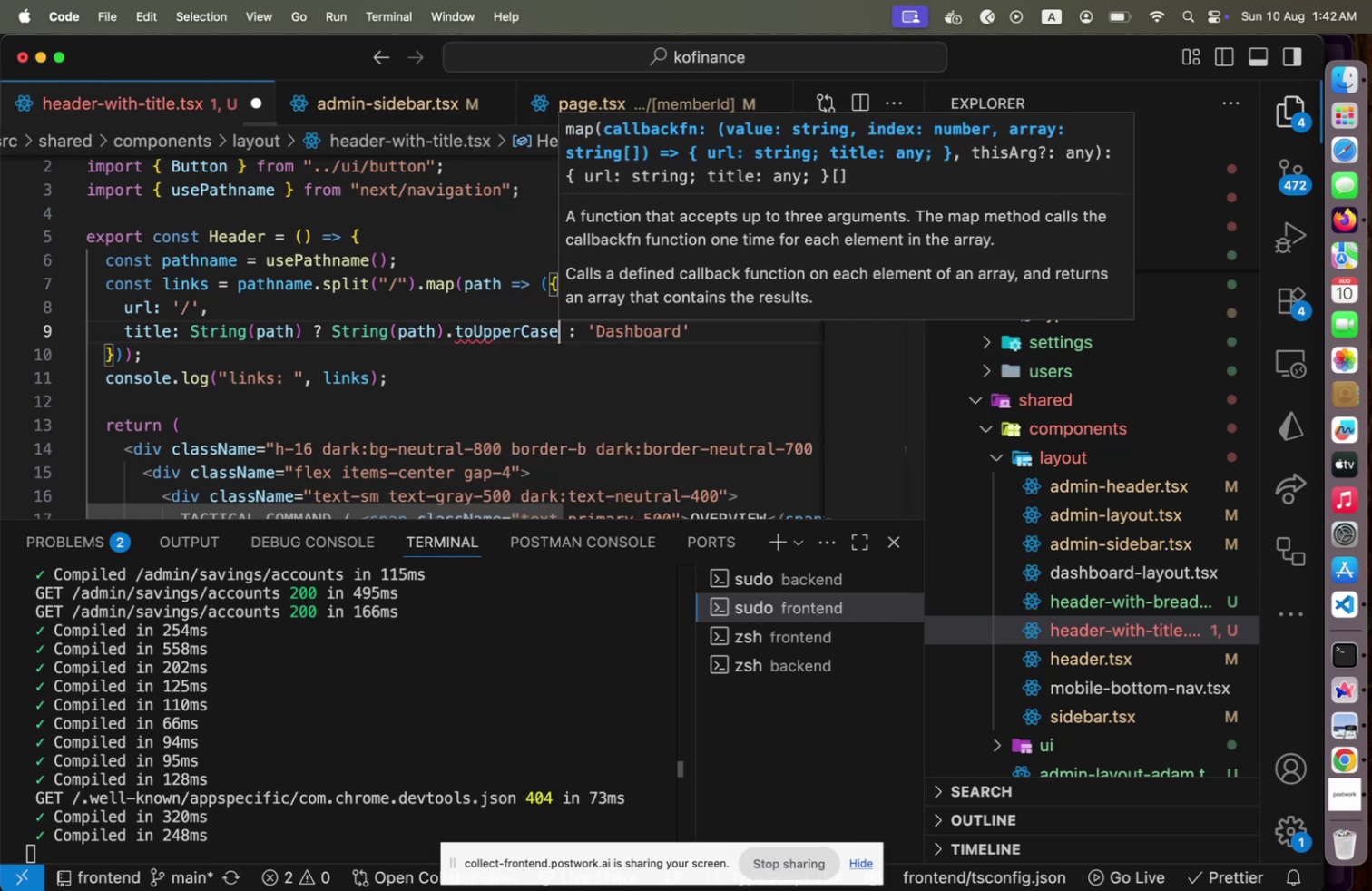 
 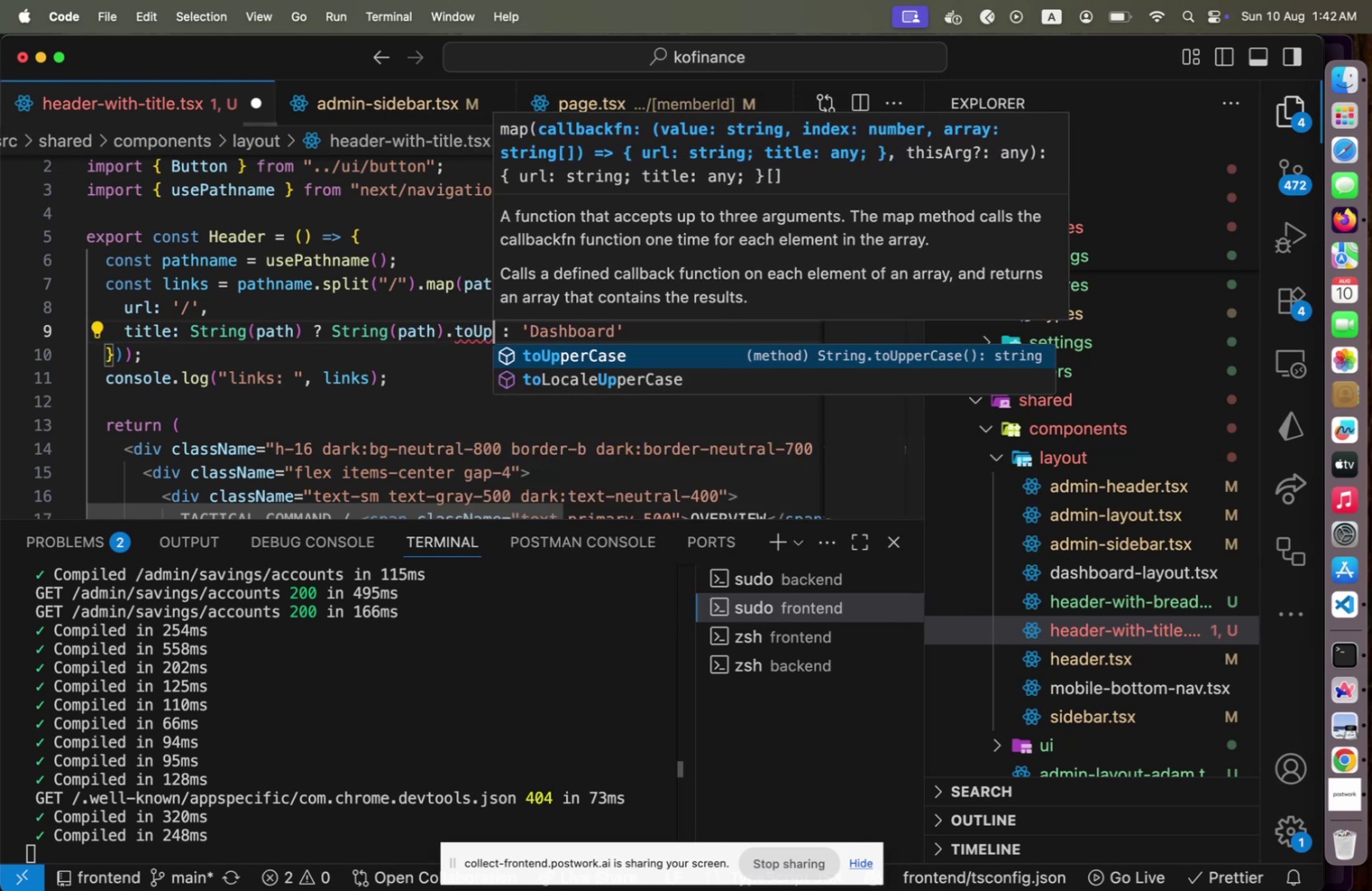 
key(Enter)
 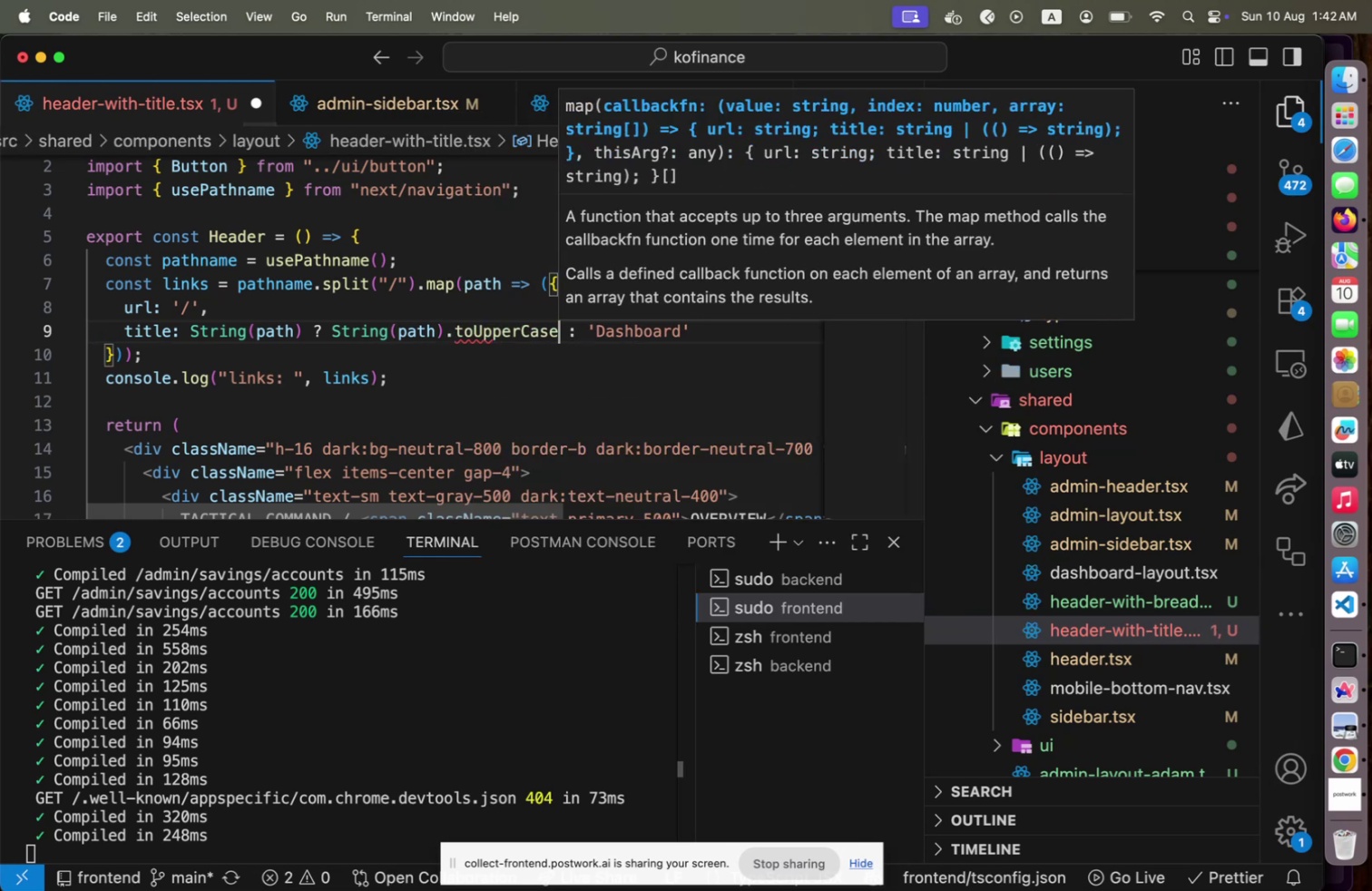 
type(())
 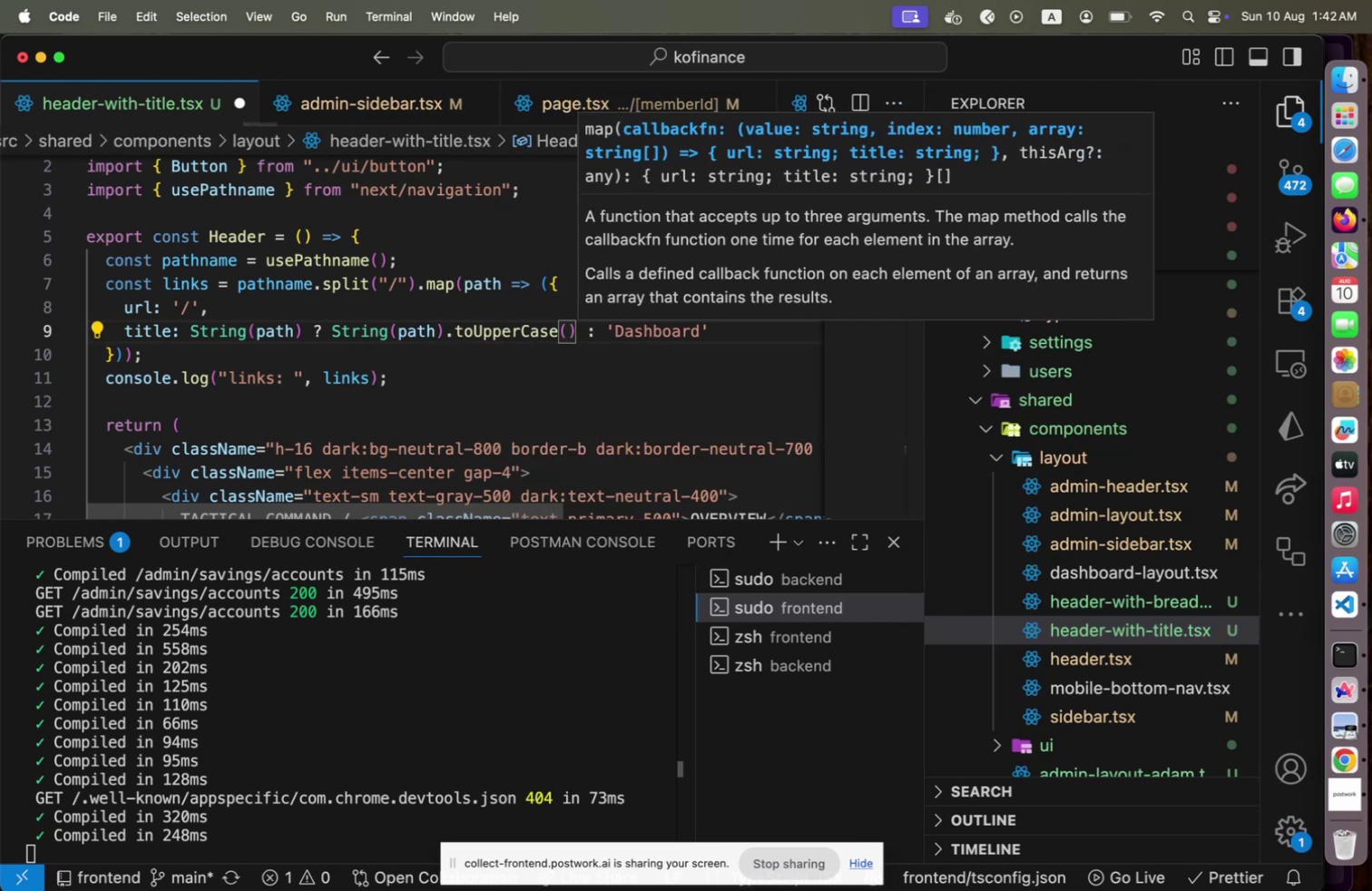 
key(ArrowRight)
 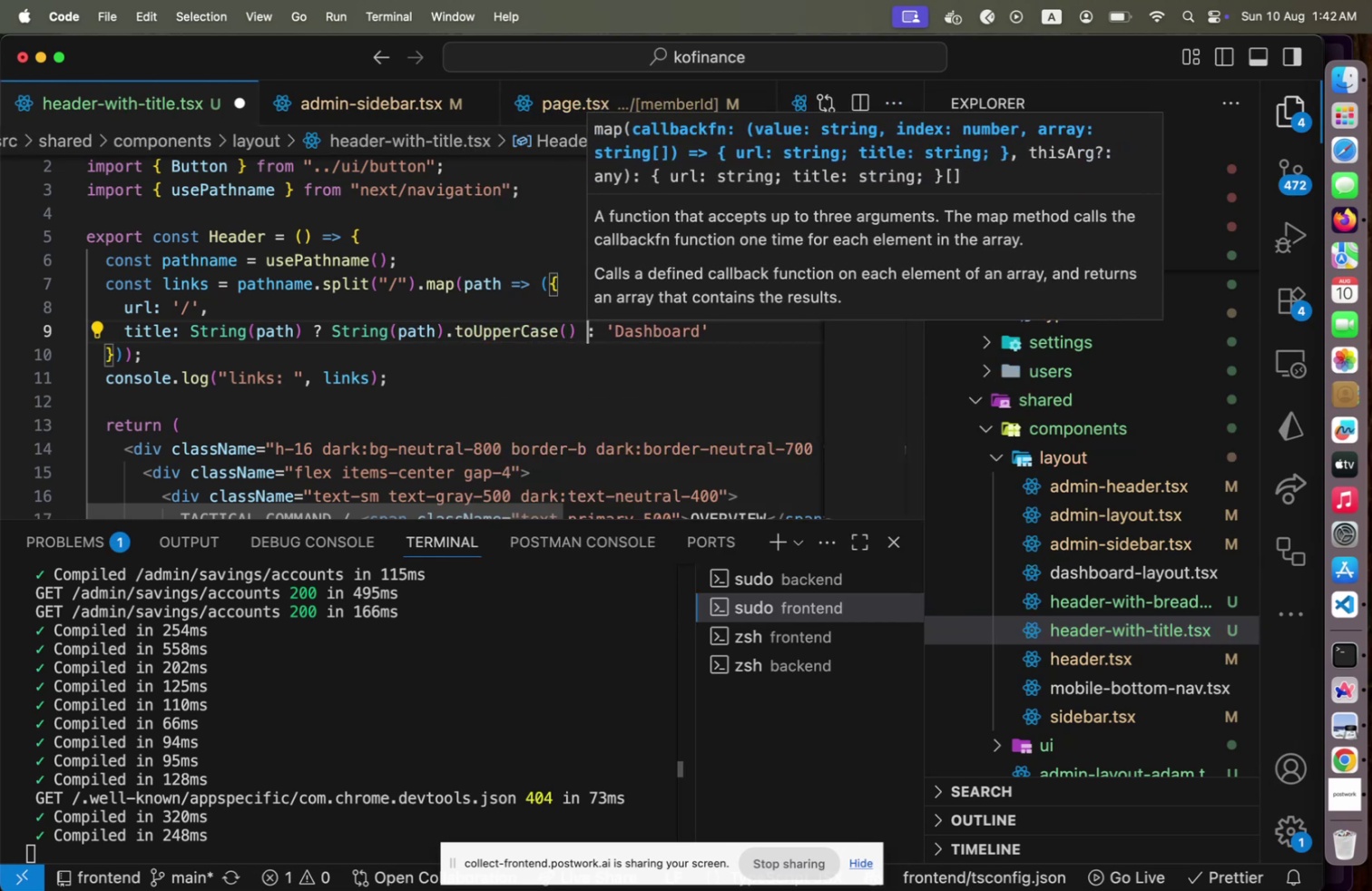 
key(ArrowLeft)
 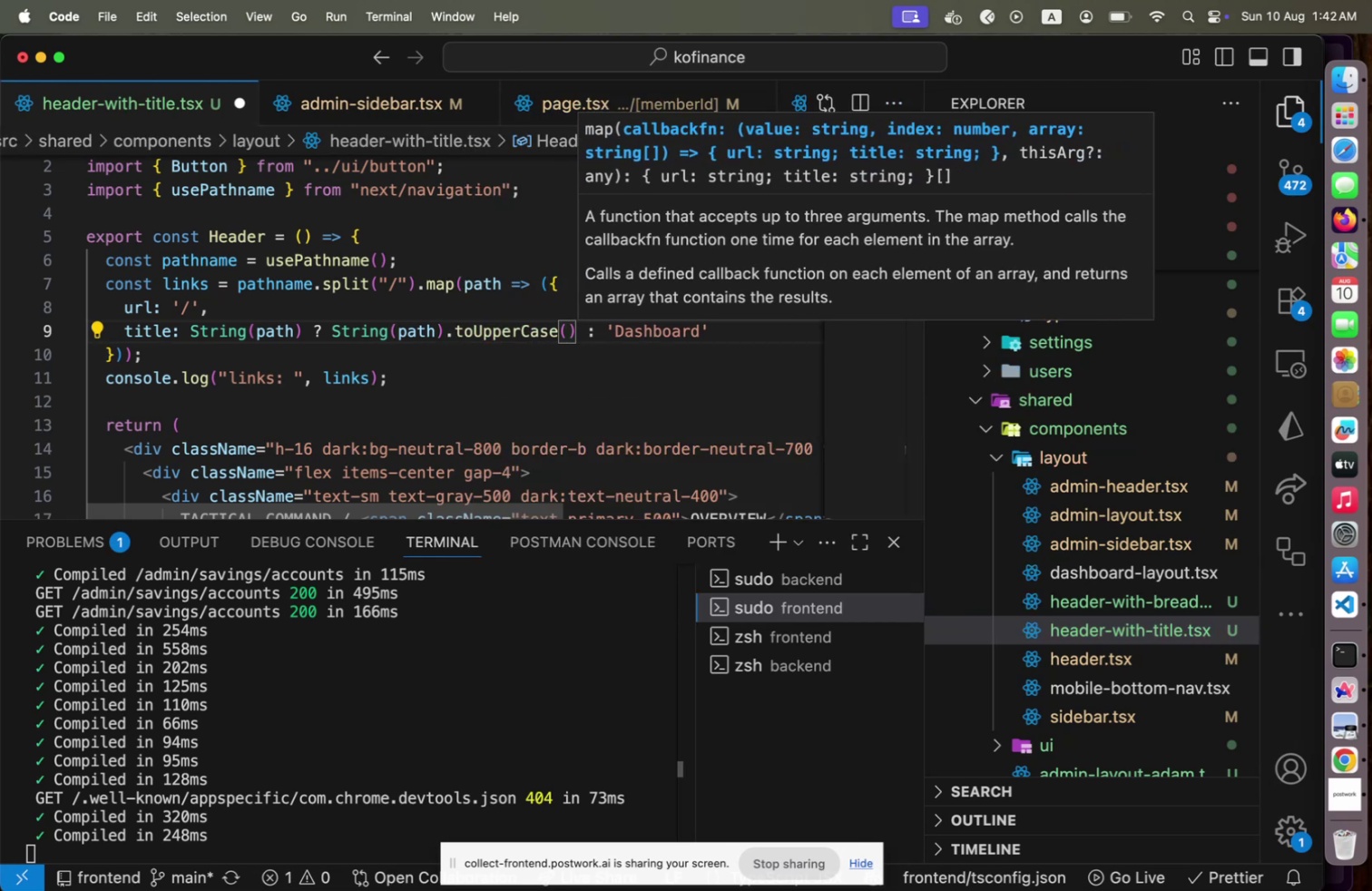 
key(Escape)
 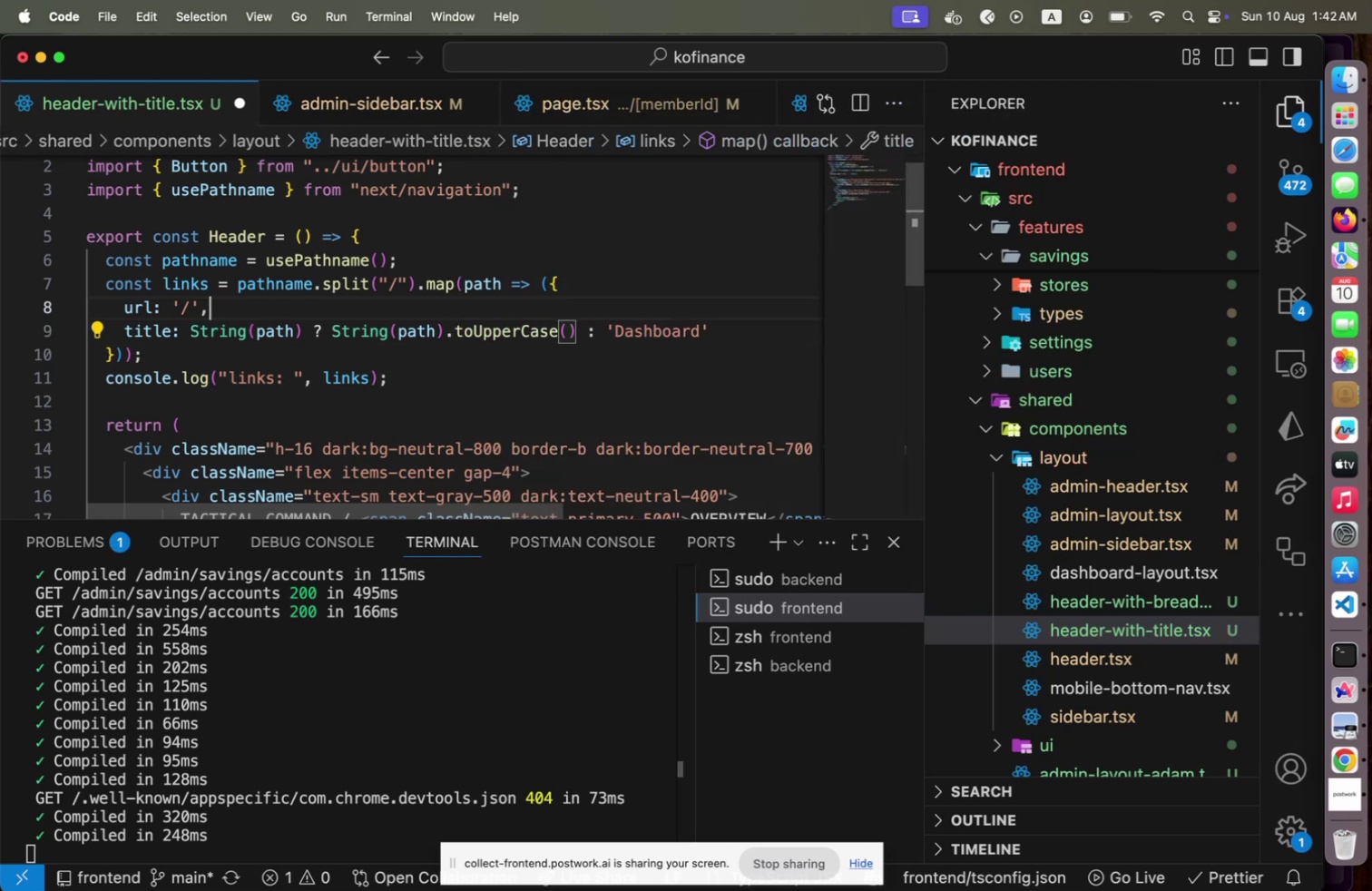 
key(ArrowUp)
 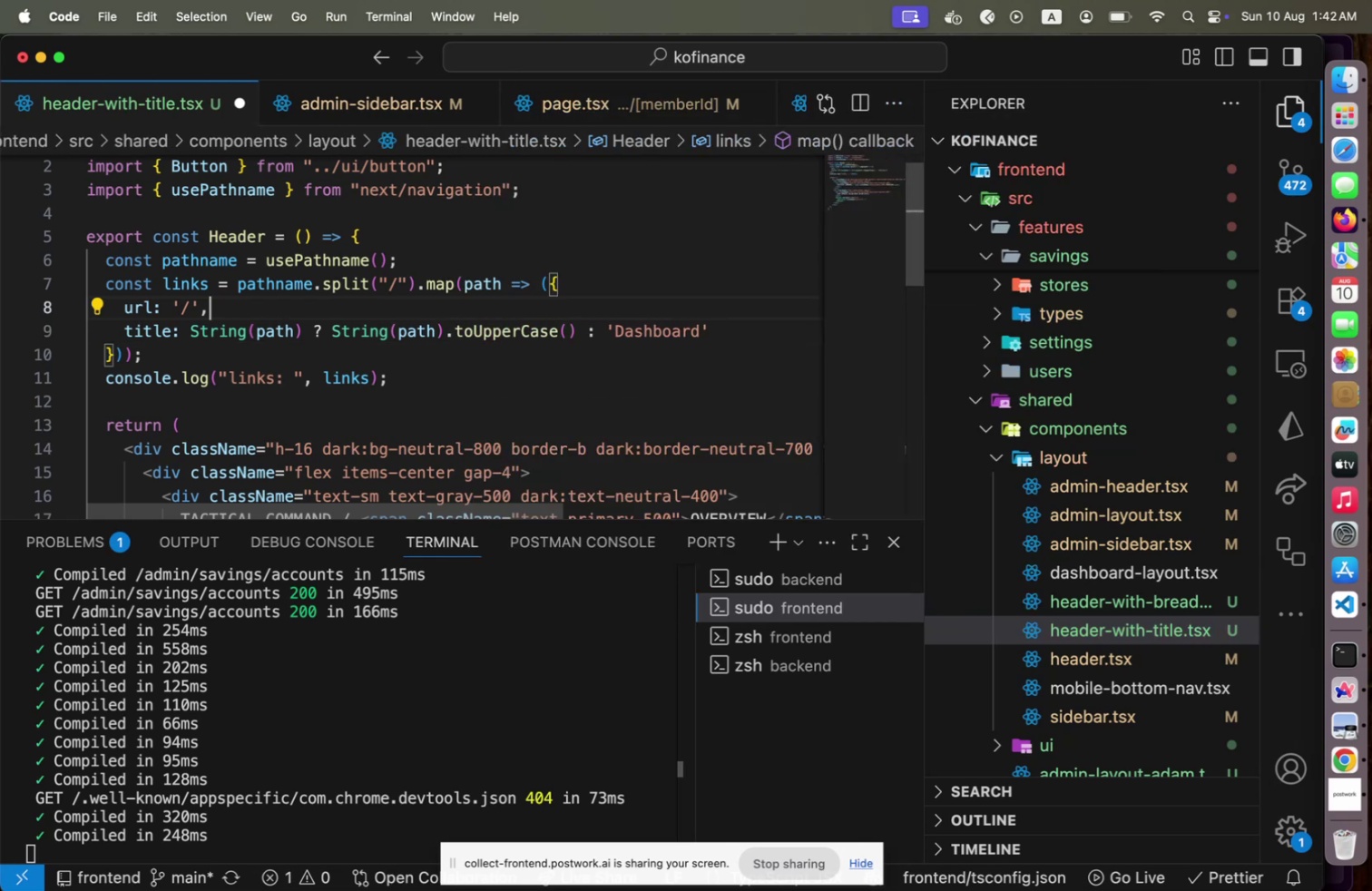 
key(ArrowDown)
 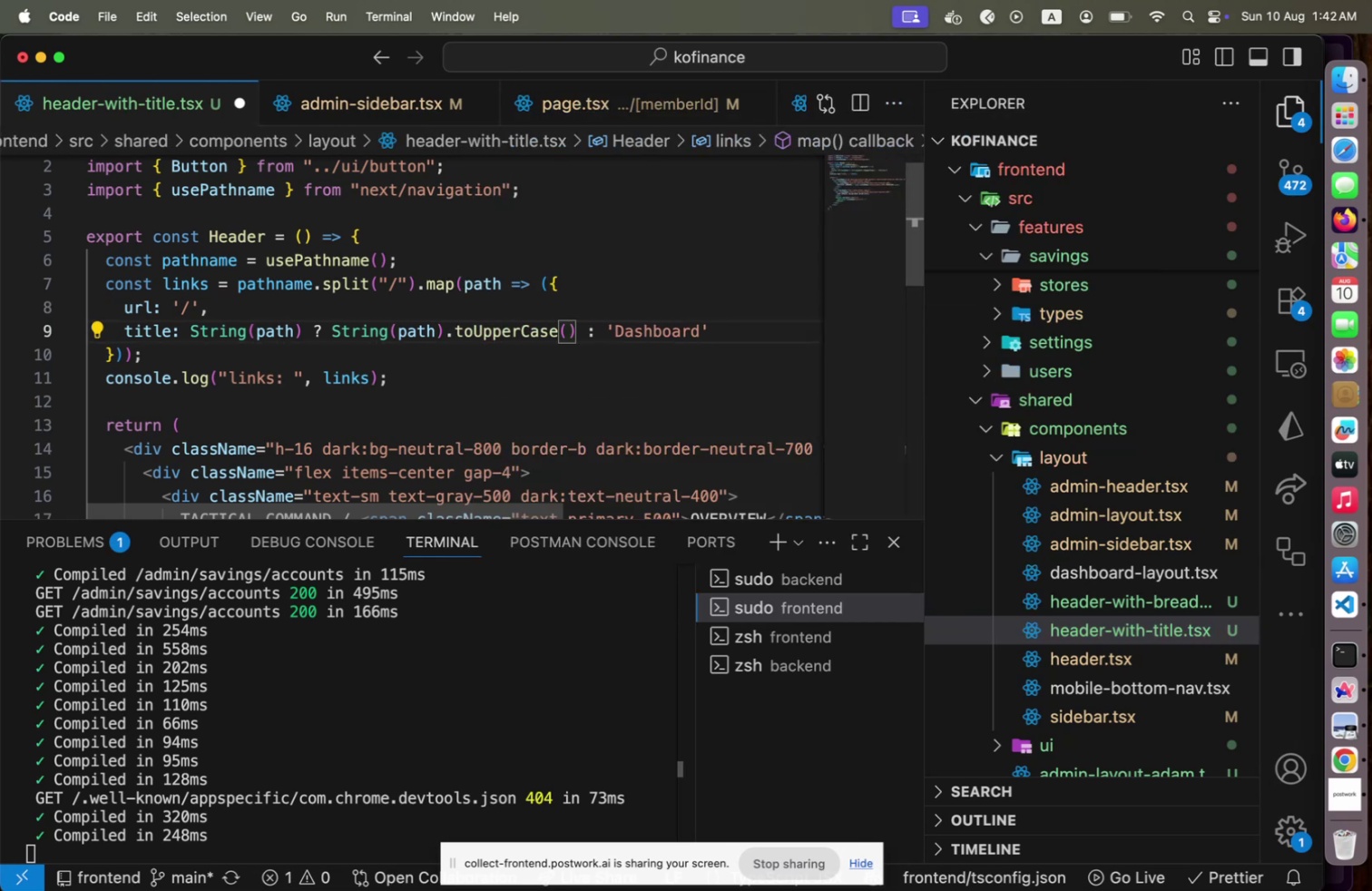 
key(ArrowDown)
 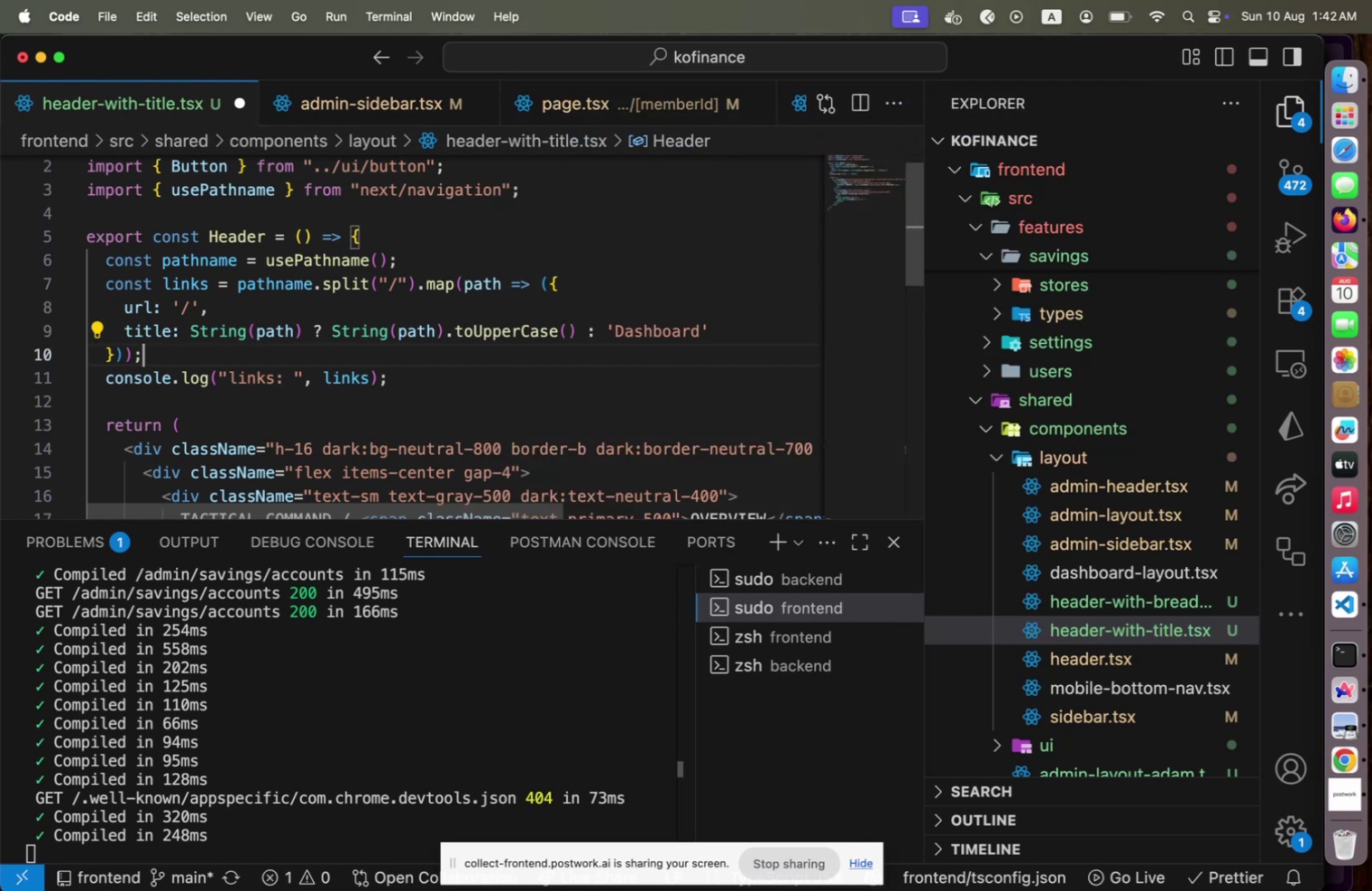 
hold_key(key=ArrowDown, duration=0.56)
 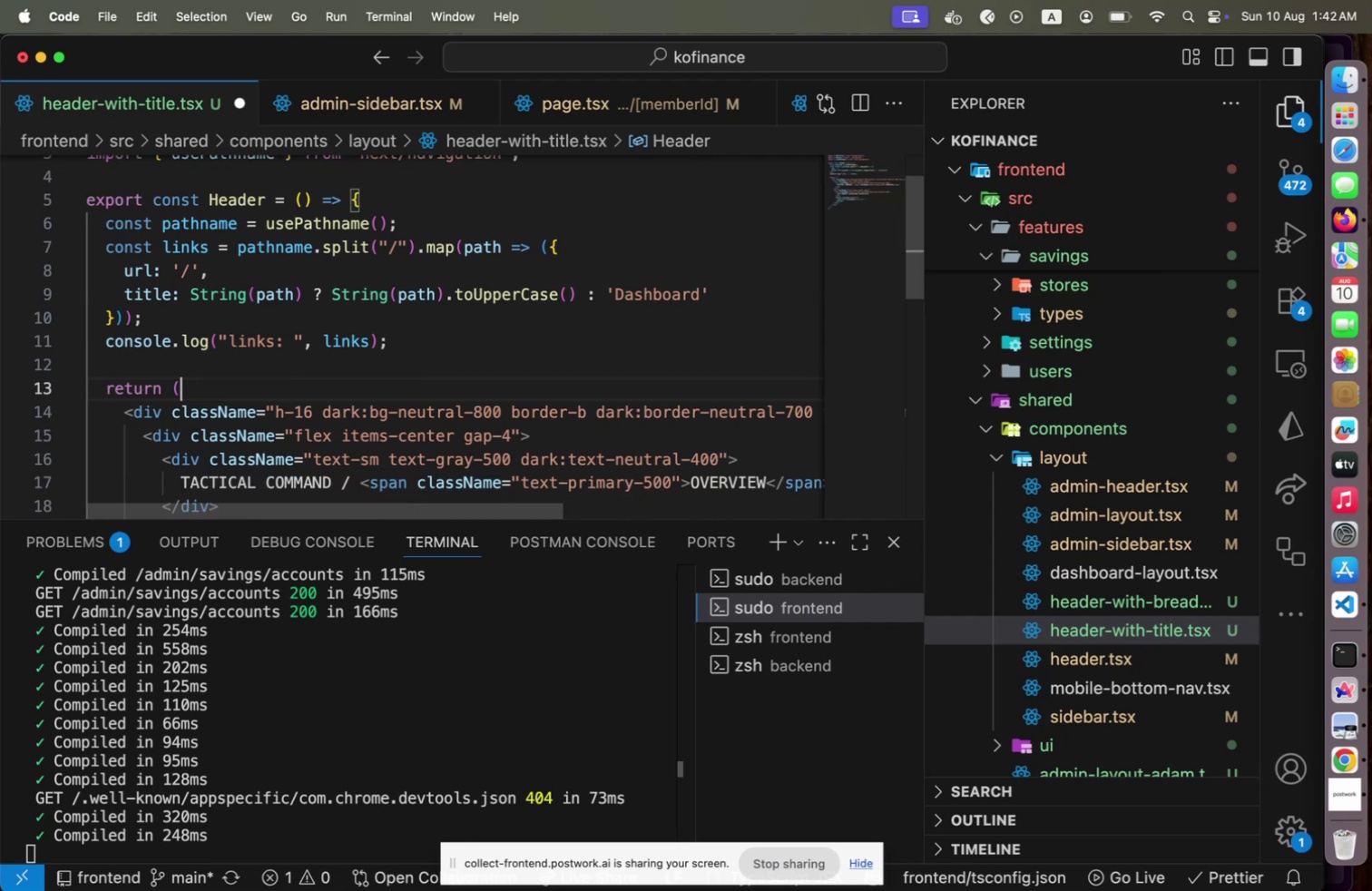 
key(ArrowDown)
 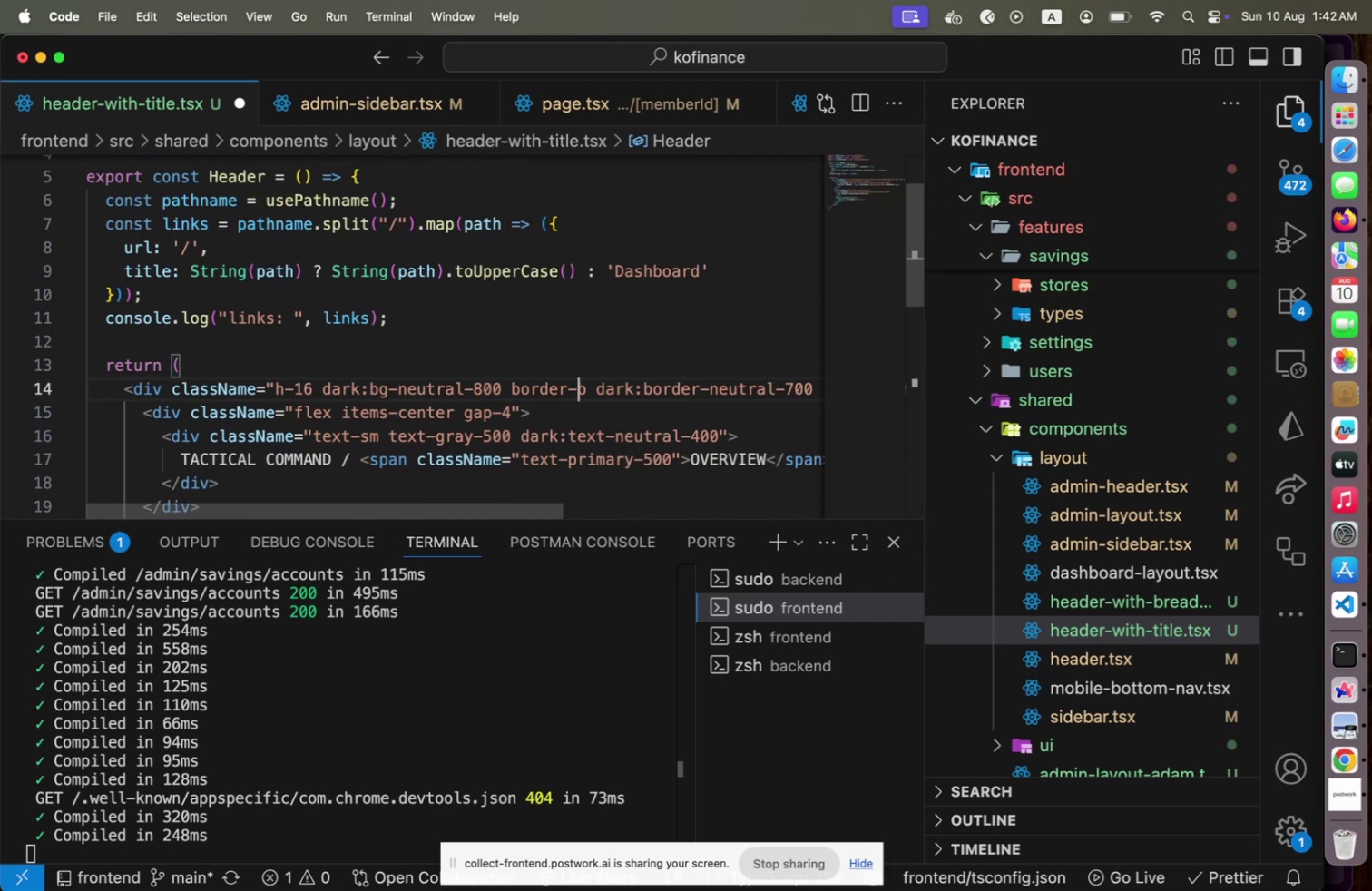 
key(ArrowDown)
 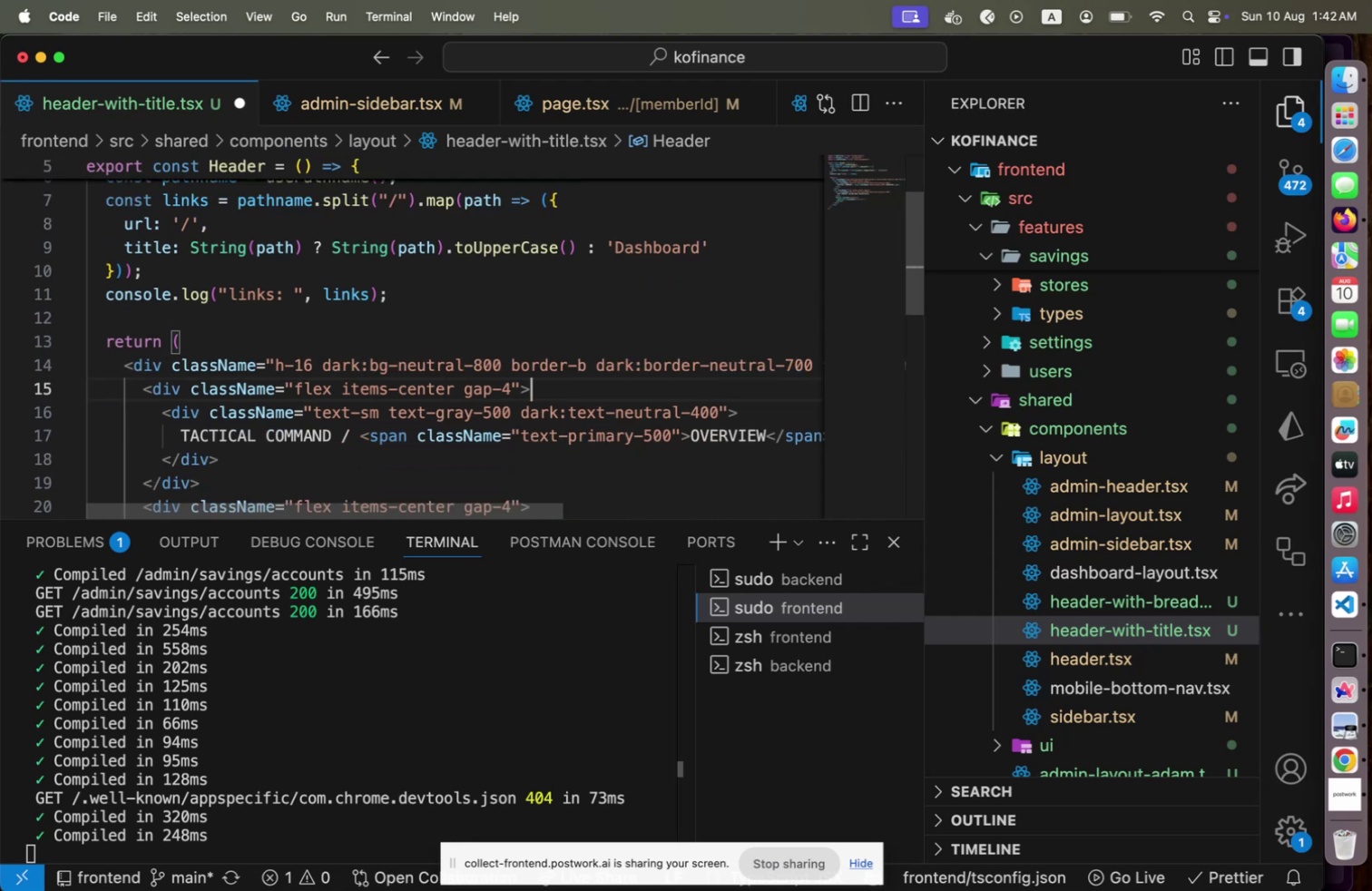 
key(ArrowDown)
 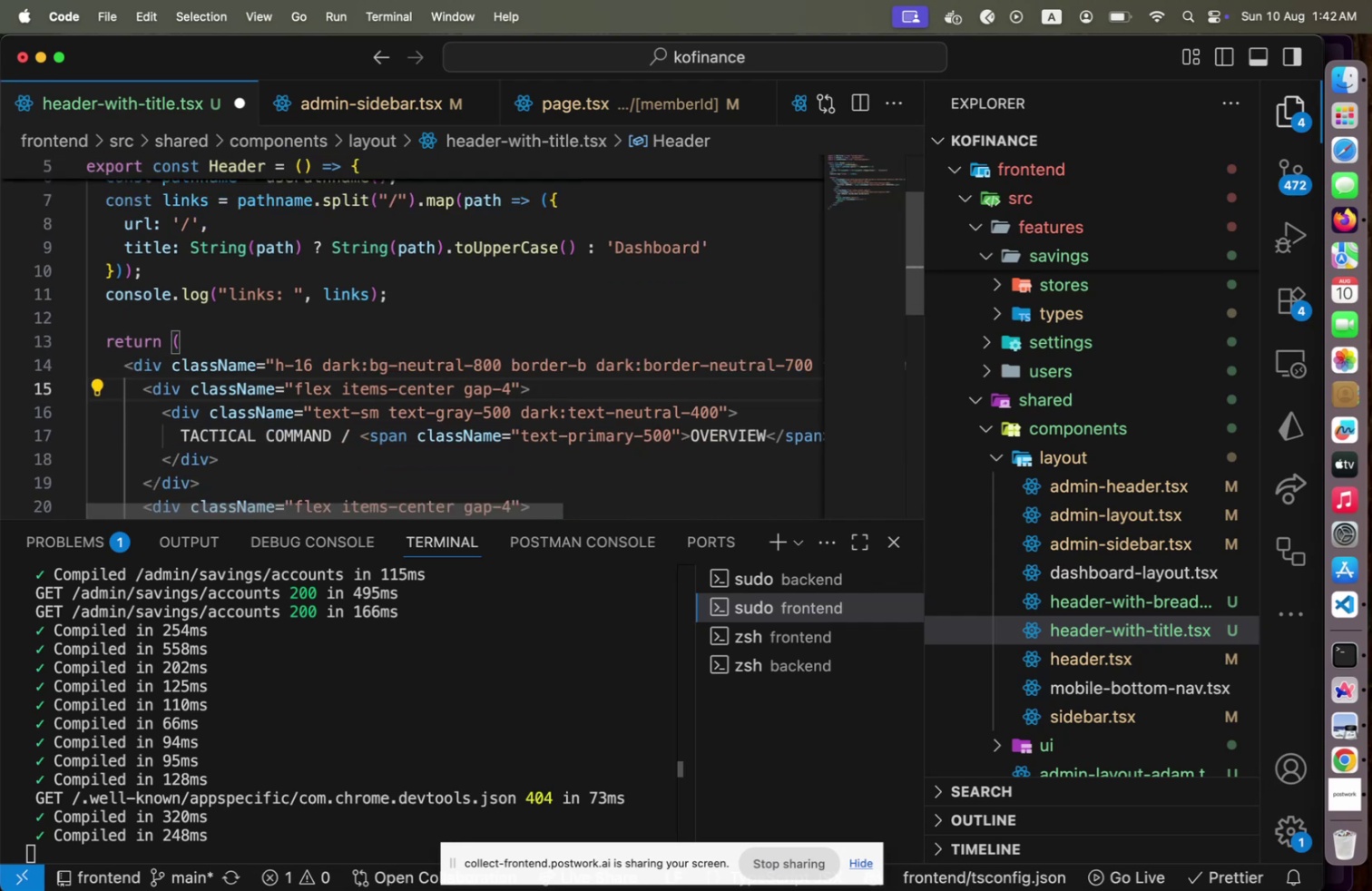 
wait(5.18)
 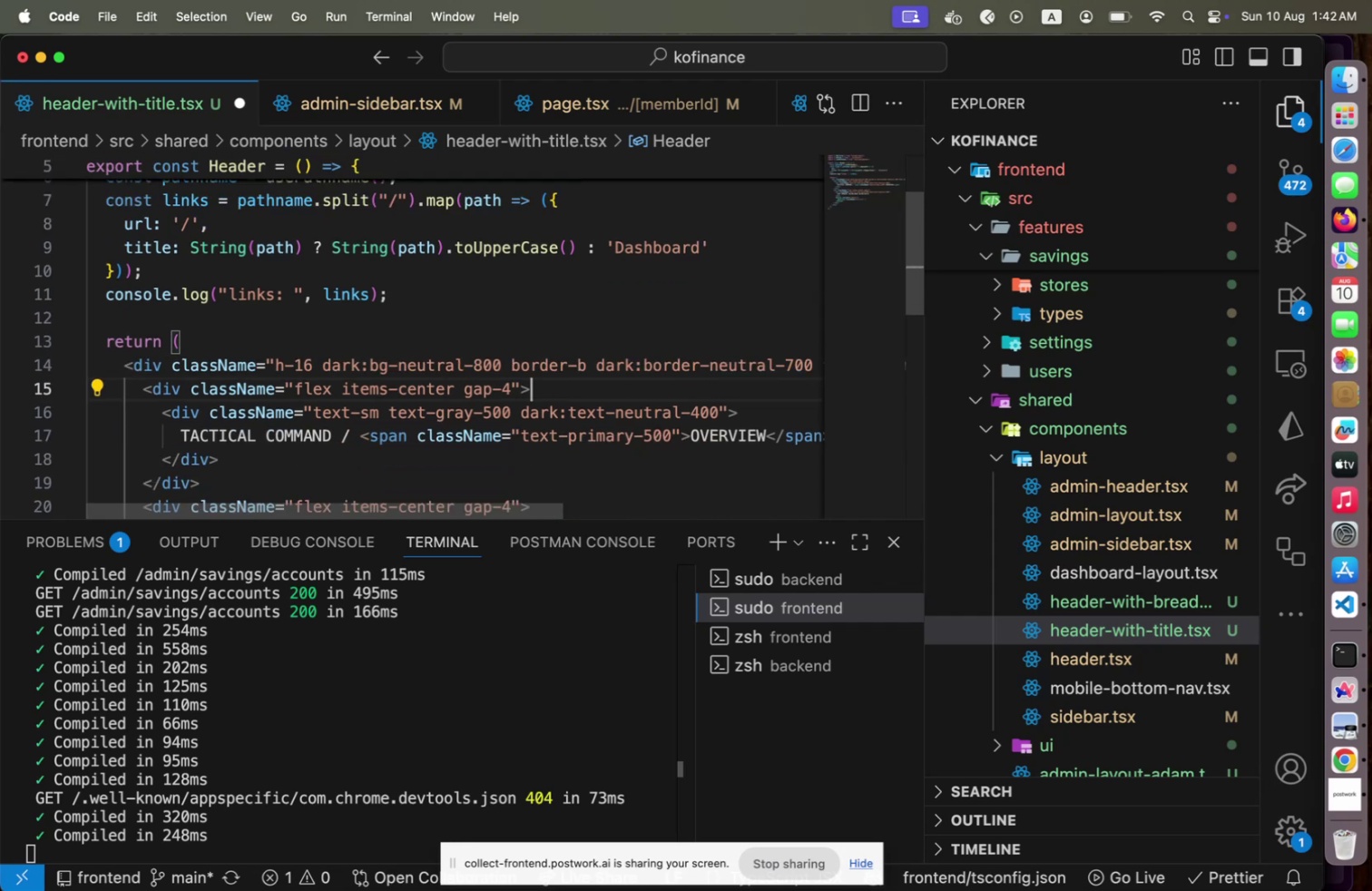 
hold_key(key=ArrowUp, duration=0.86)
 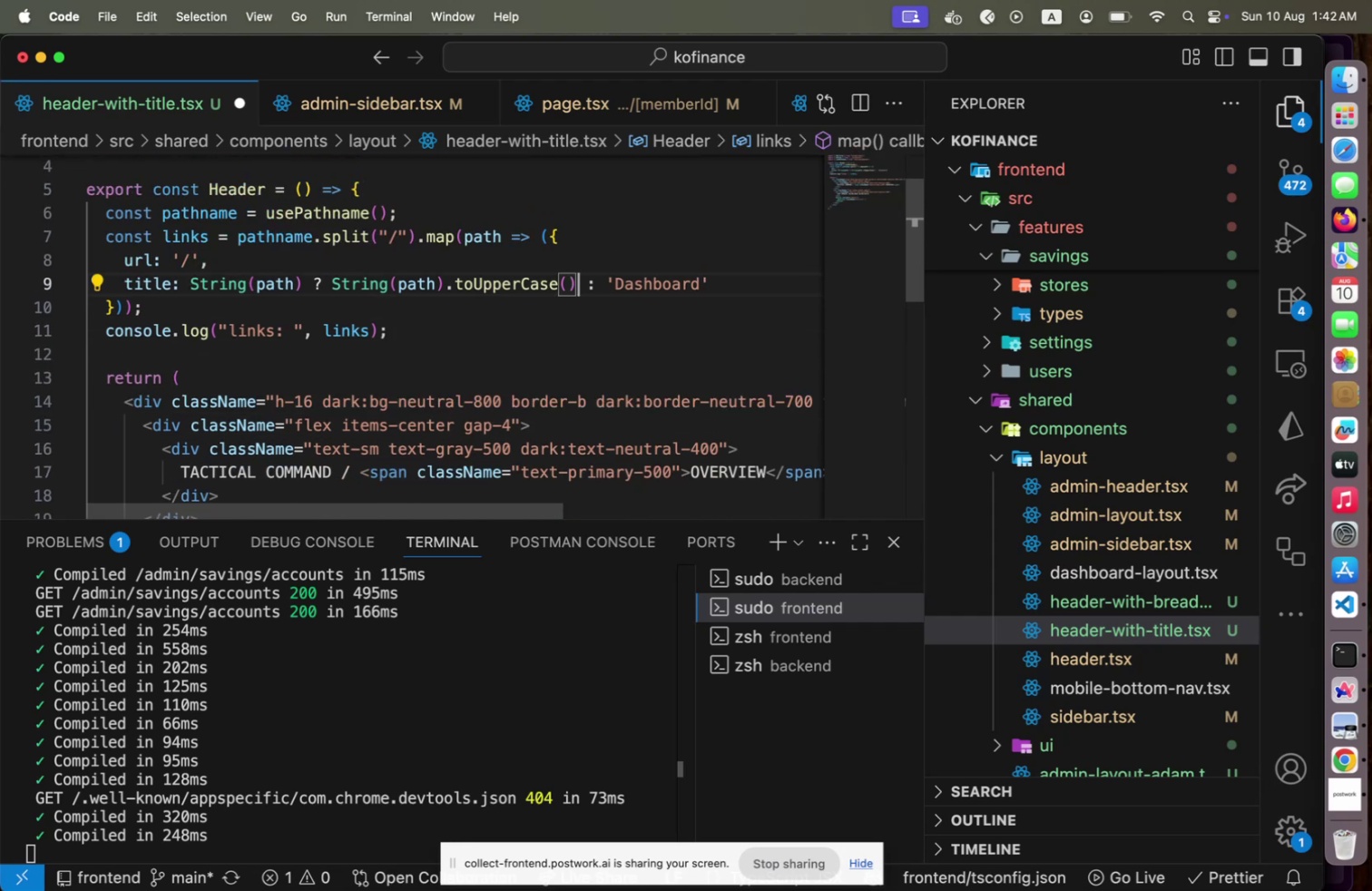 
key(ArrowDown)
 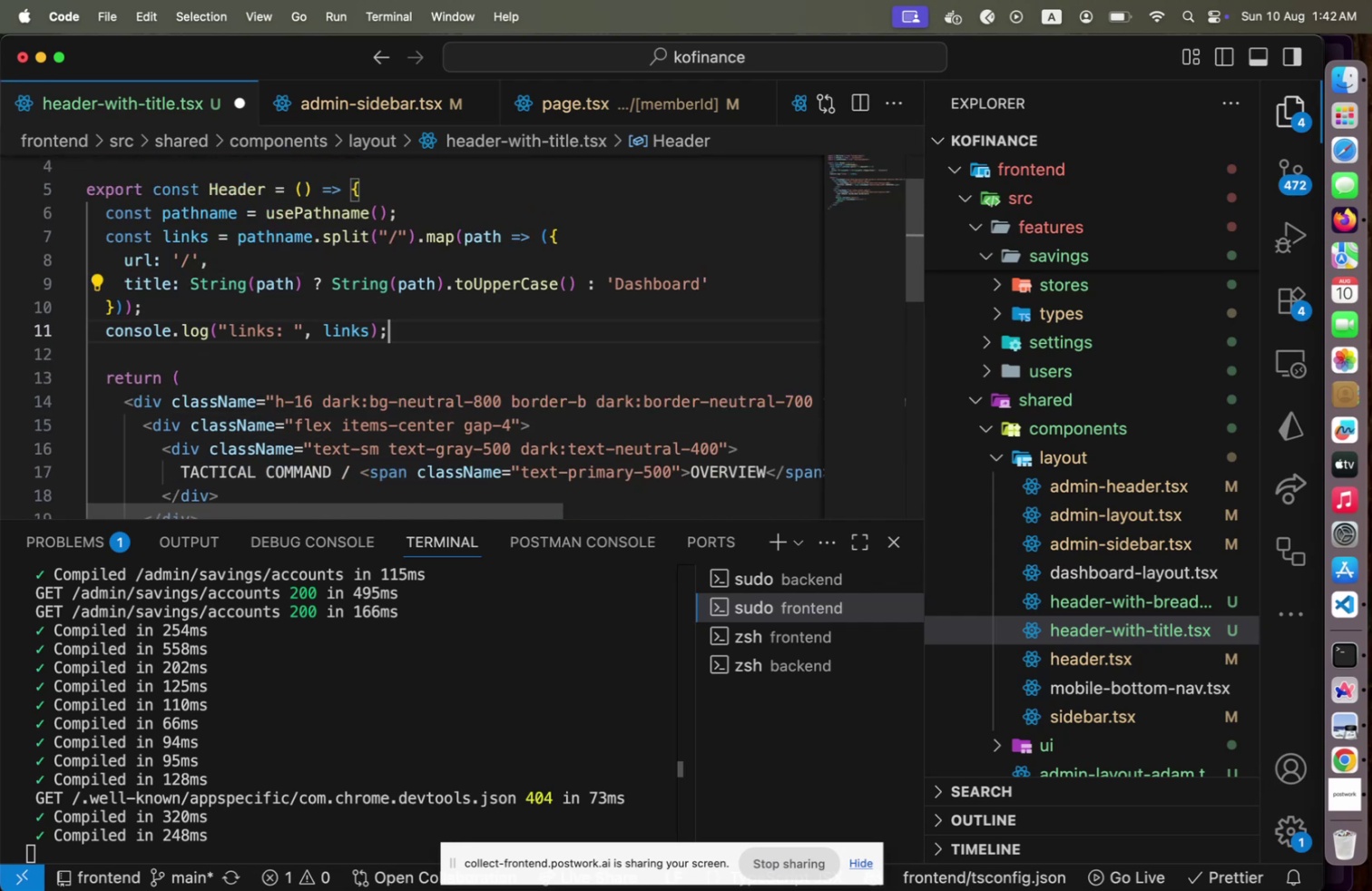 
key(ArrowDown)
 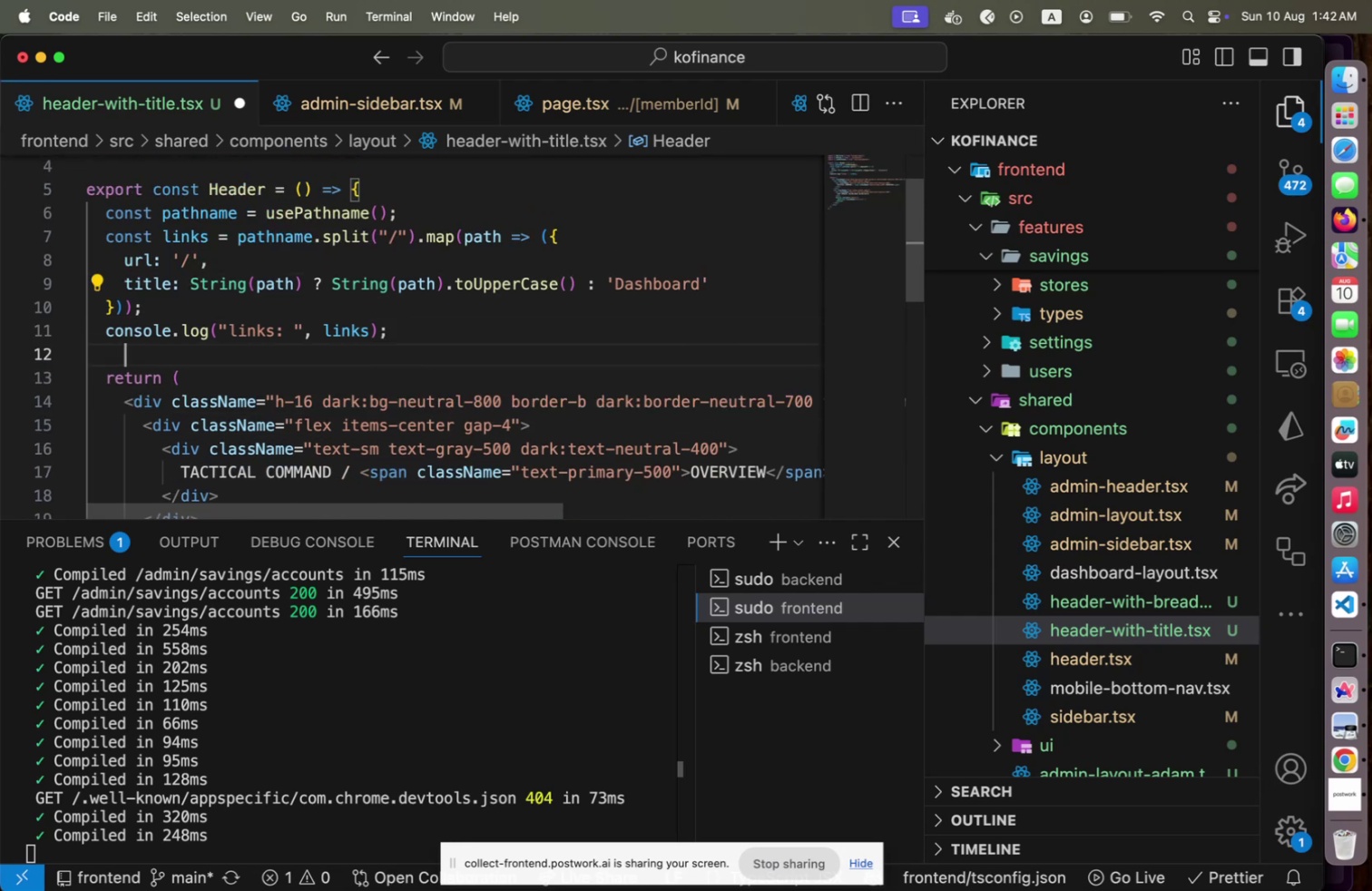 
key(ArrowDown)
 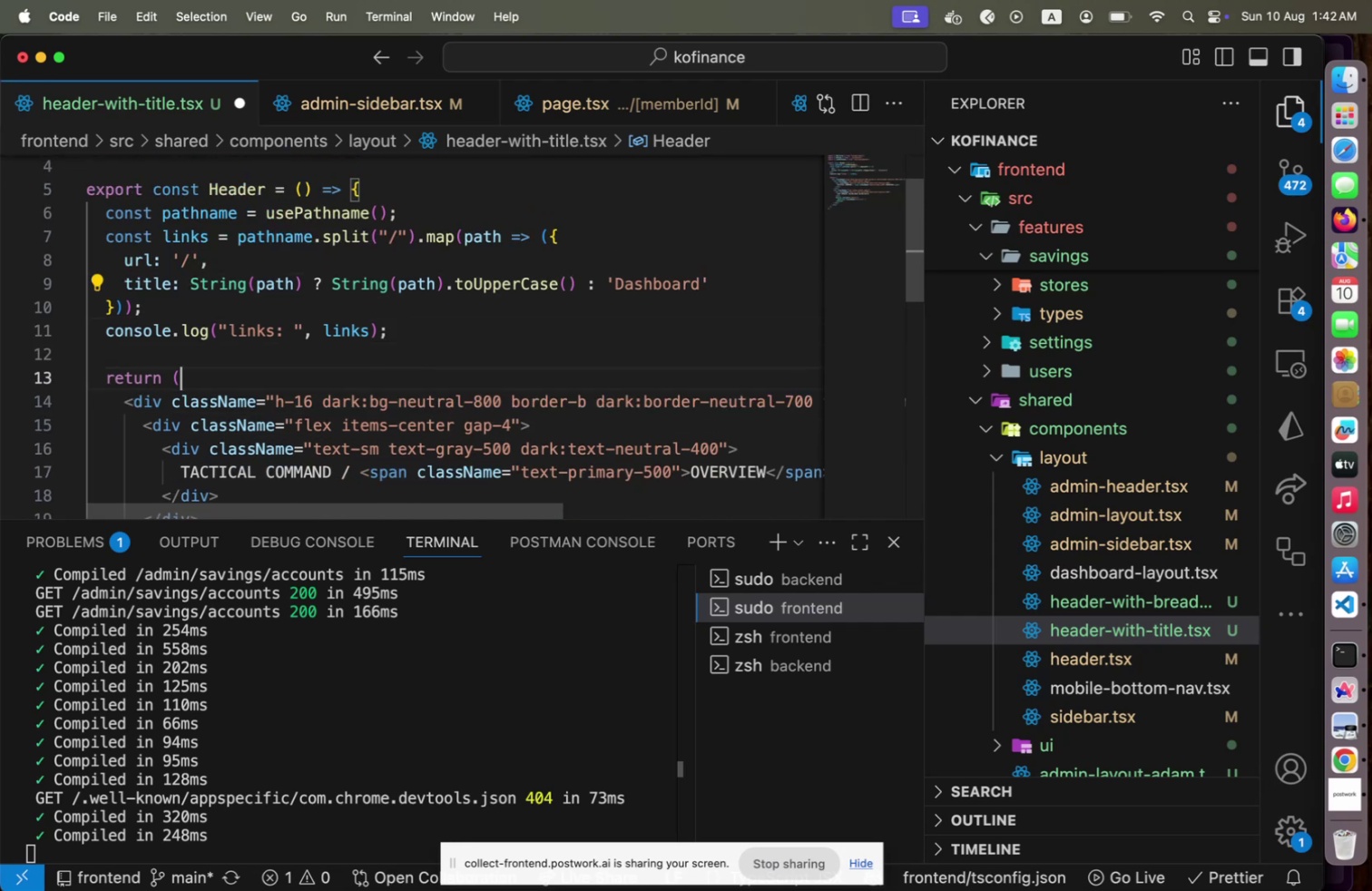 
key(ArrowDown)
 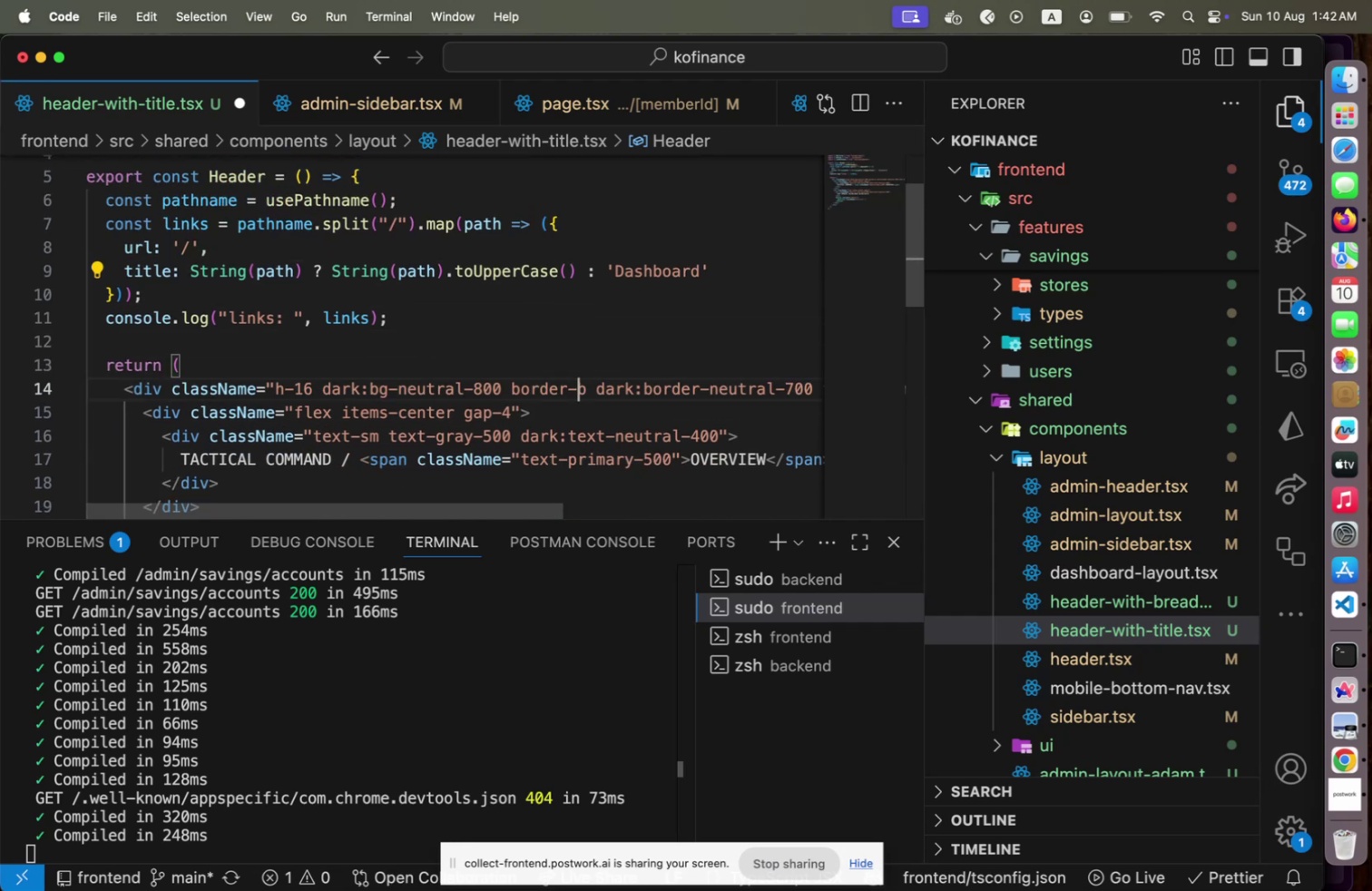 
key(ArrowDown)
 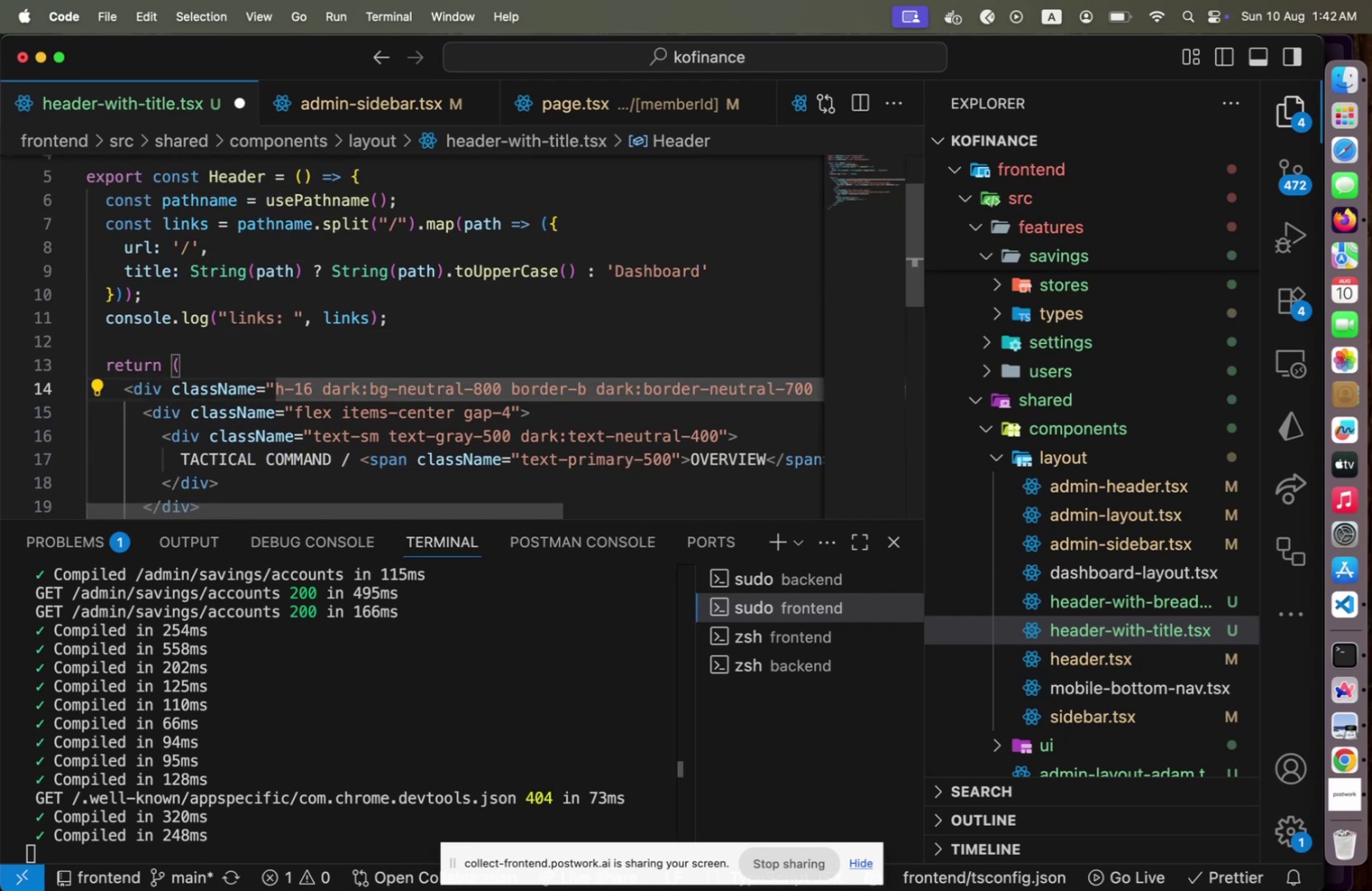 
key(ArrowDown)
 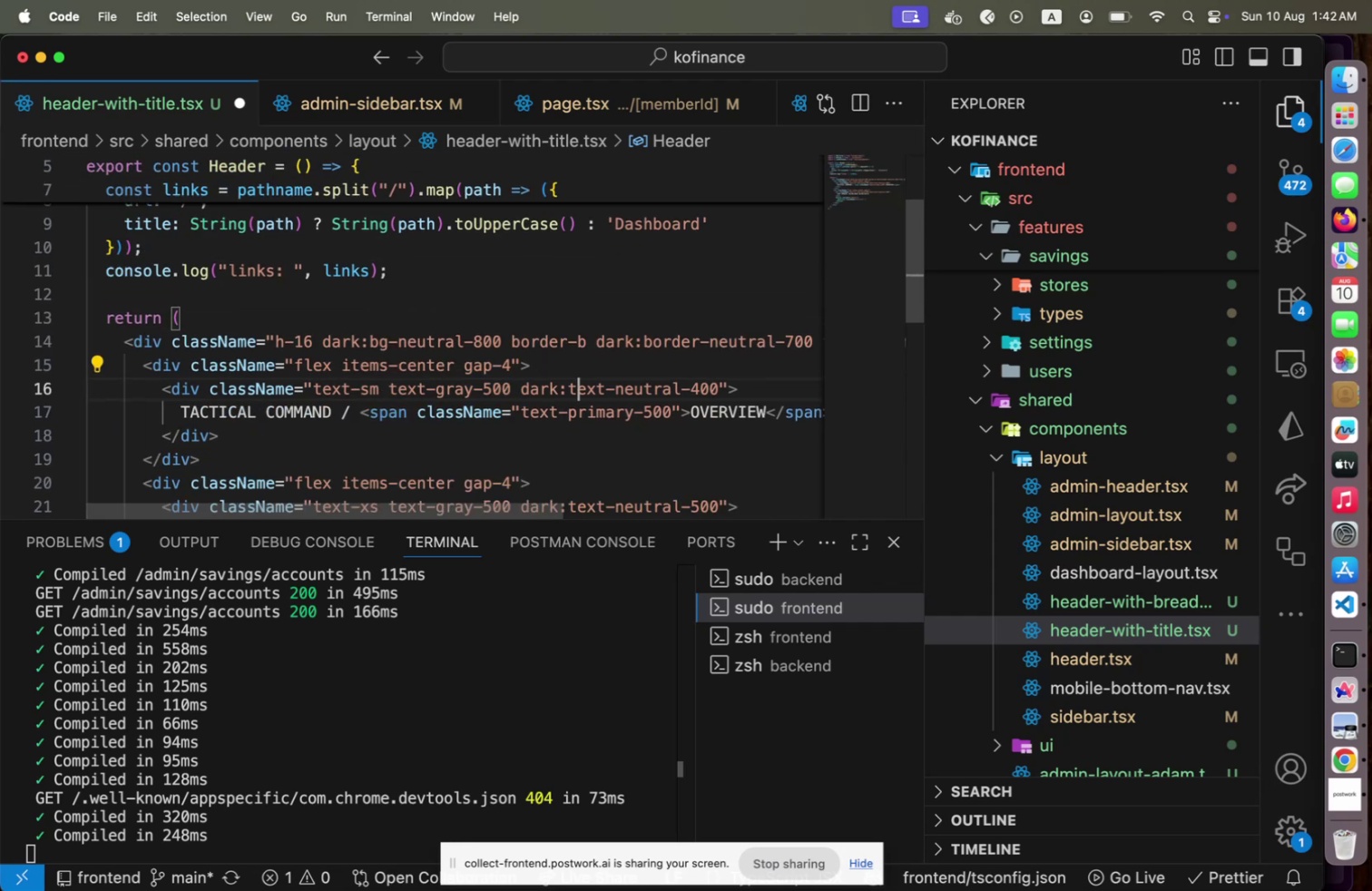 
key(ArrowDown)
 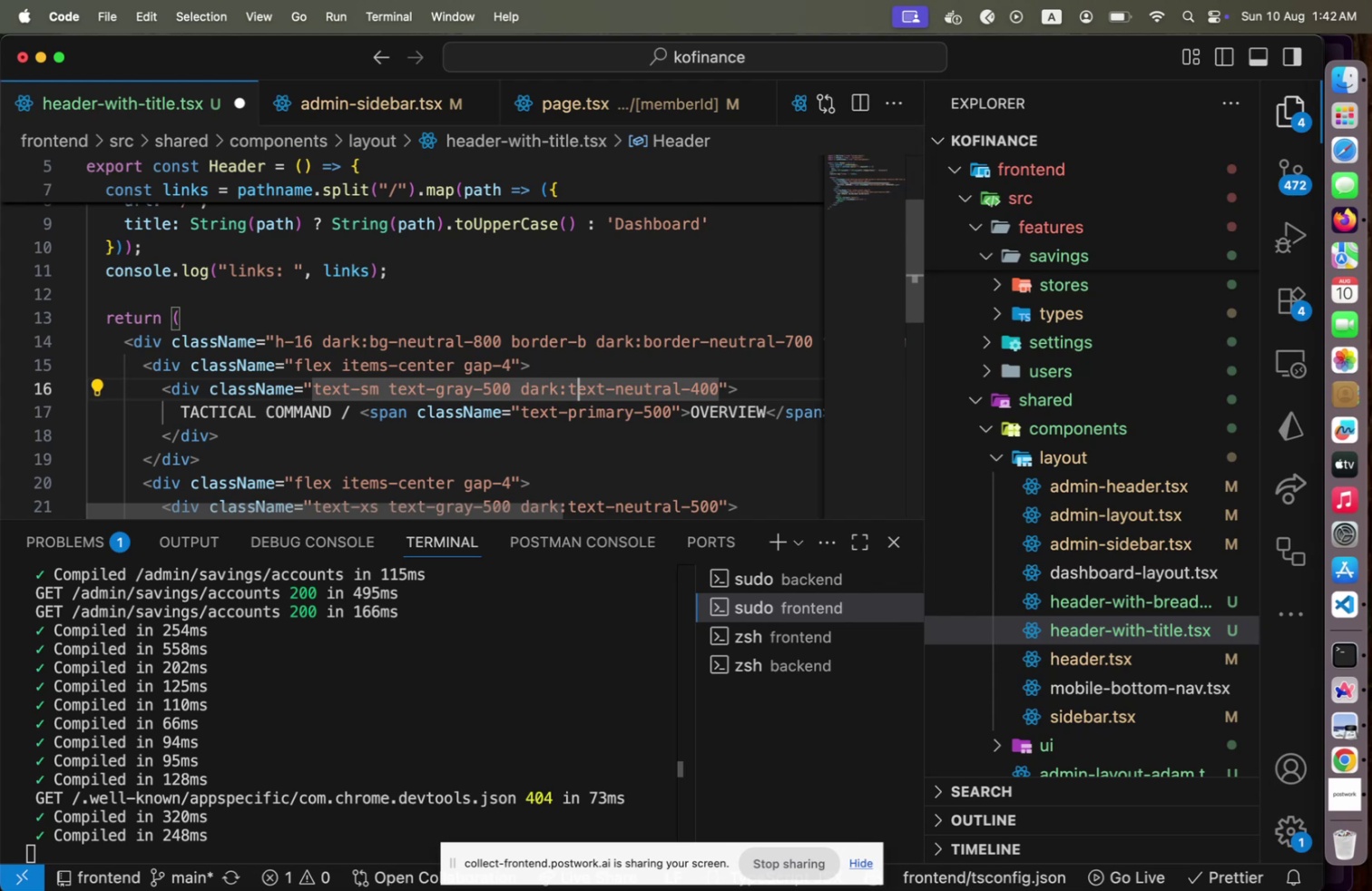 
key(End)
 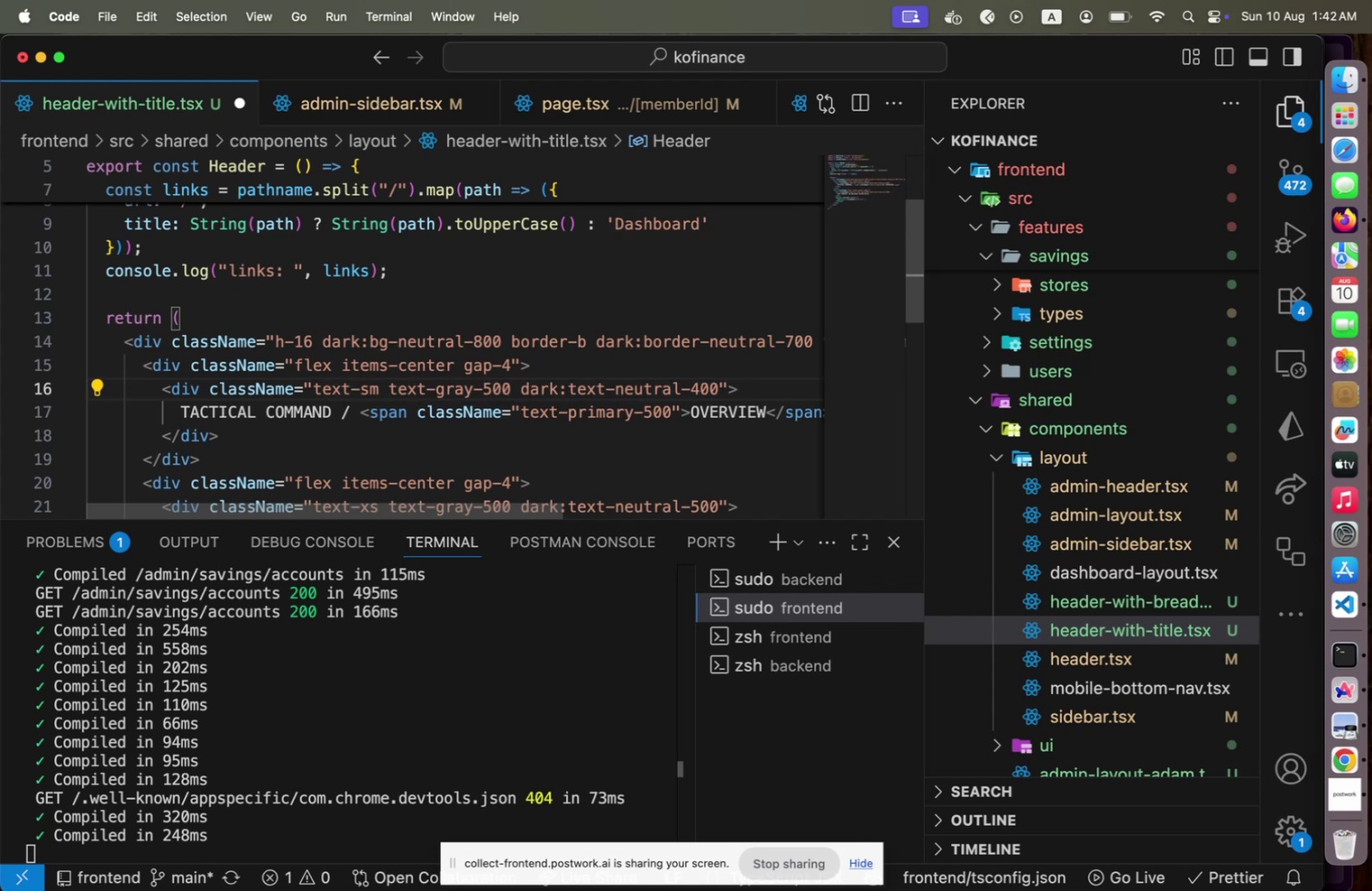 
hold_key(key=ArrowUp, duration=0.98)
 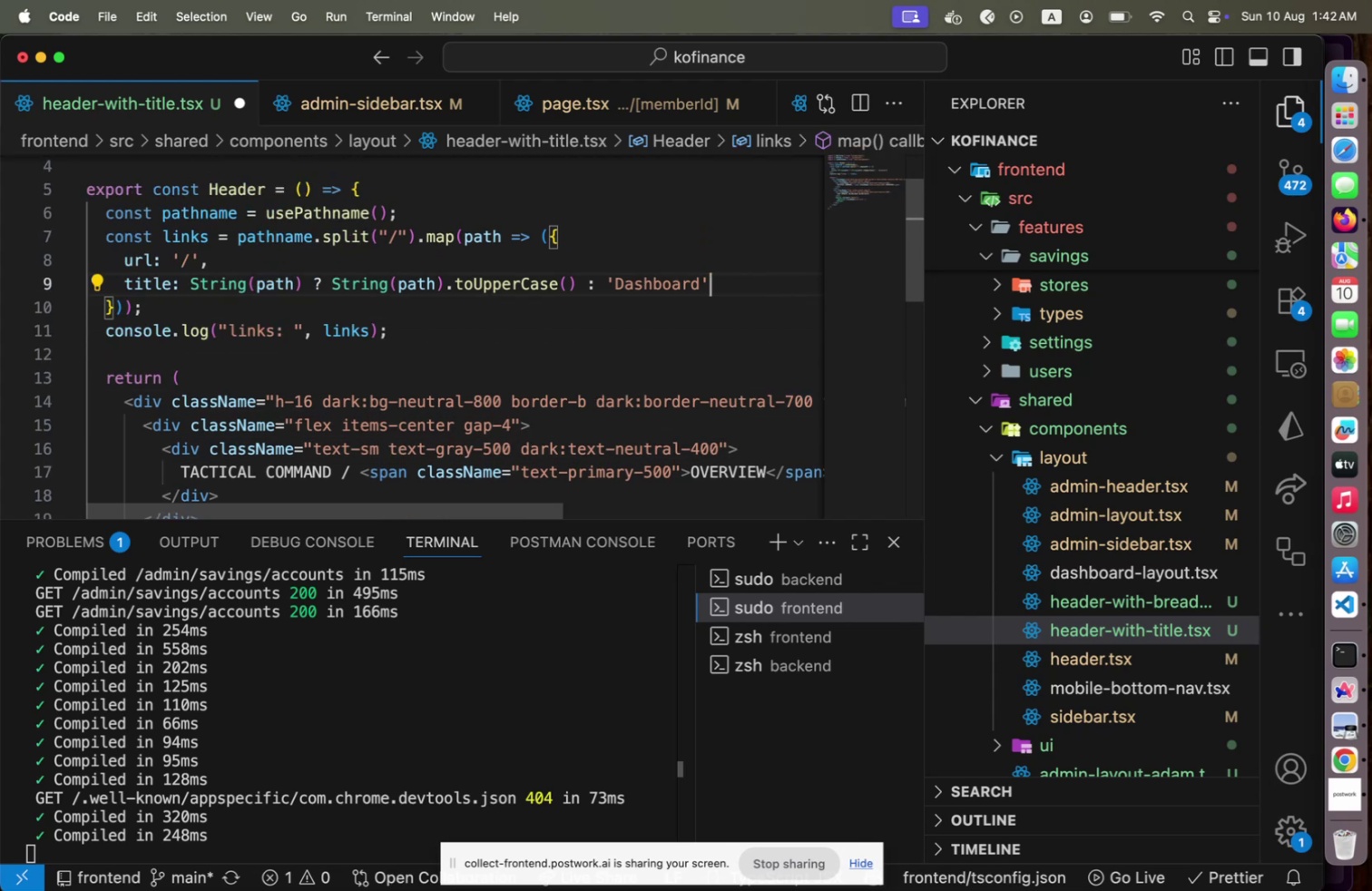 
key(ArrowUp)
 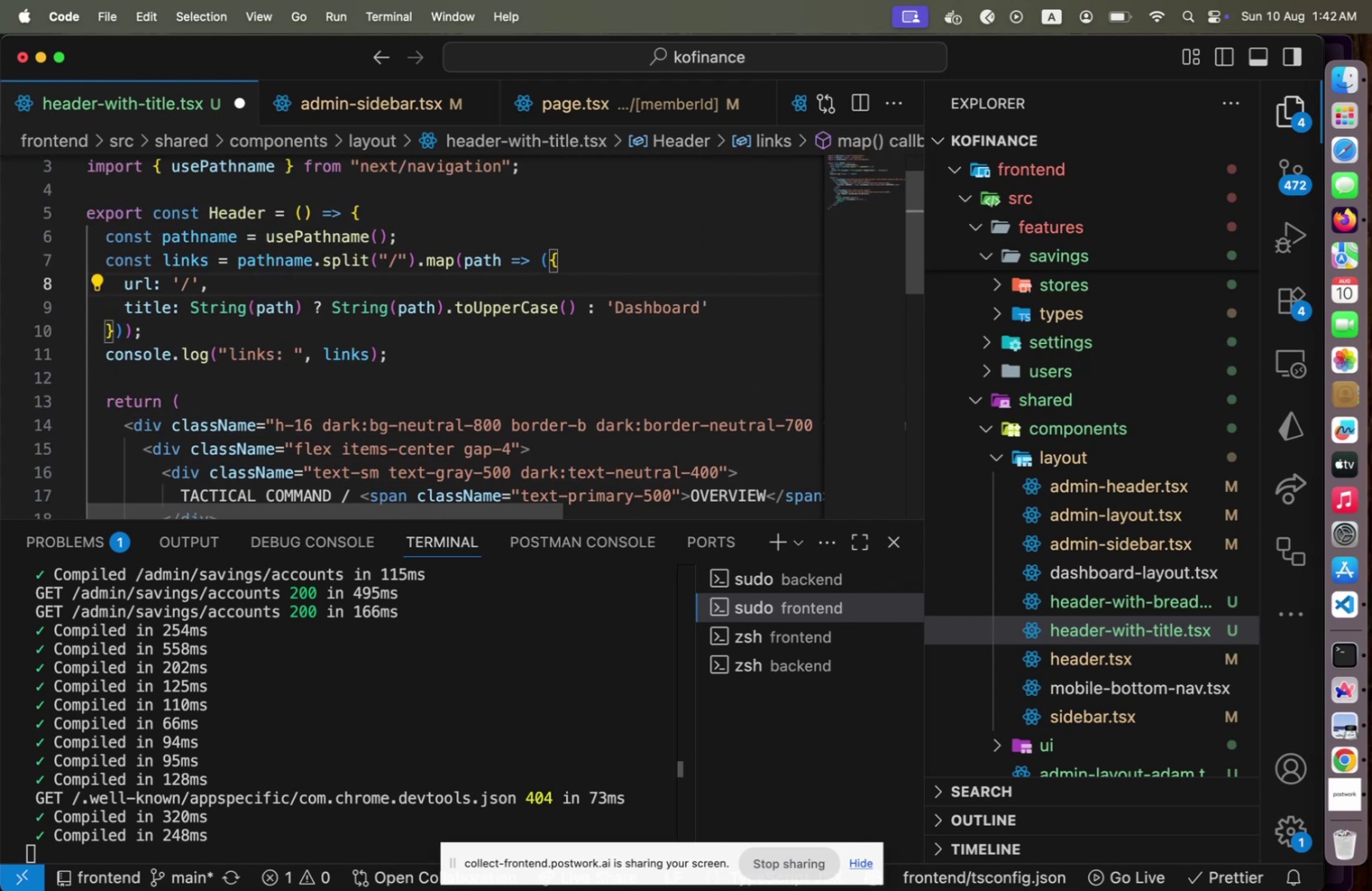 
key(ArrowLeft)
 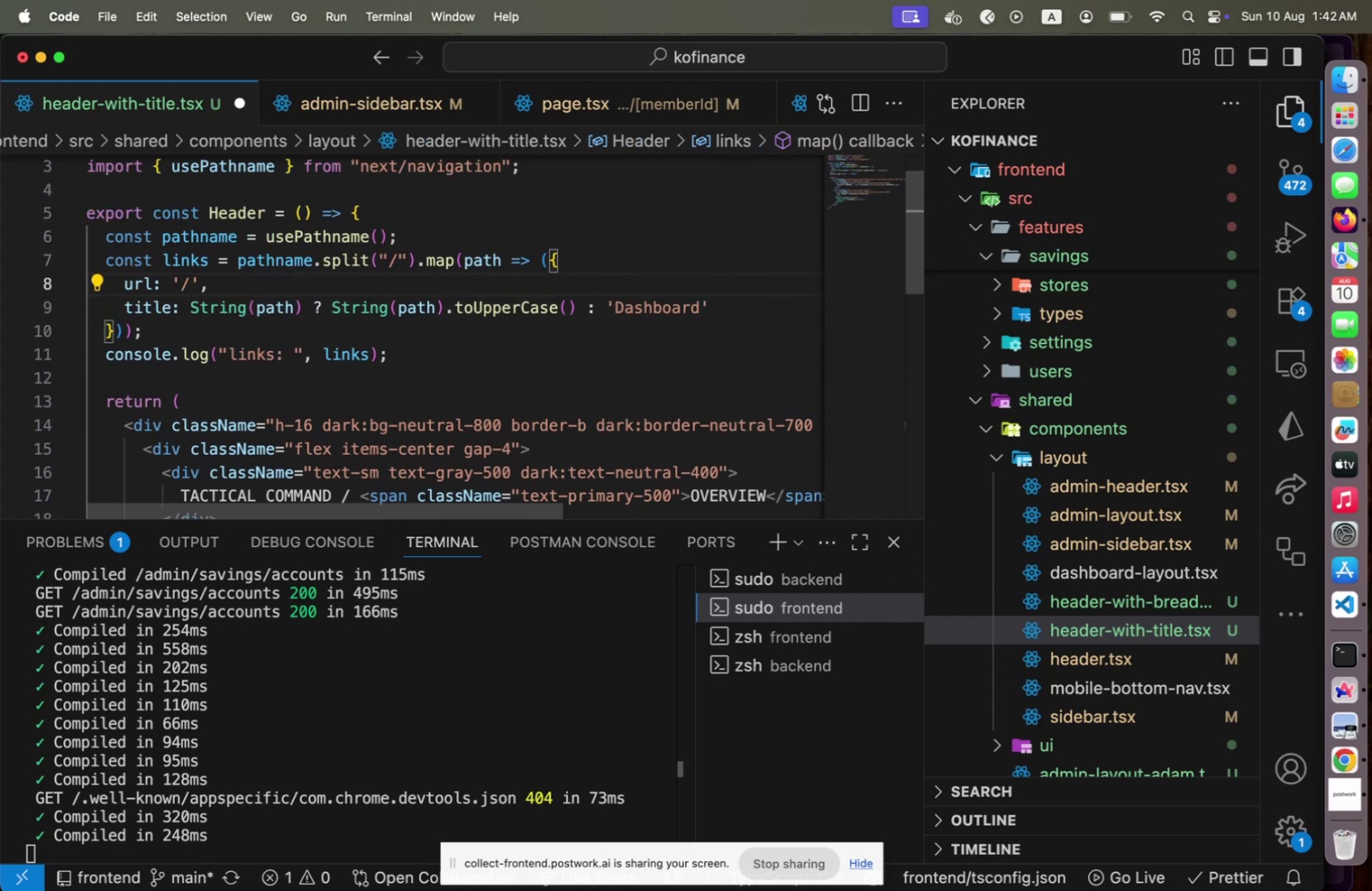 
key(ArrowLeft)
 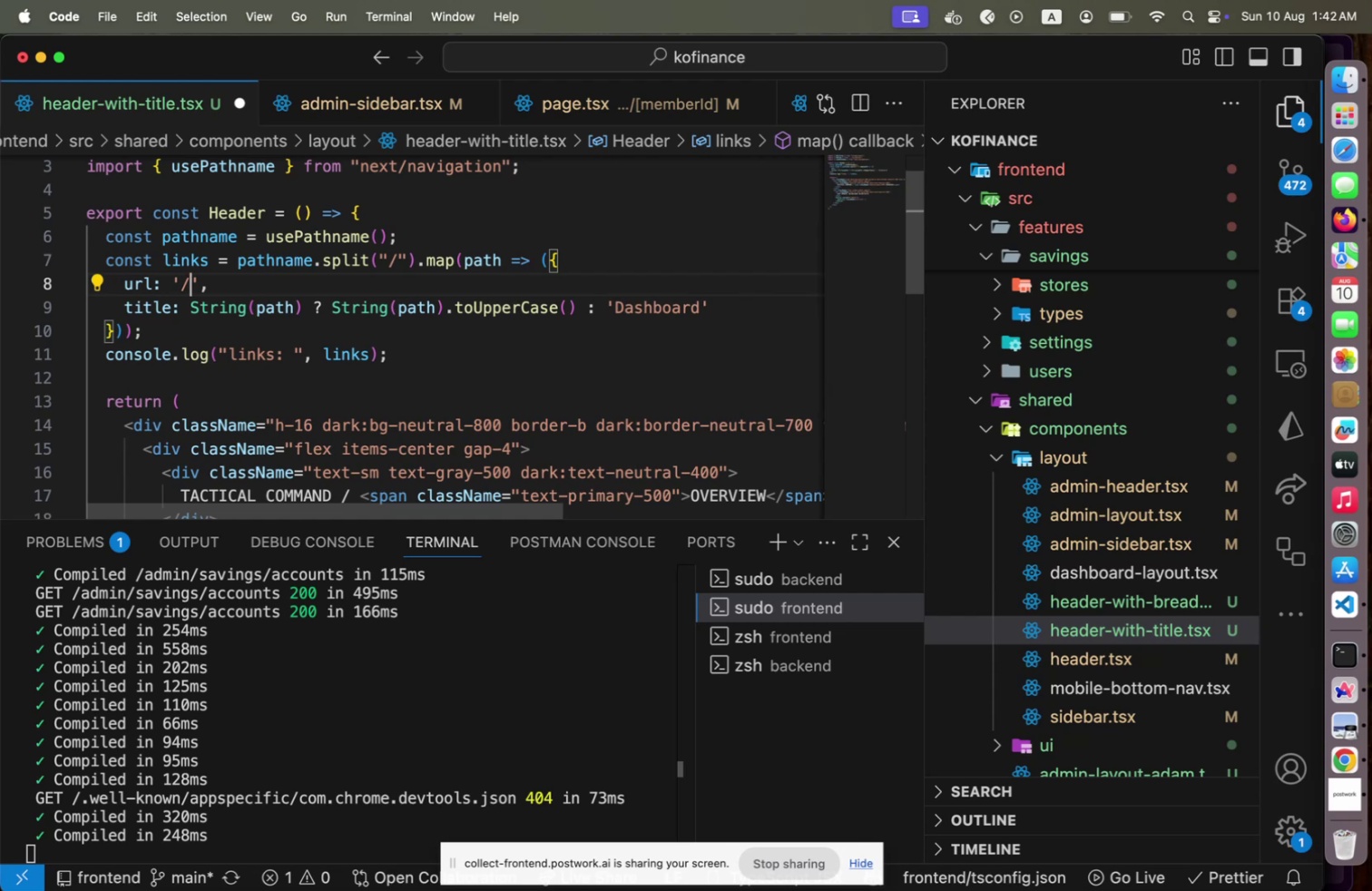 
key(ArrowRight)
 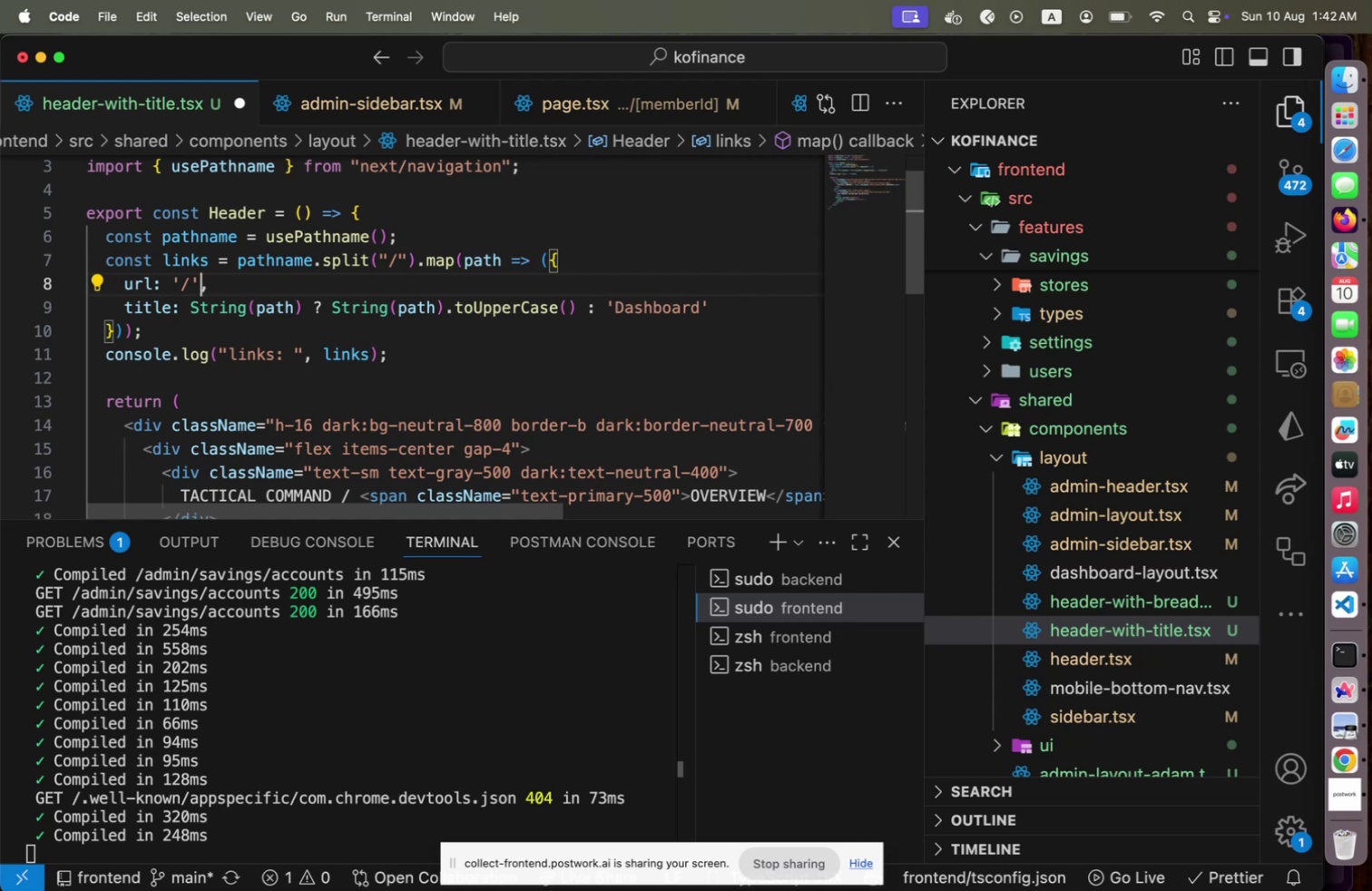 
key(ArrowLeft)
 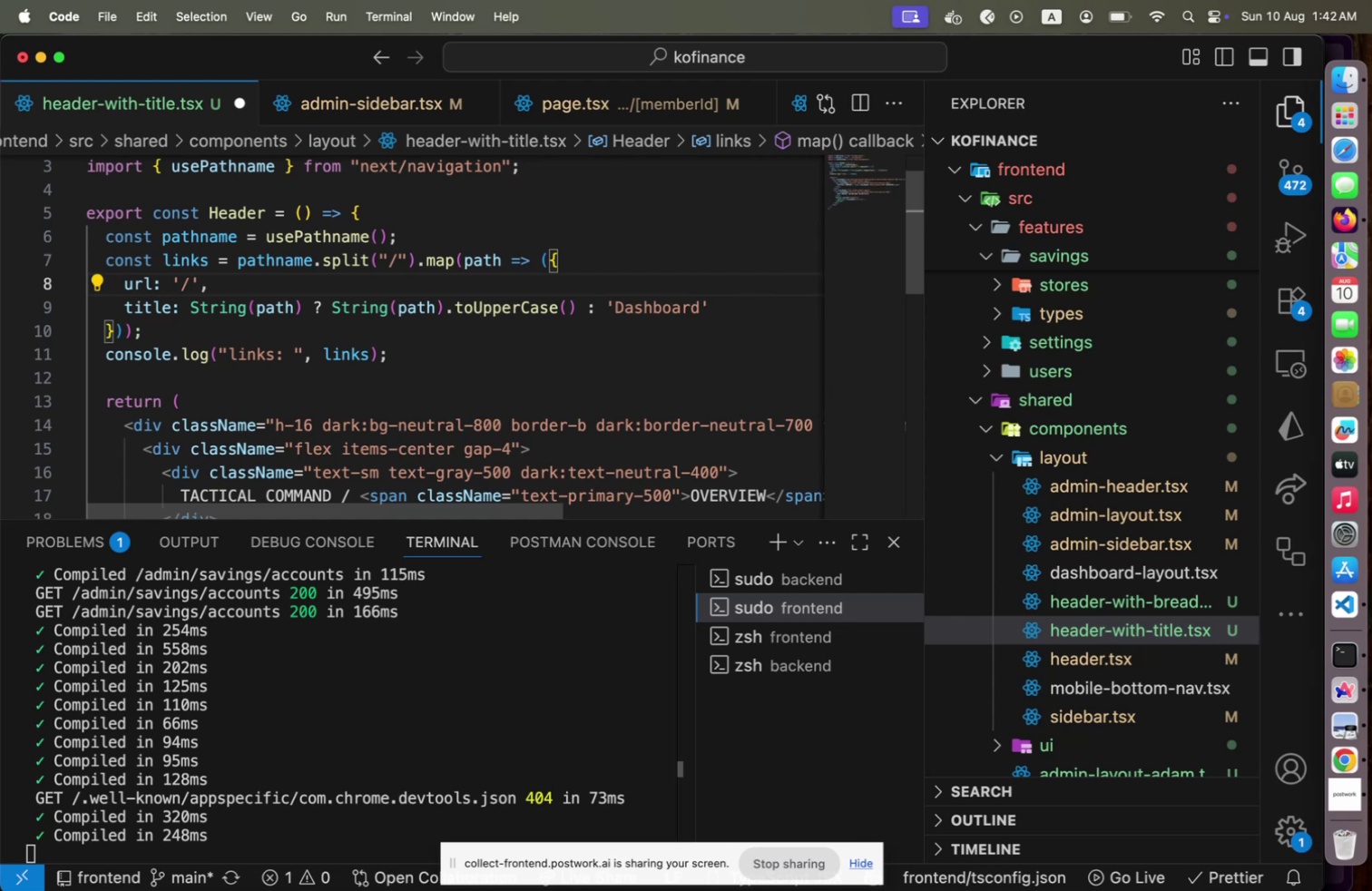 
key(ArrowRight)
 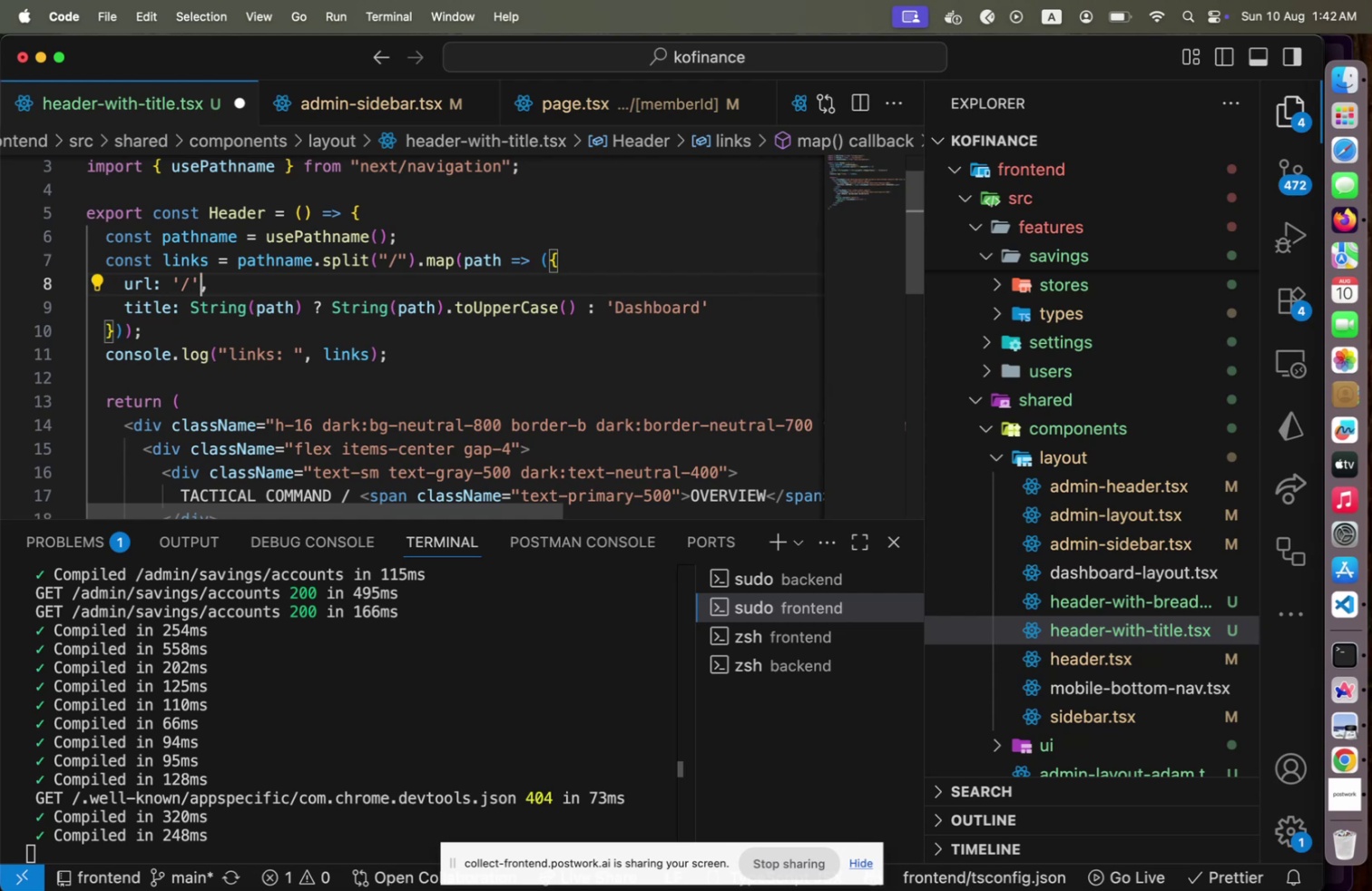 
key(Shift+ArrowLeft)
 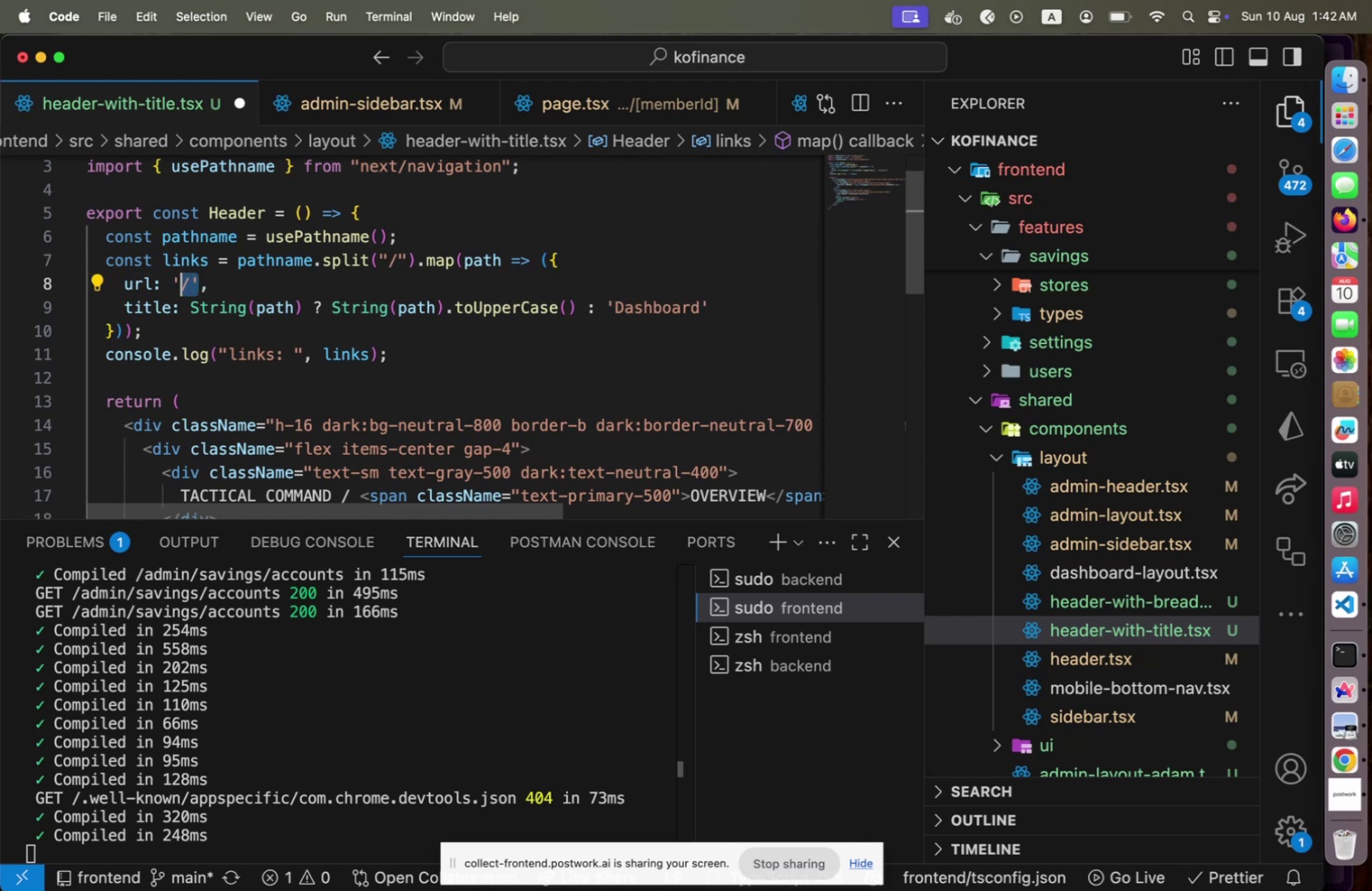 
key(Shift+ArrowLeft)
 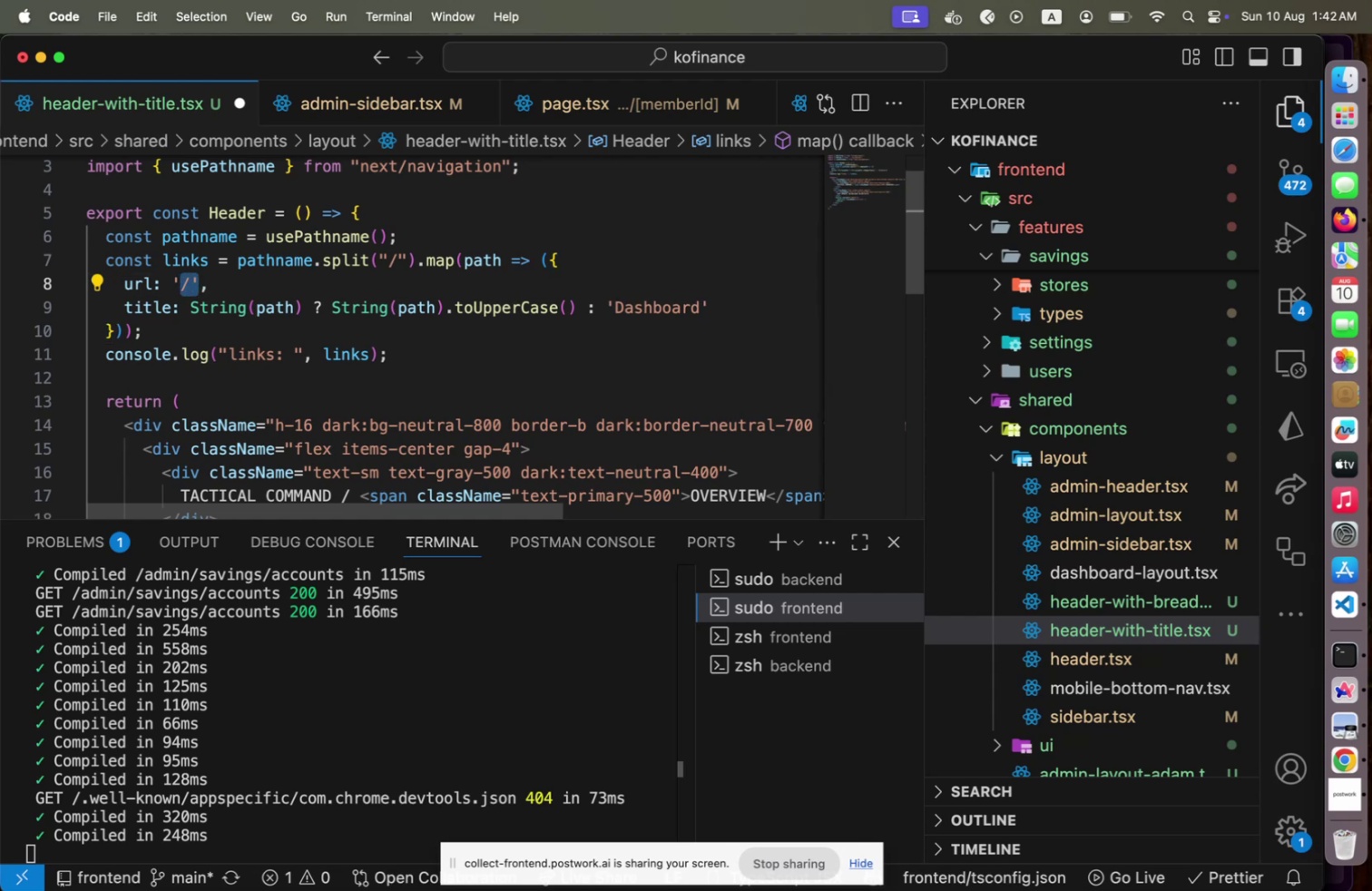 
key(ArrowRight)
 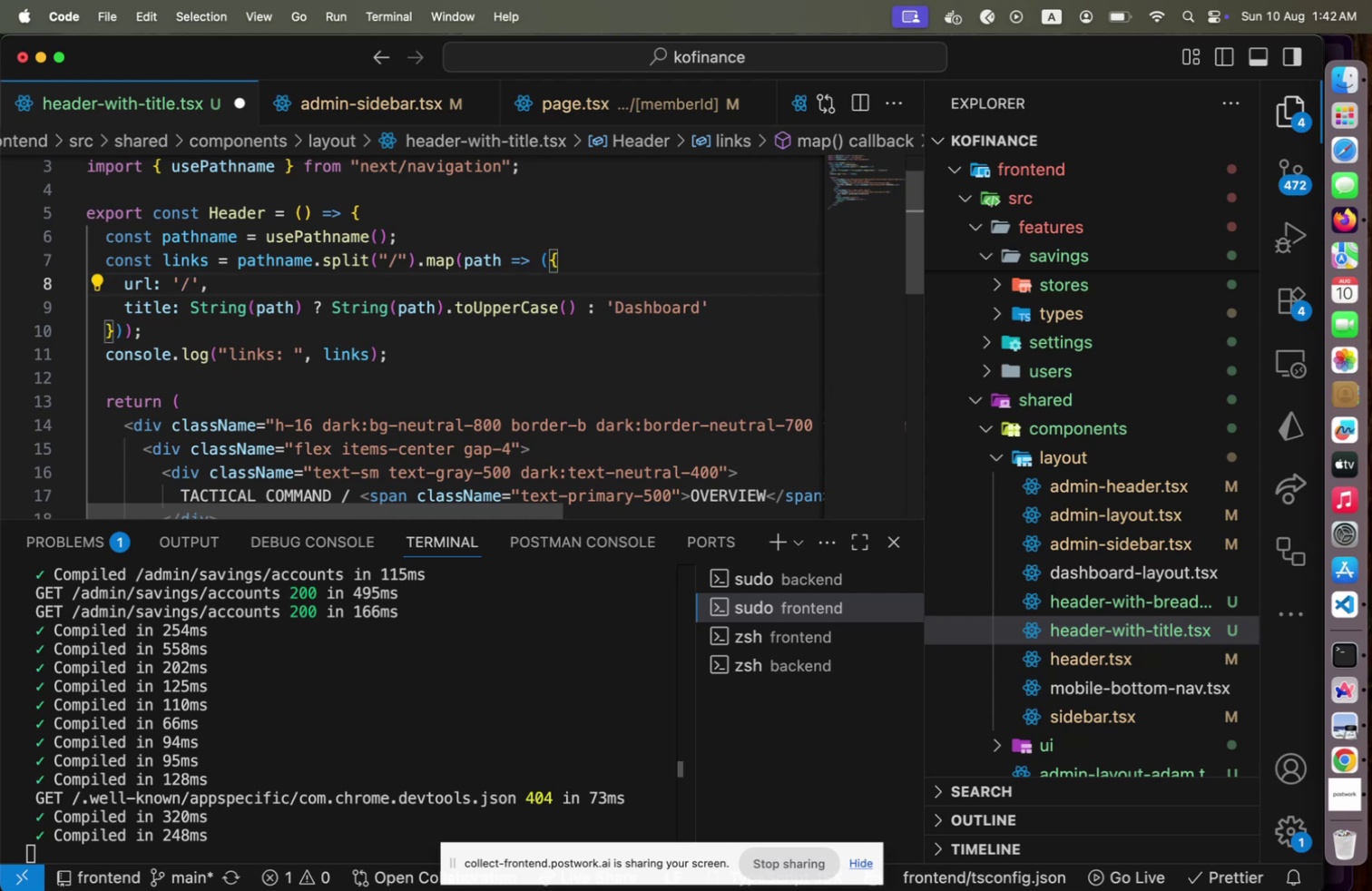 
key(ArrowRight)
 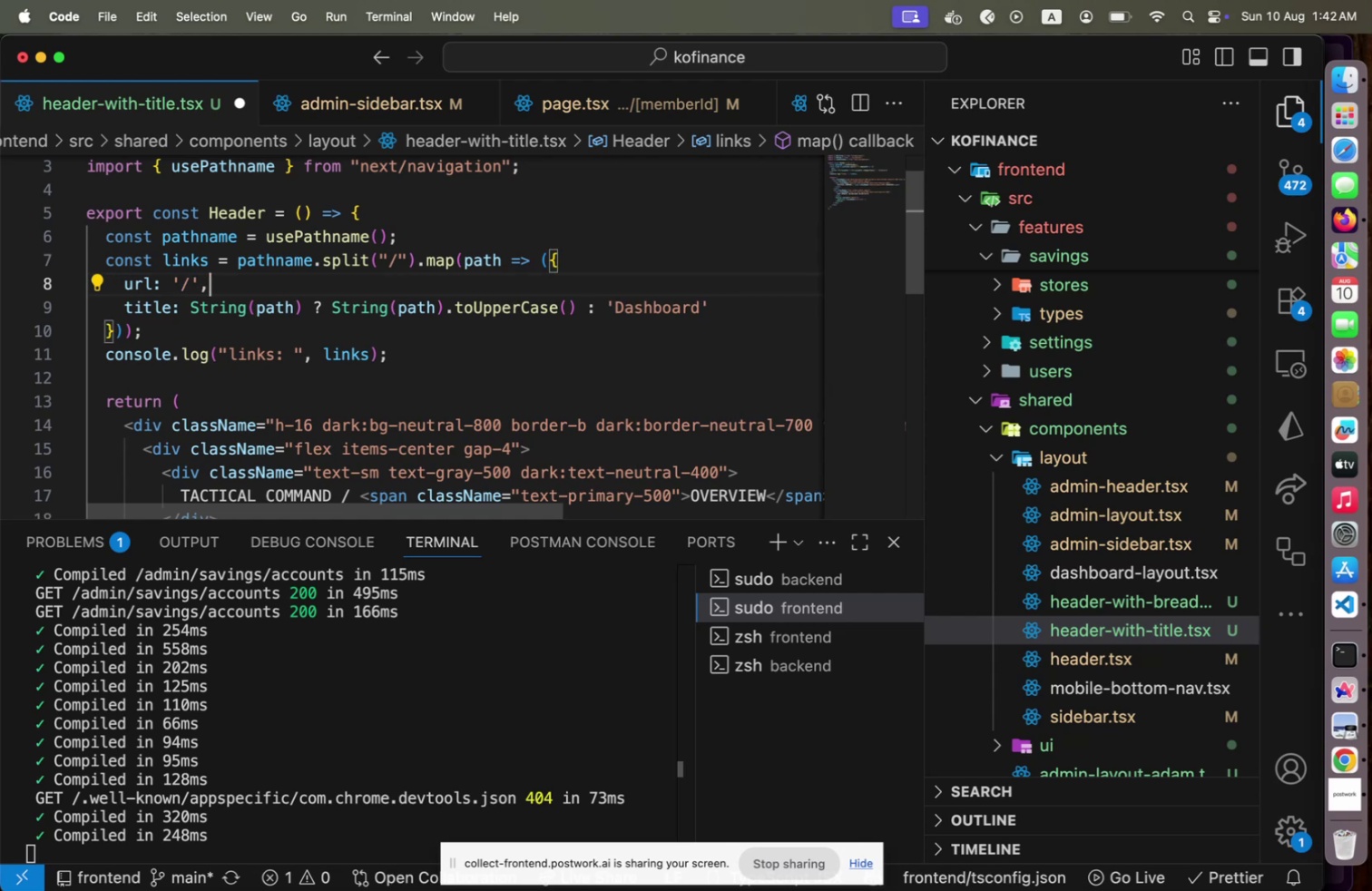 
key(ArrowLeft)
 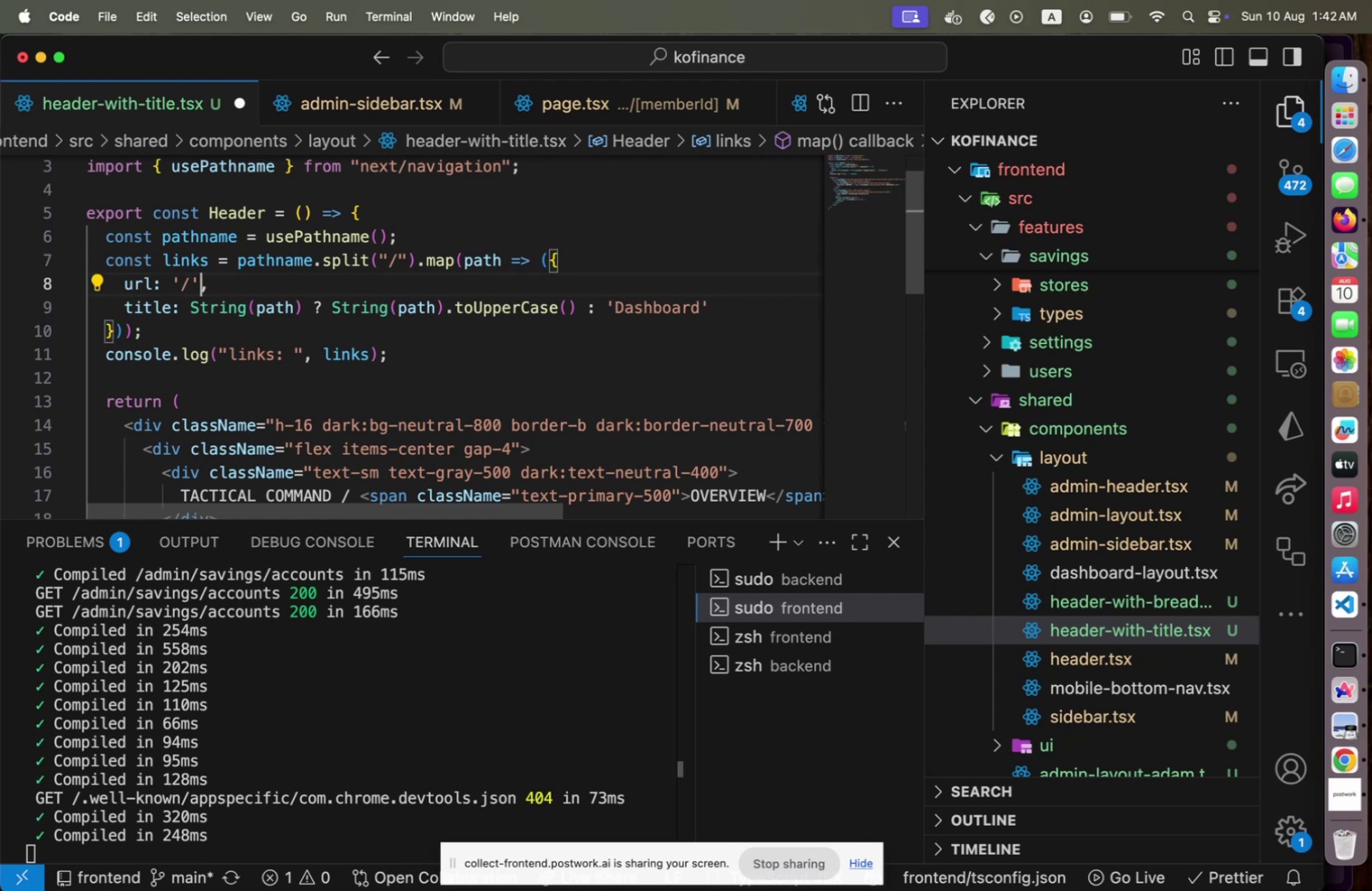 
key(ArrowLeft)
 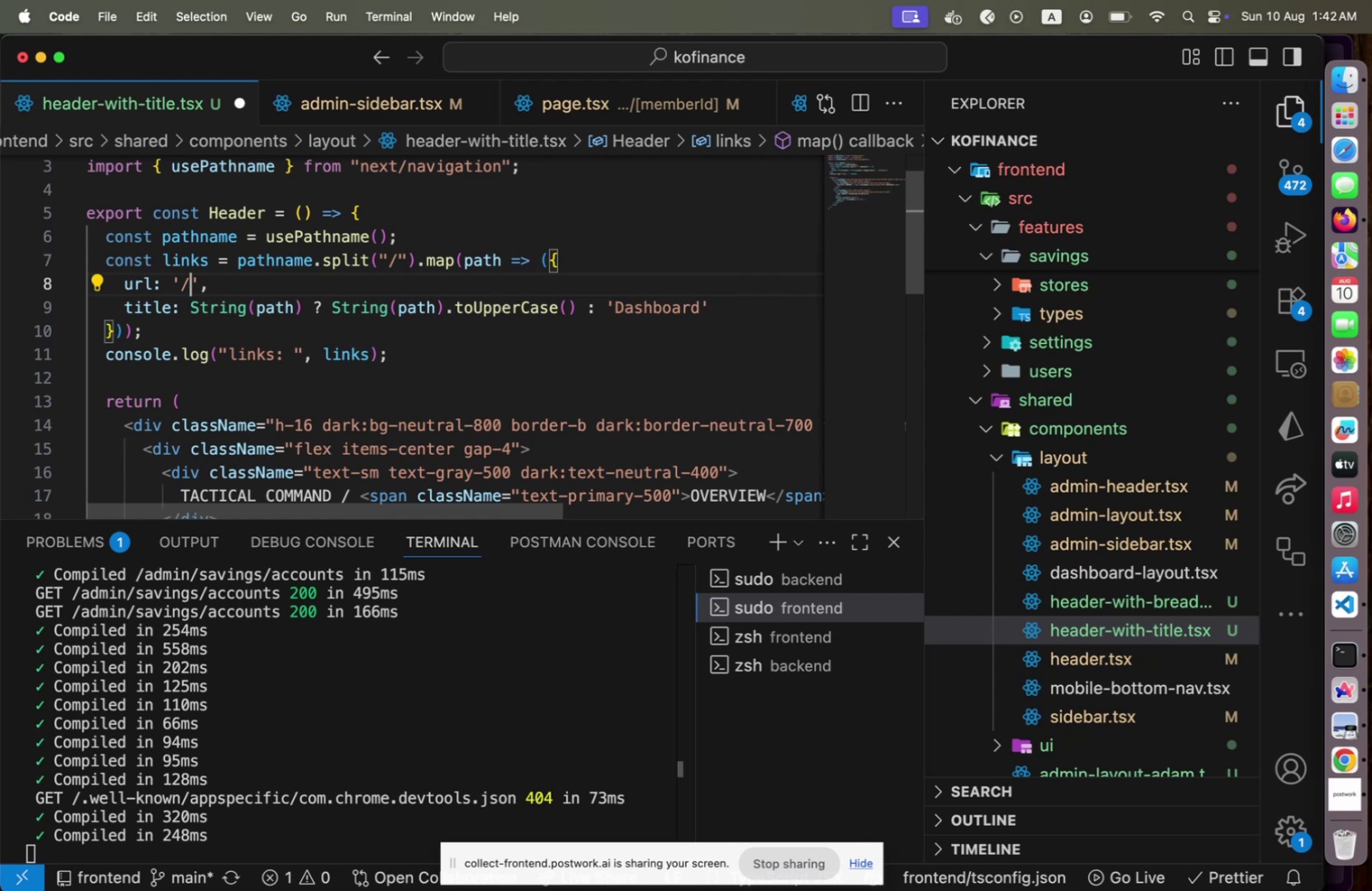 
wait(5.53)
 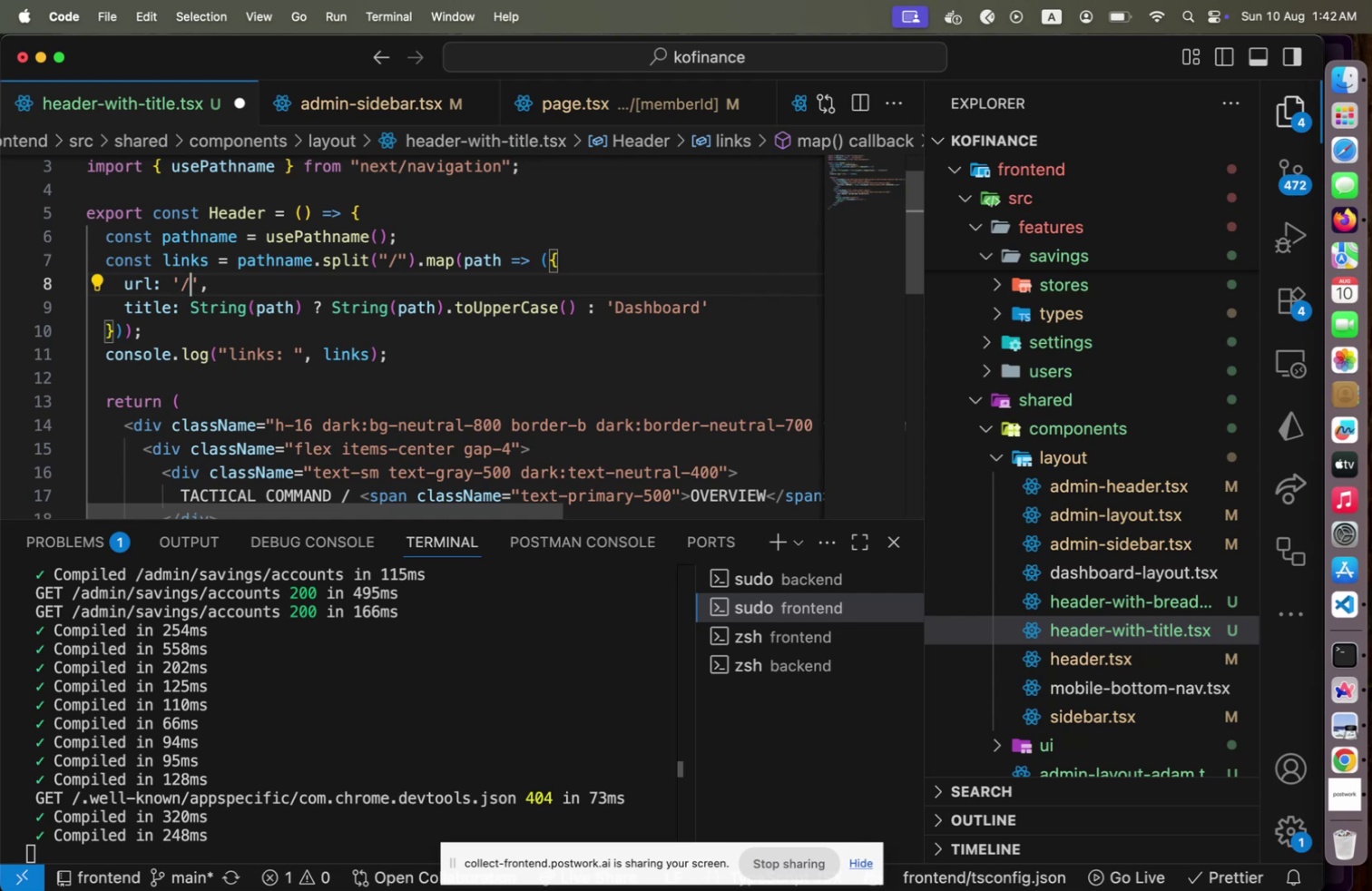 
key(ArrowRight)
 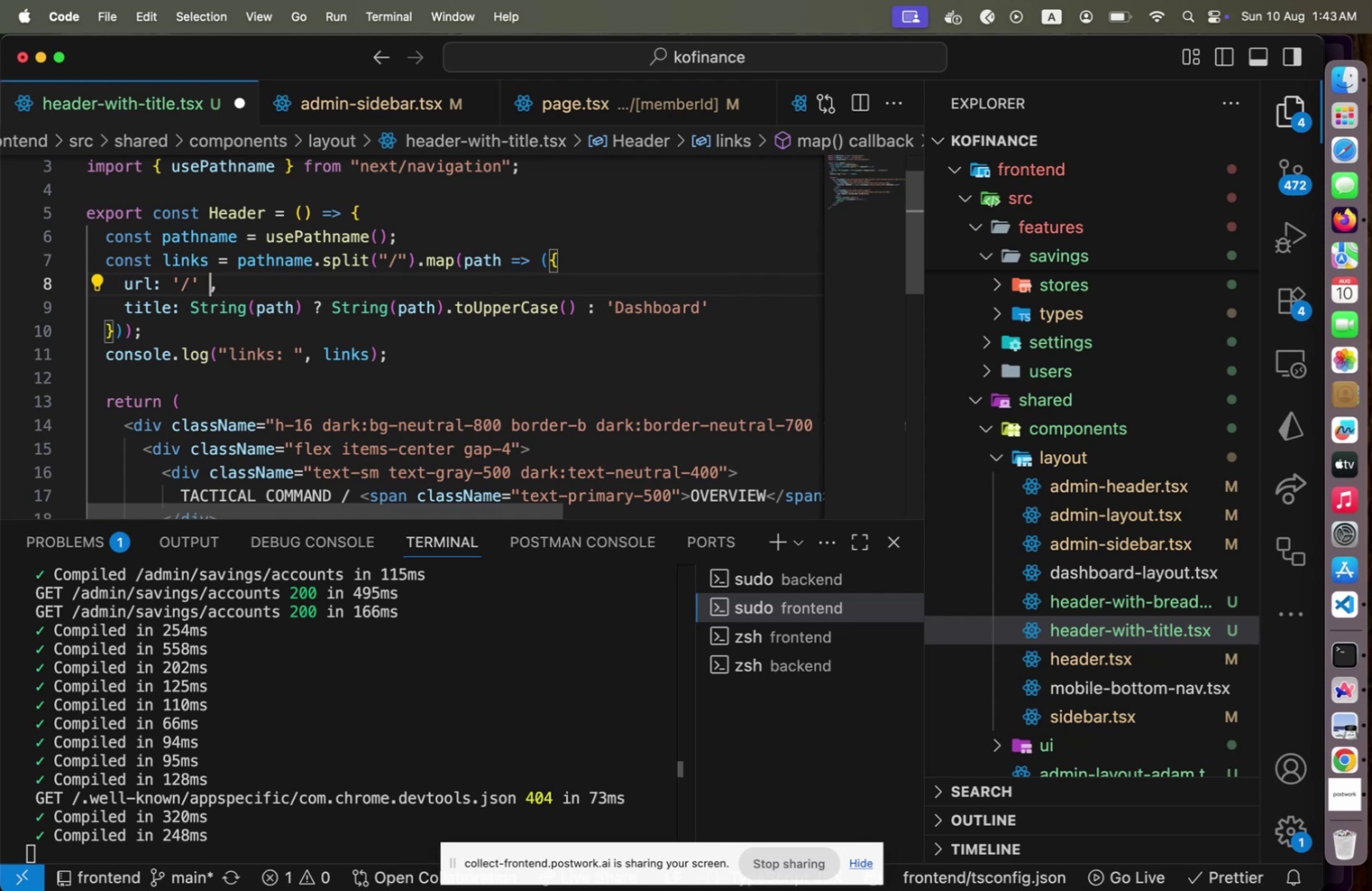 
type( + path)
 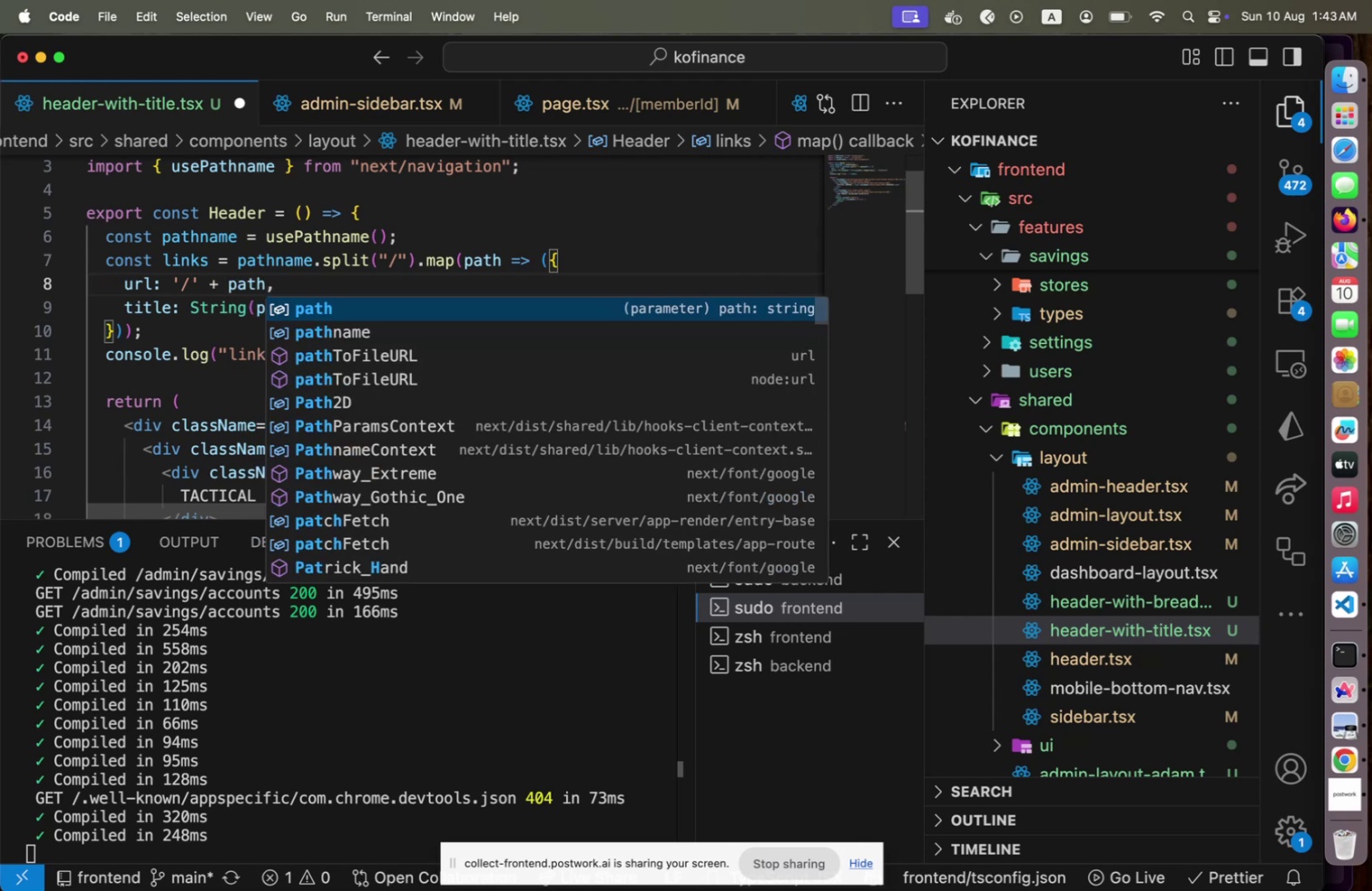 
key(ArrowRight)
 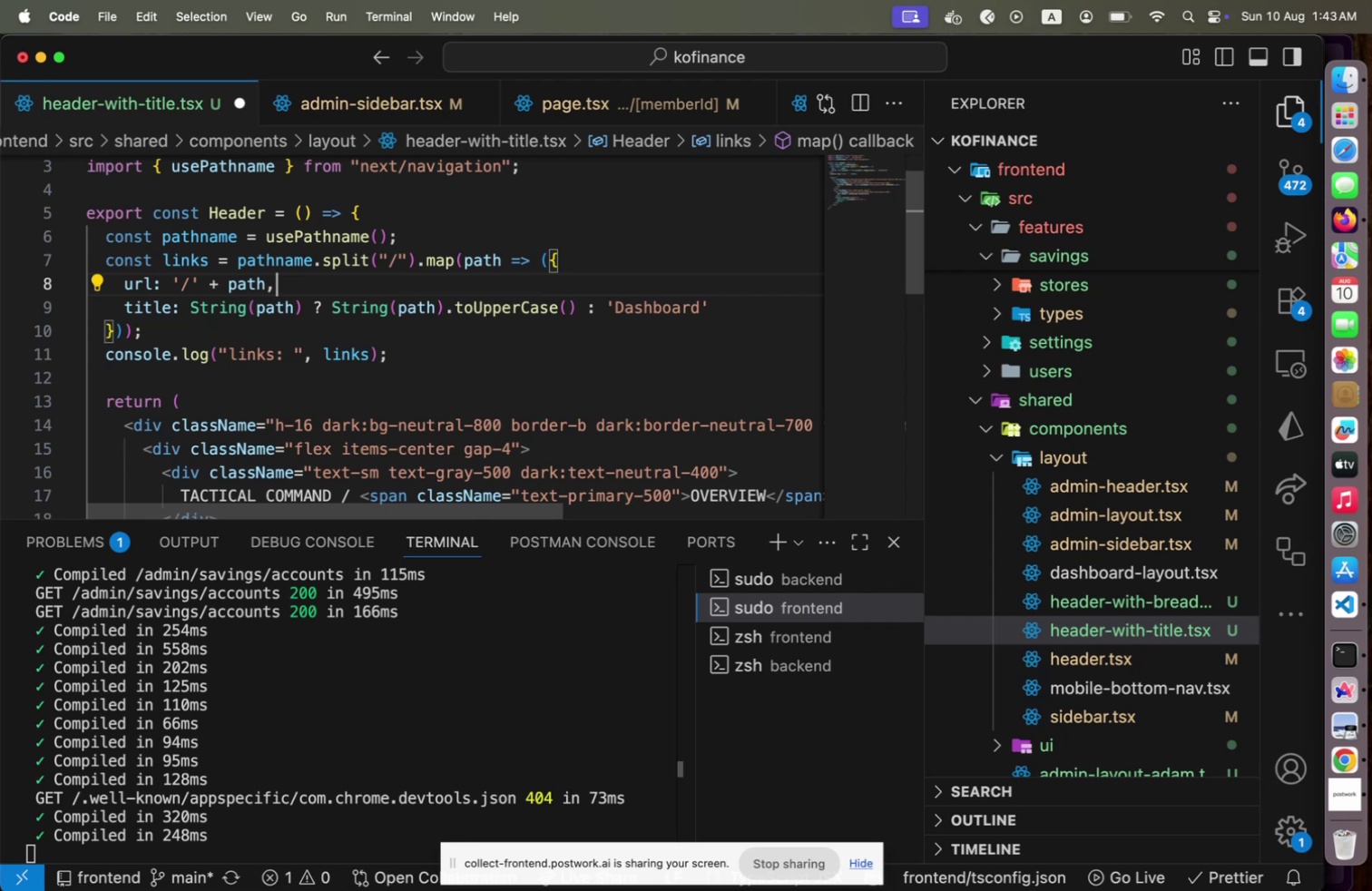 
hold_key(key=ArrowLeft, duration=0.99)
 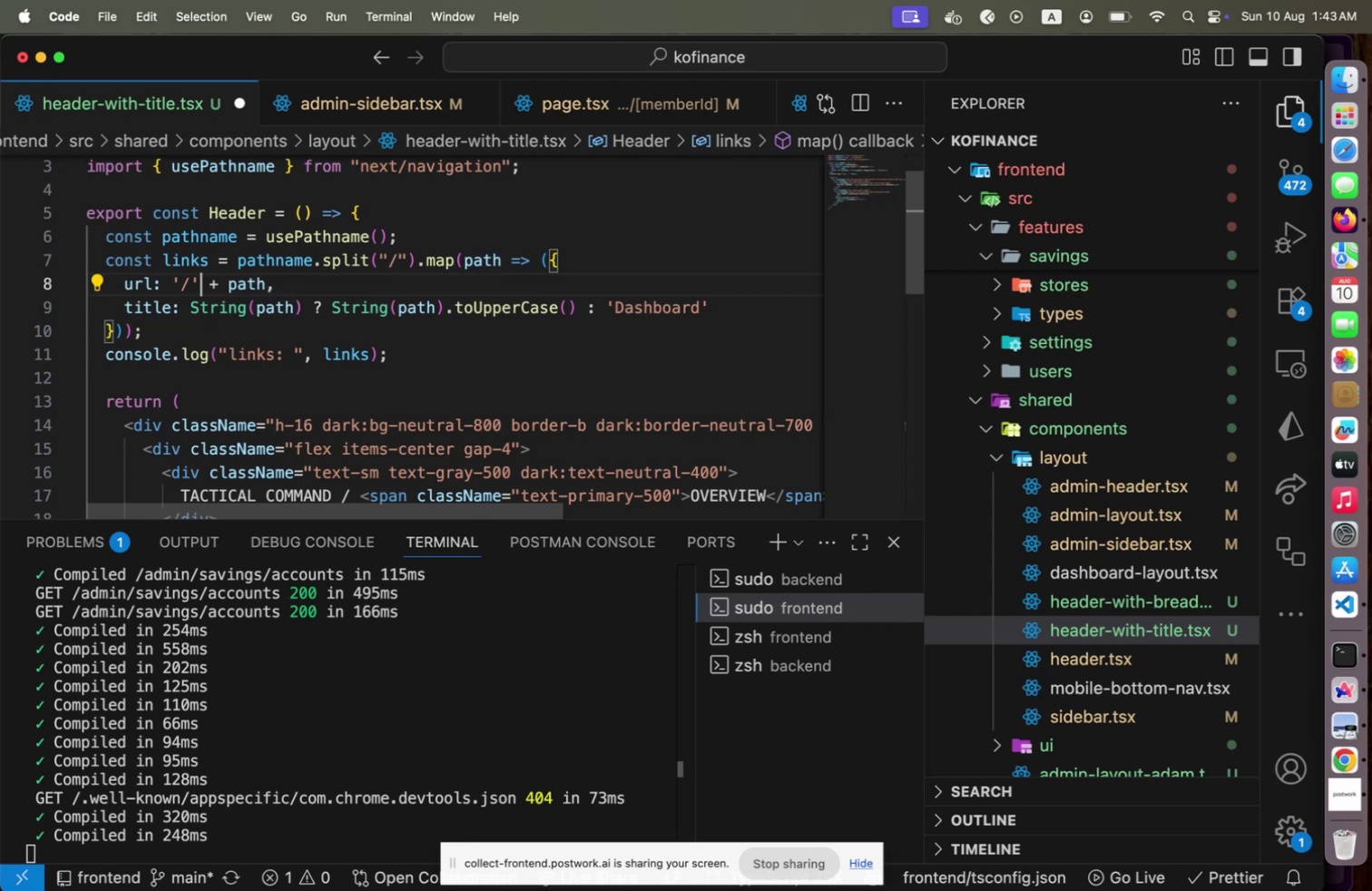 
key(ArrowLeft)
 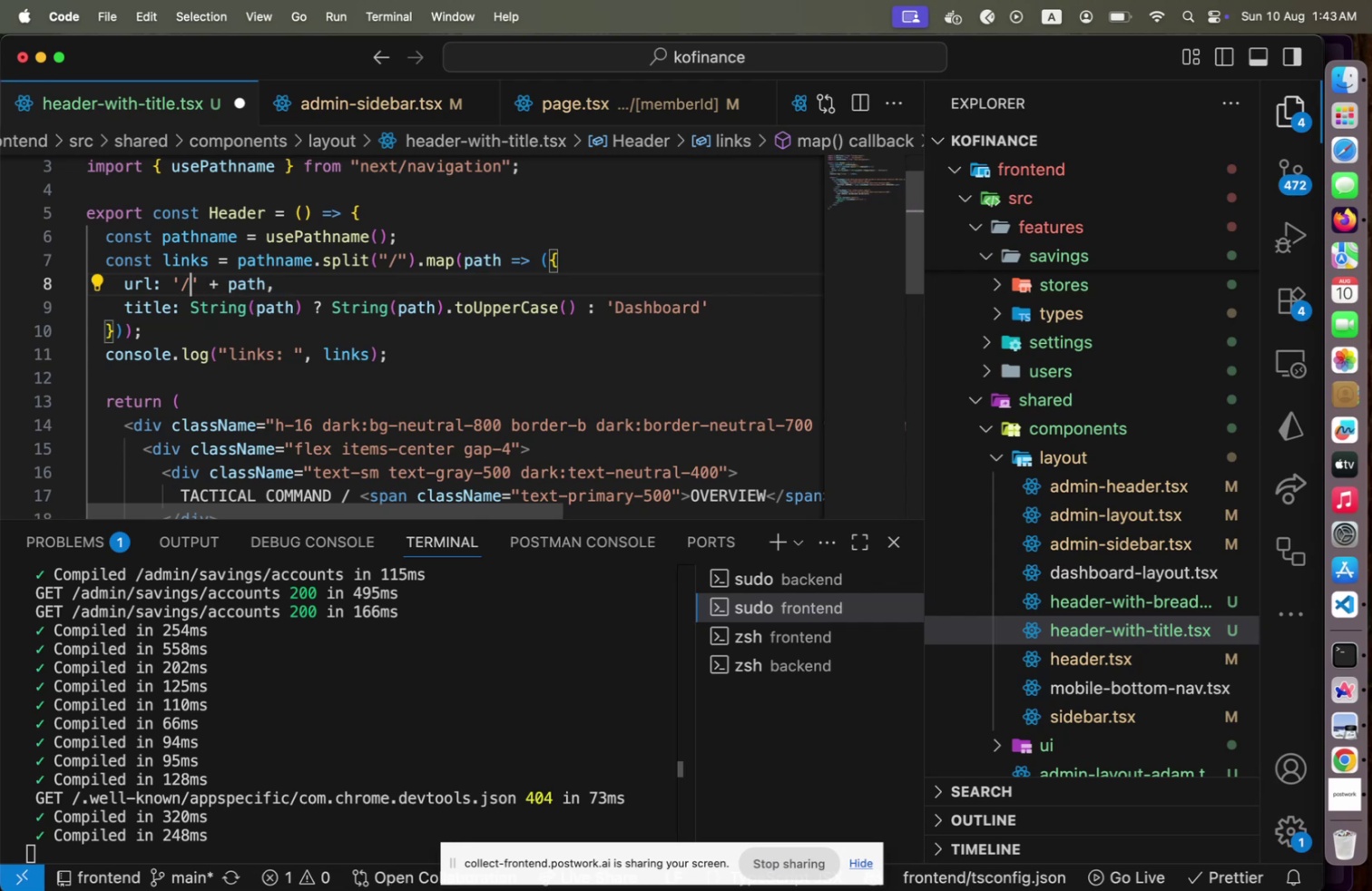 
key(ArrowLeft)
 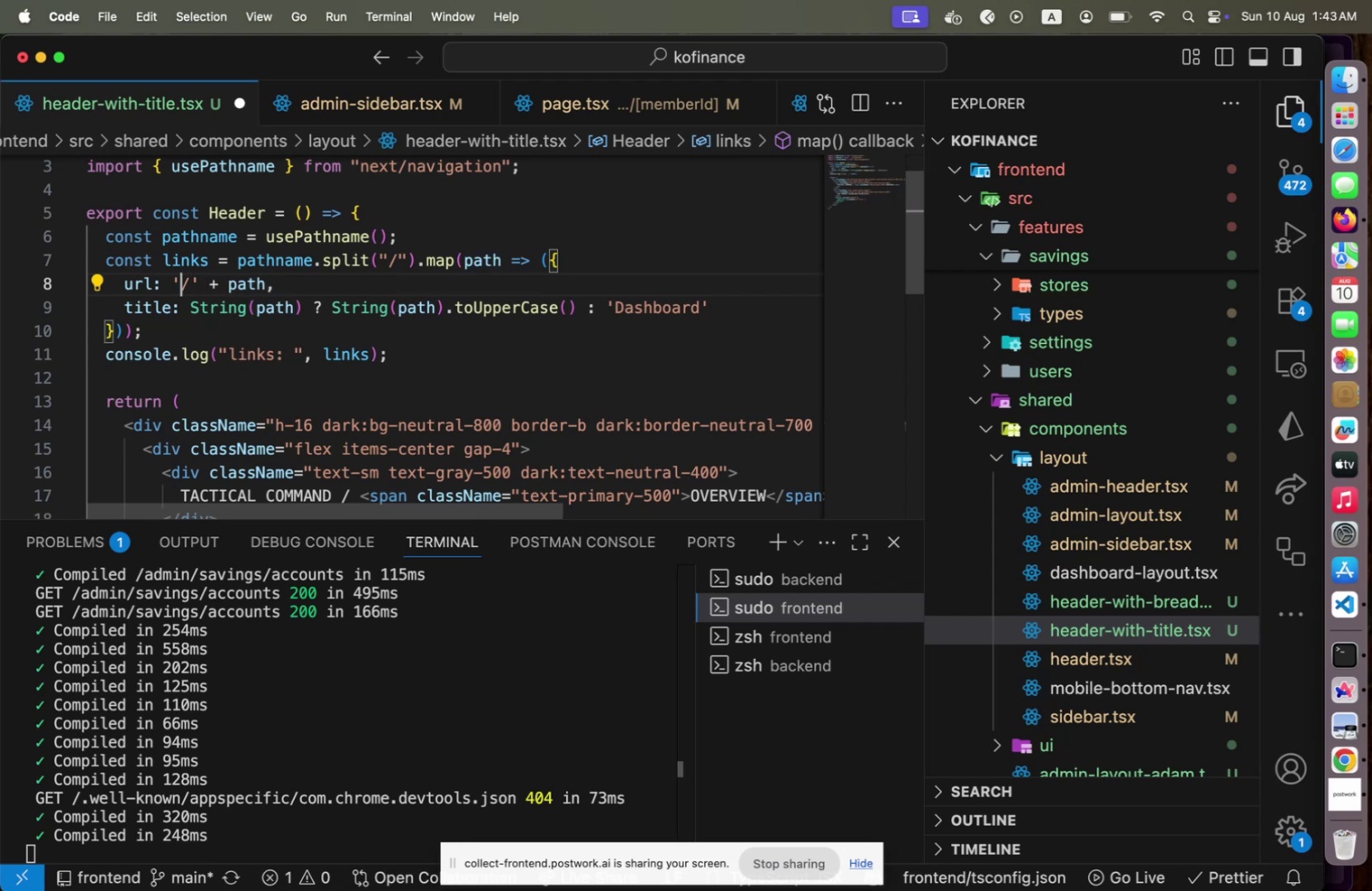 
key(ArrowLeft)
 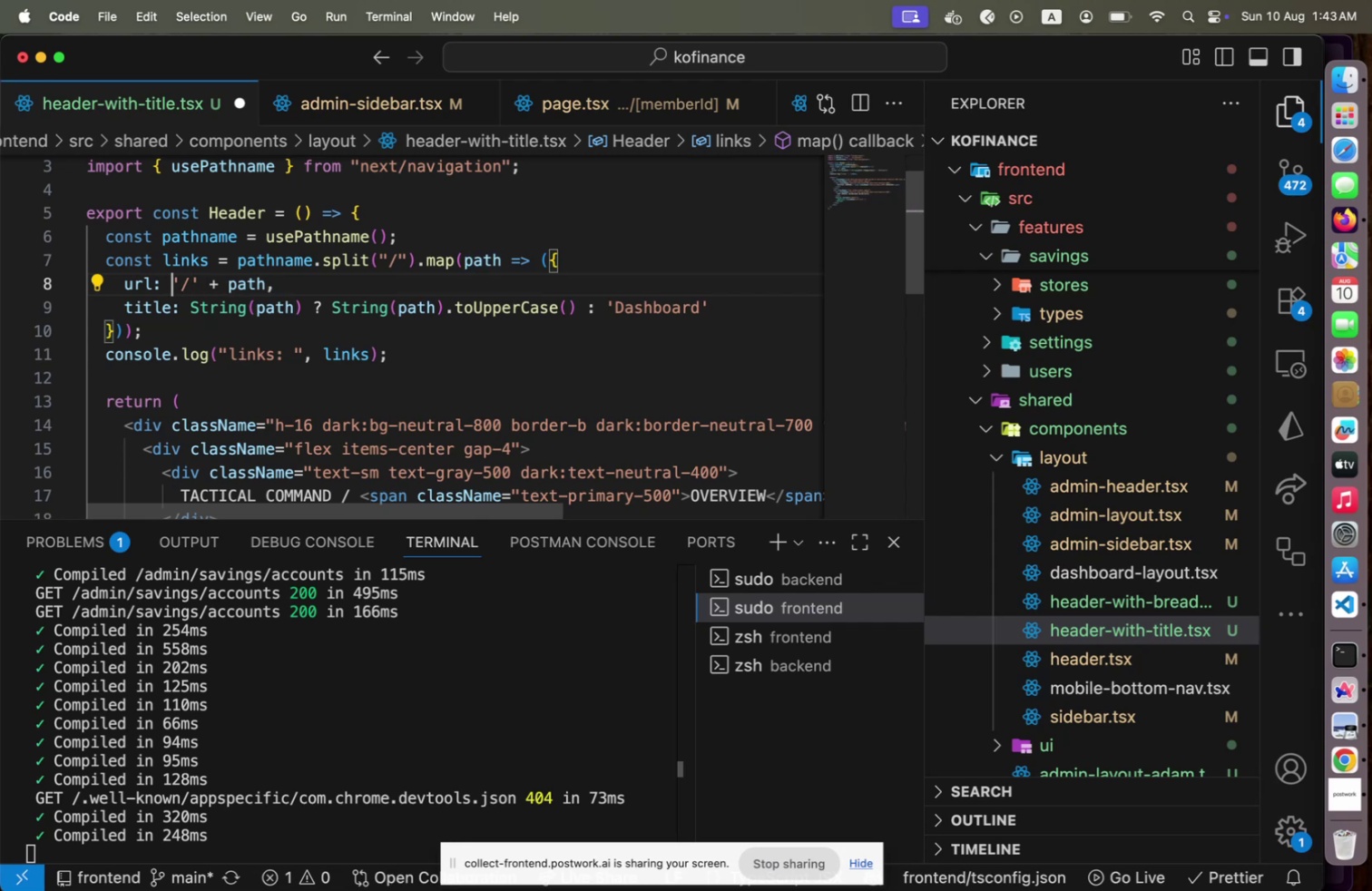 
key(ArrowLeft)
 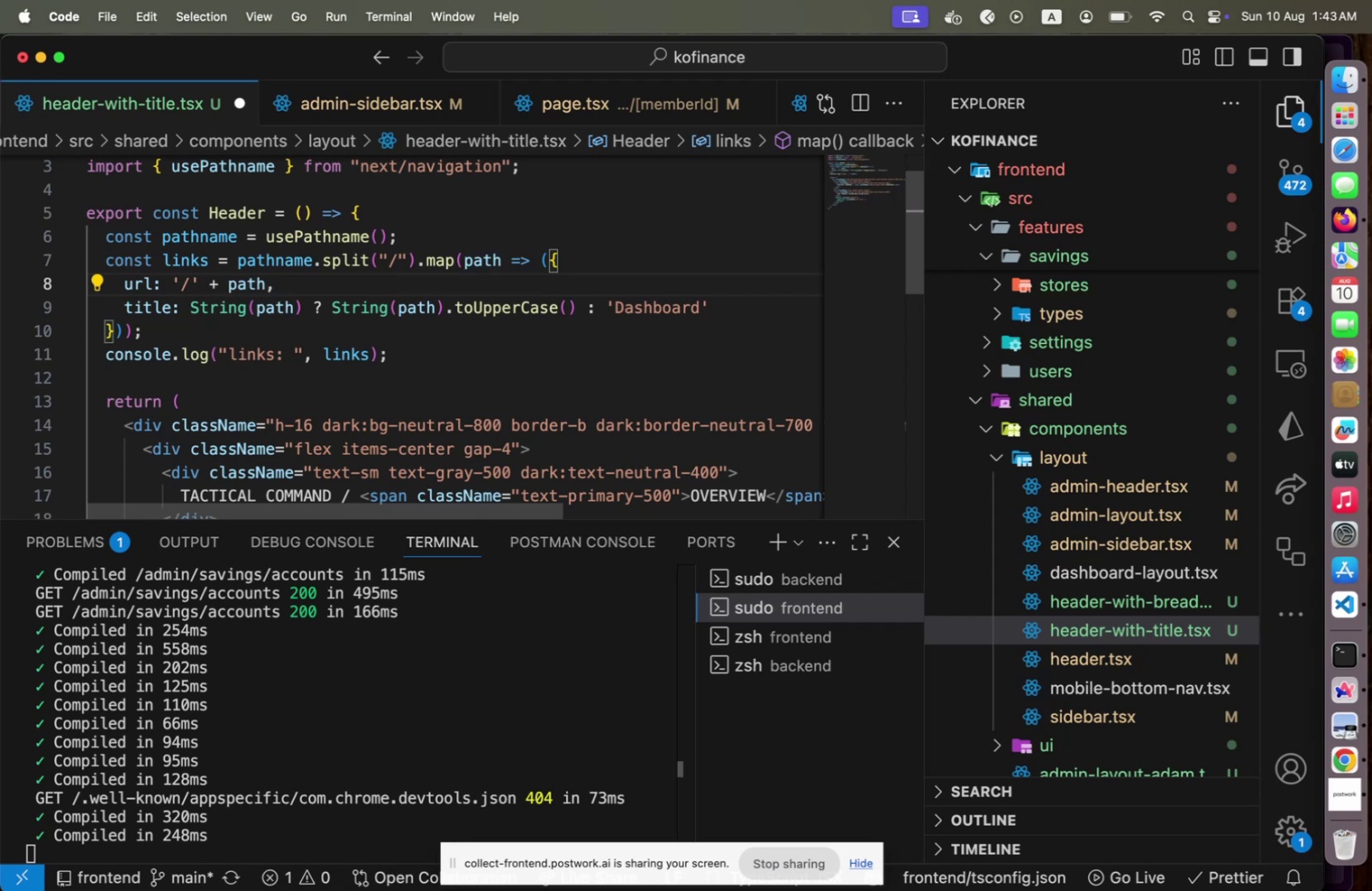 
type(path ? )
 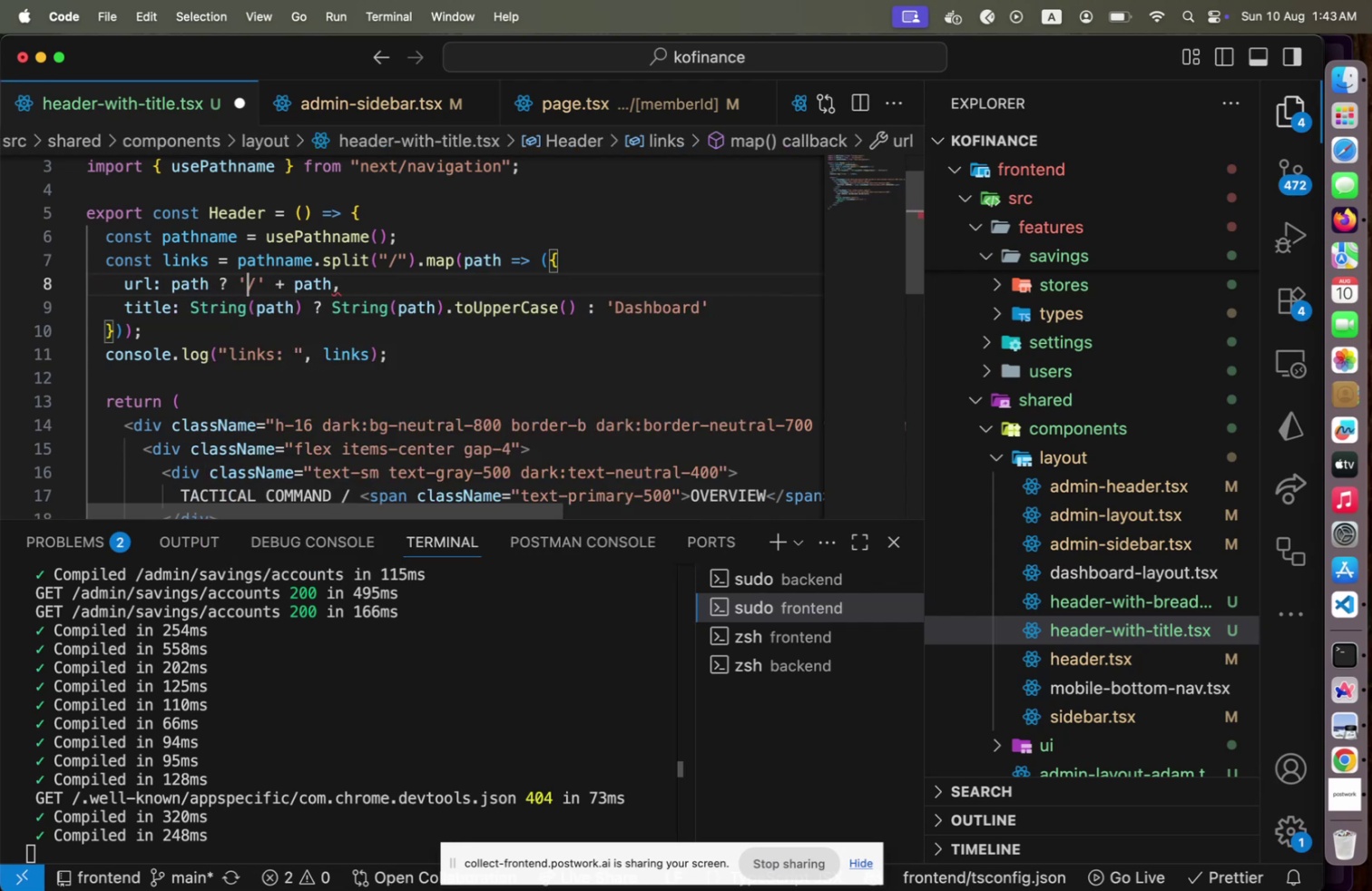 
hold_key(key=ArrowRight, duration=0.81)
 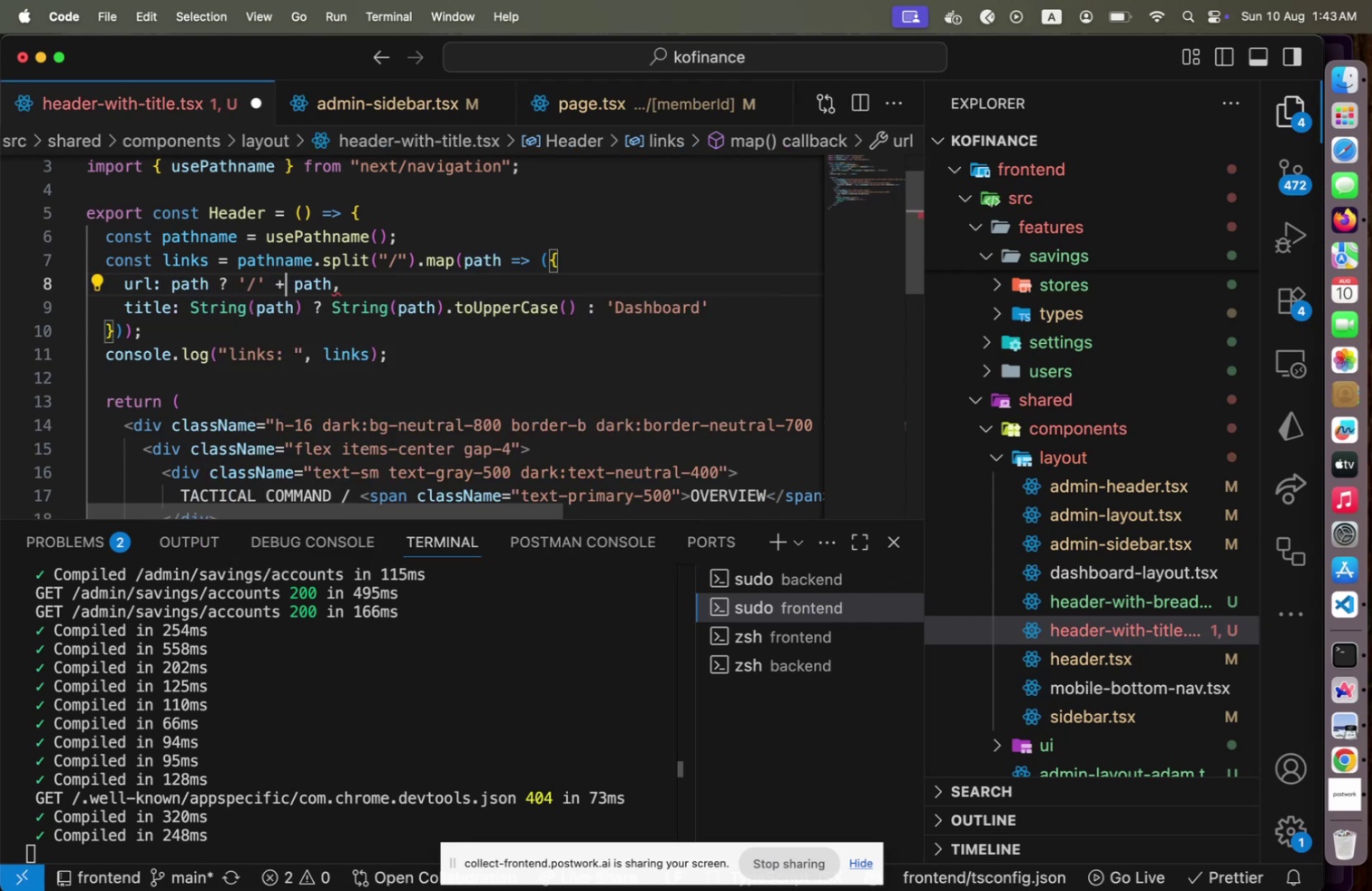 
hold_key(key=ArrowRight, duration=0.71)
 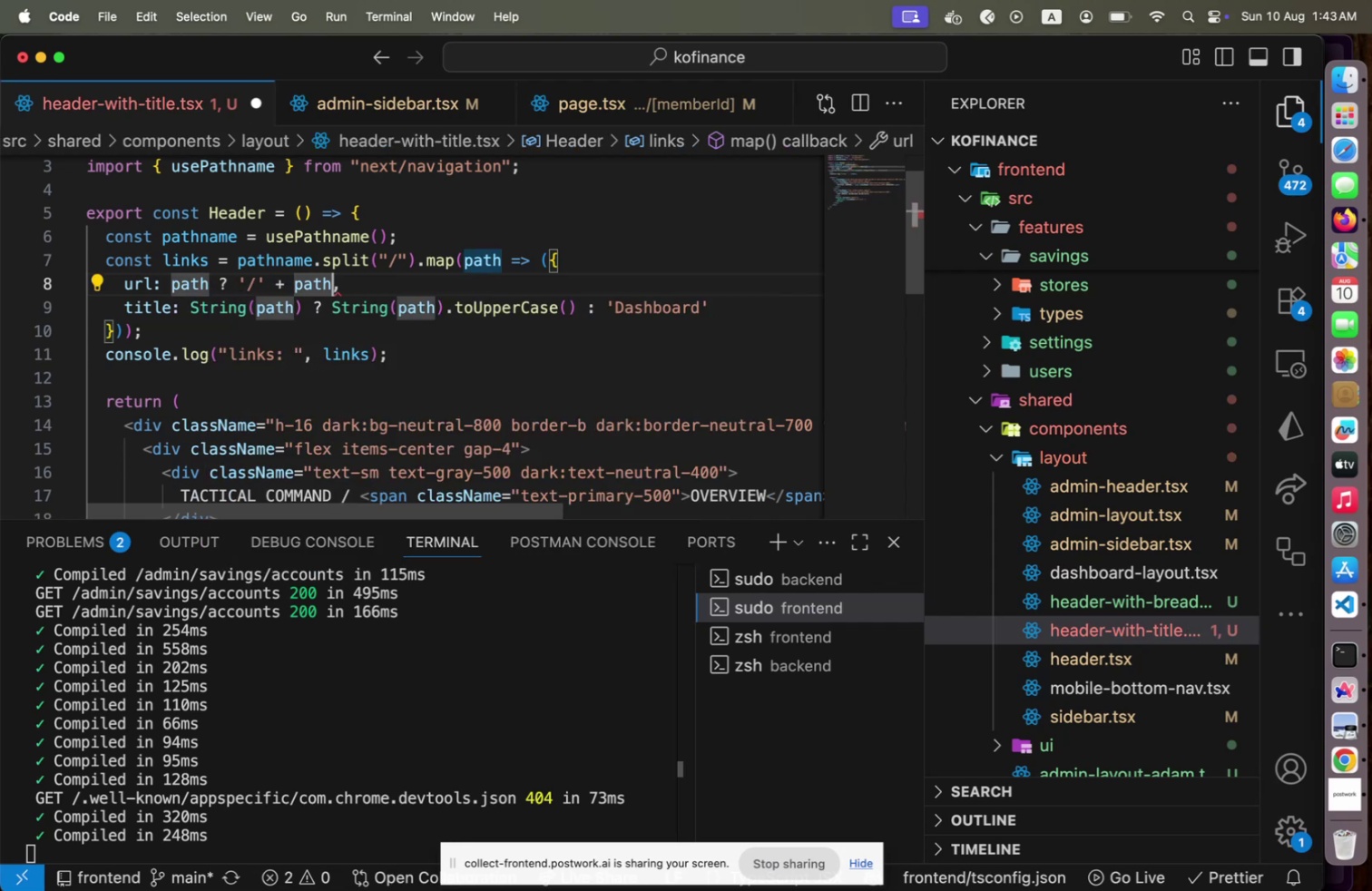 
key(ArrowRight)
 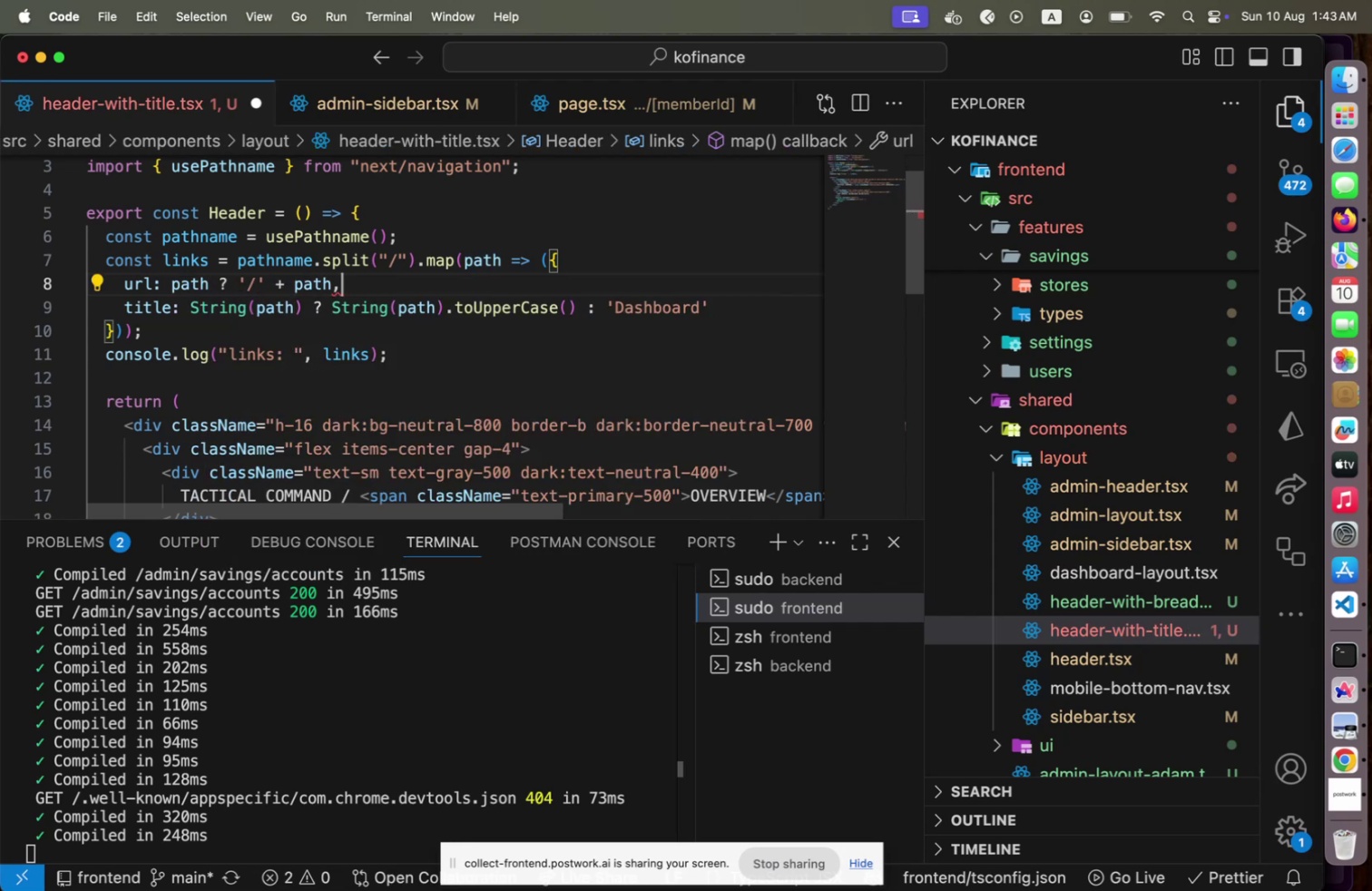 
key(ArrowRight)
 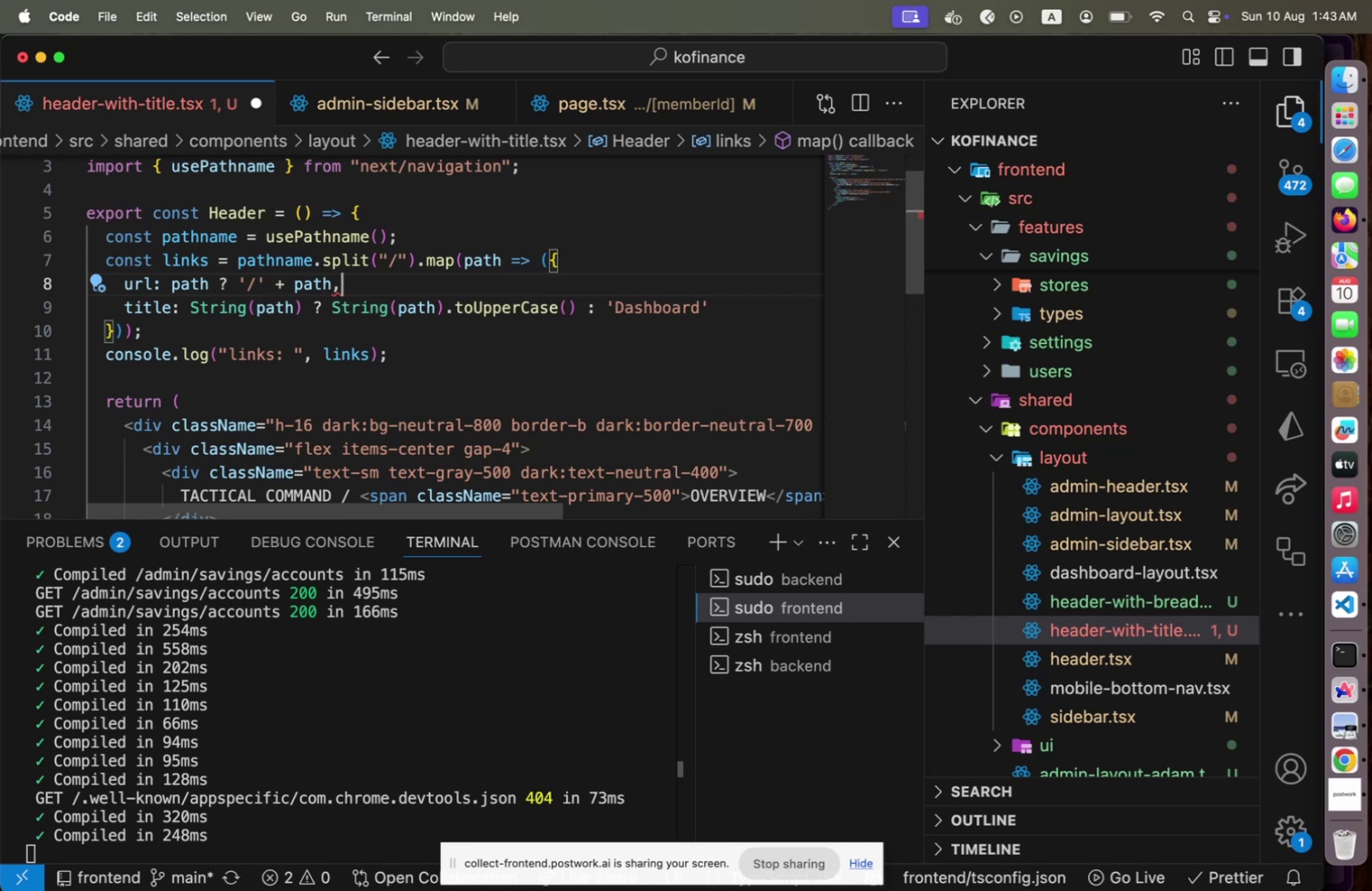 
key(ArrowLeft)
 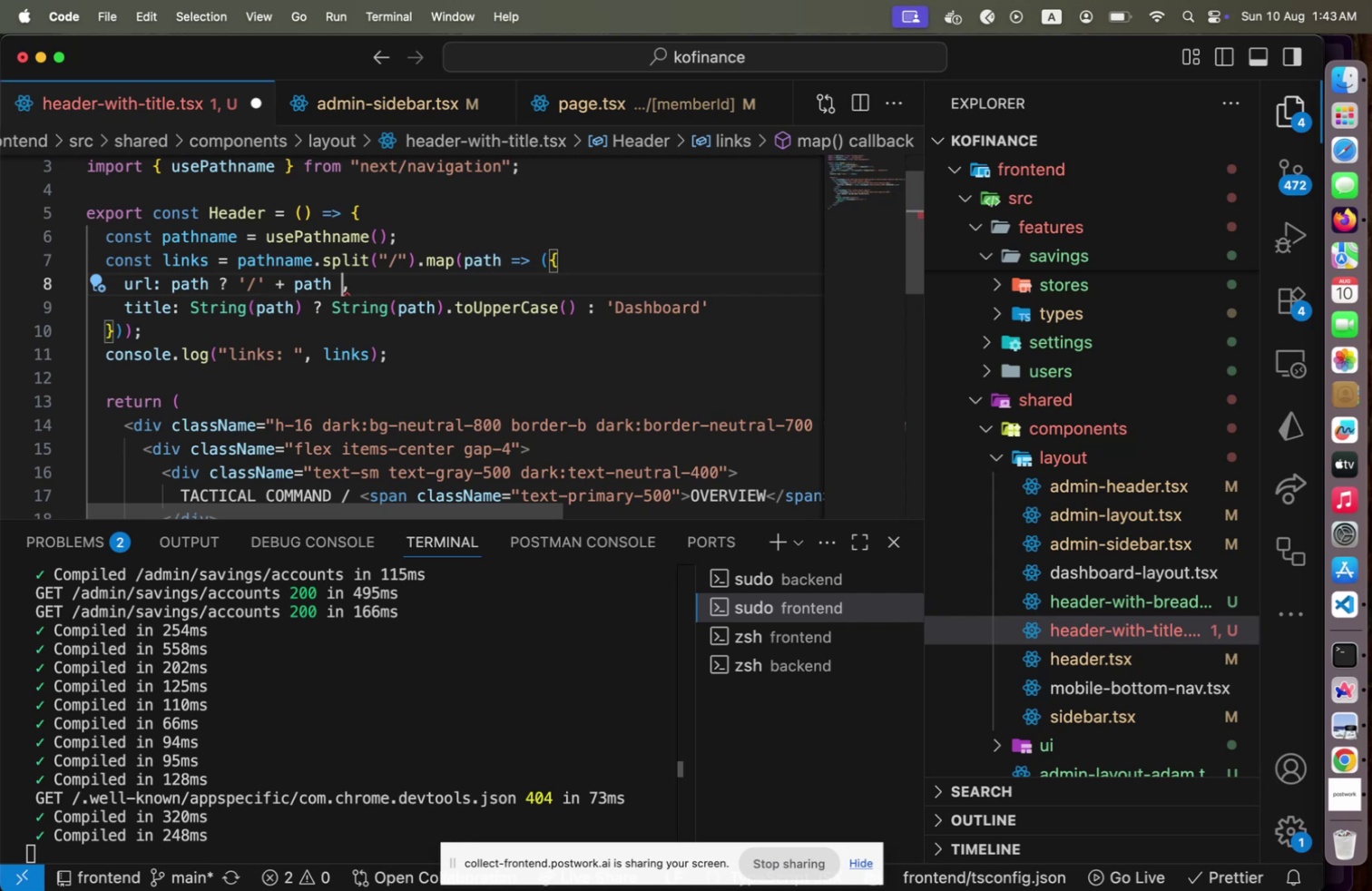 
key(Space)
 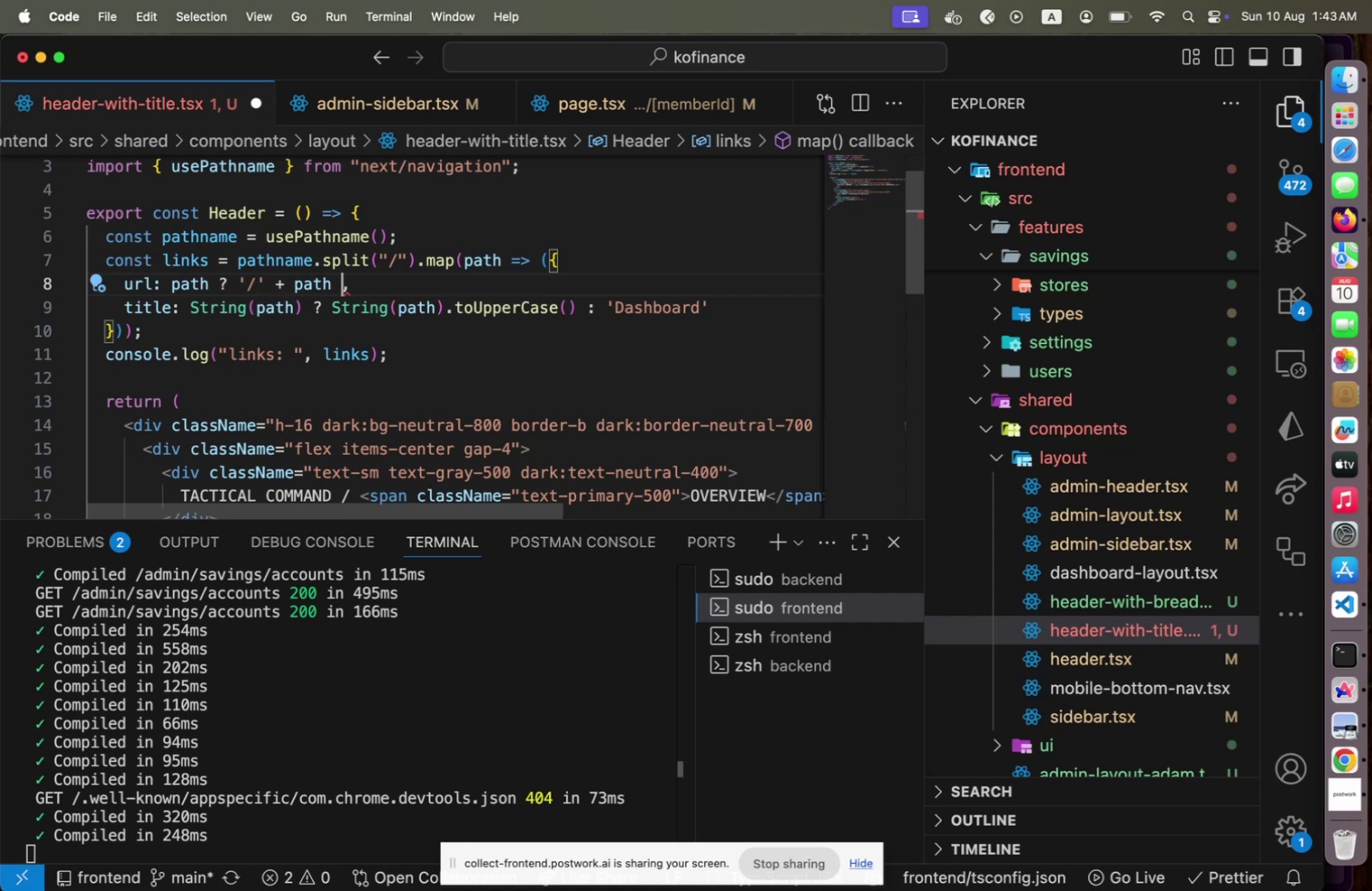 
key(Shift+Semicolon)
 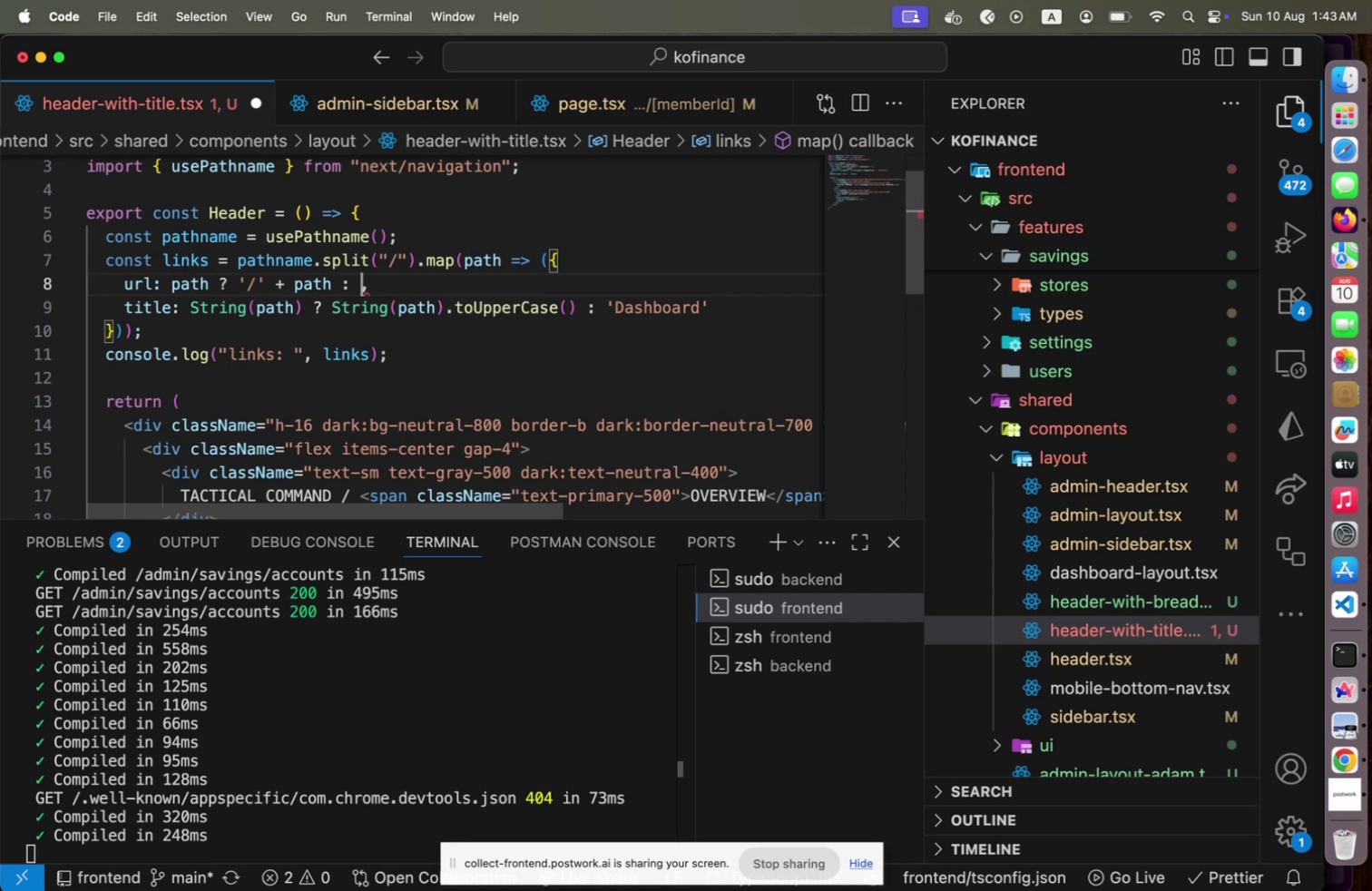 
key(Space)
 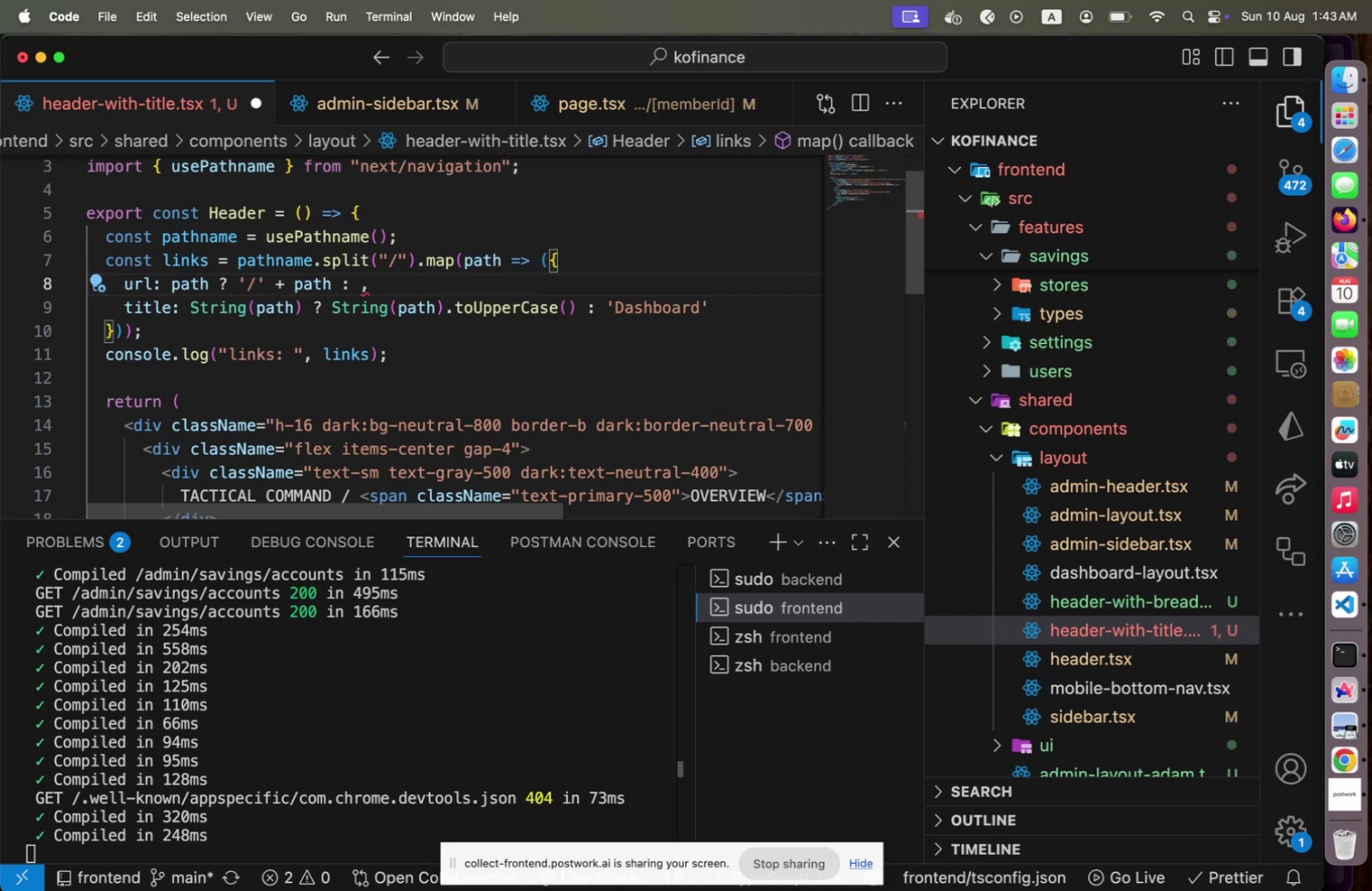 
key(Quote)
 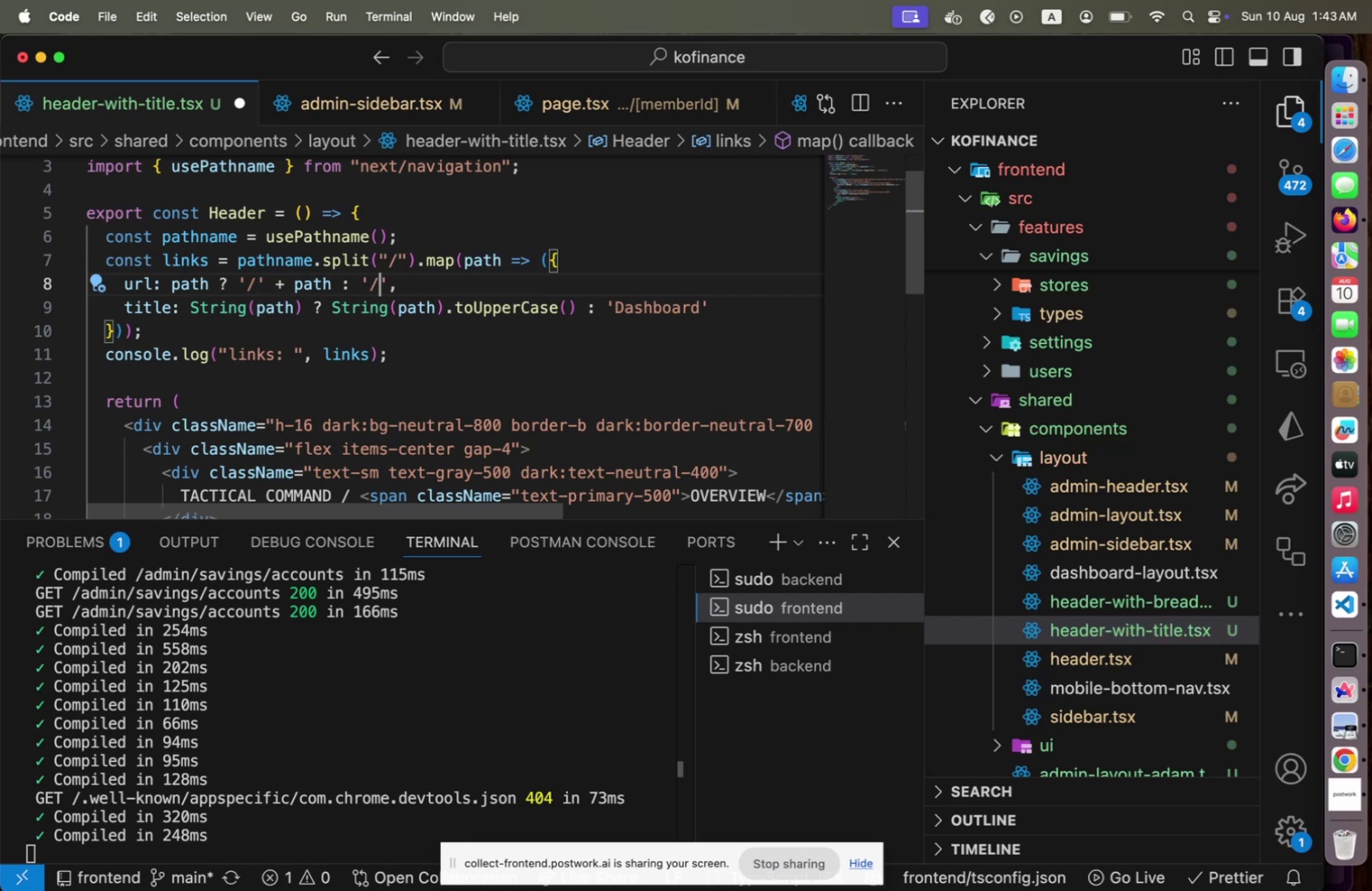 
key(Slash)
 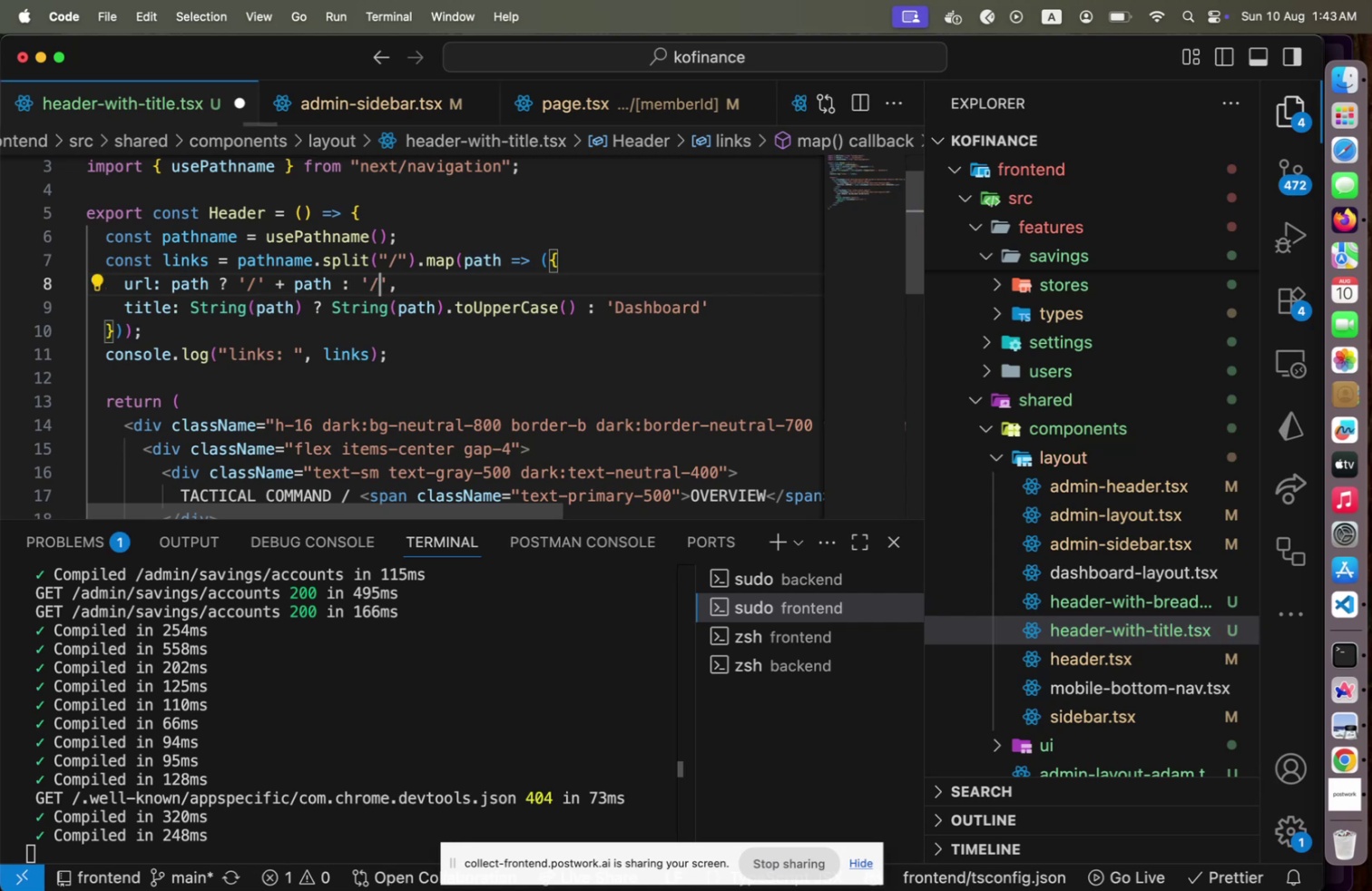 
key(ArrowRight)
 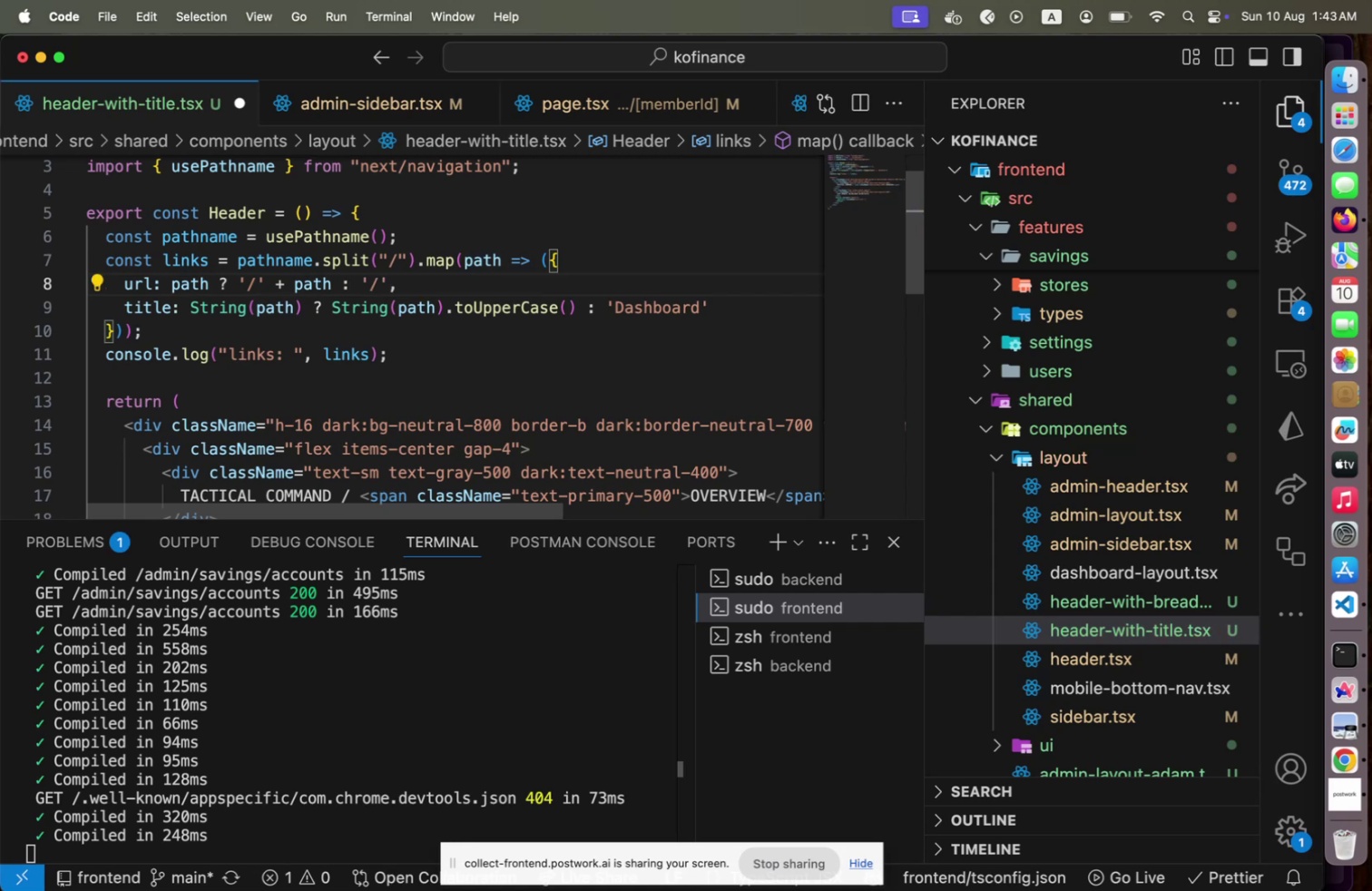 
key(Meta+S)
 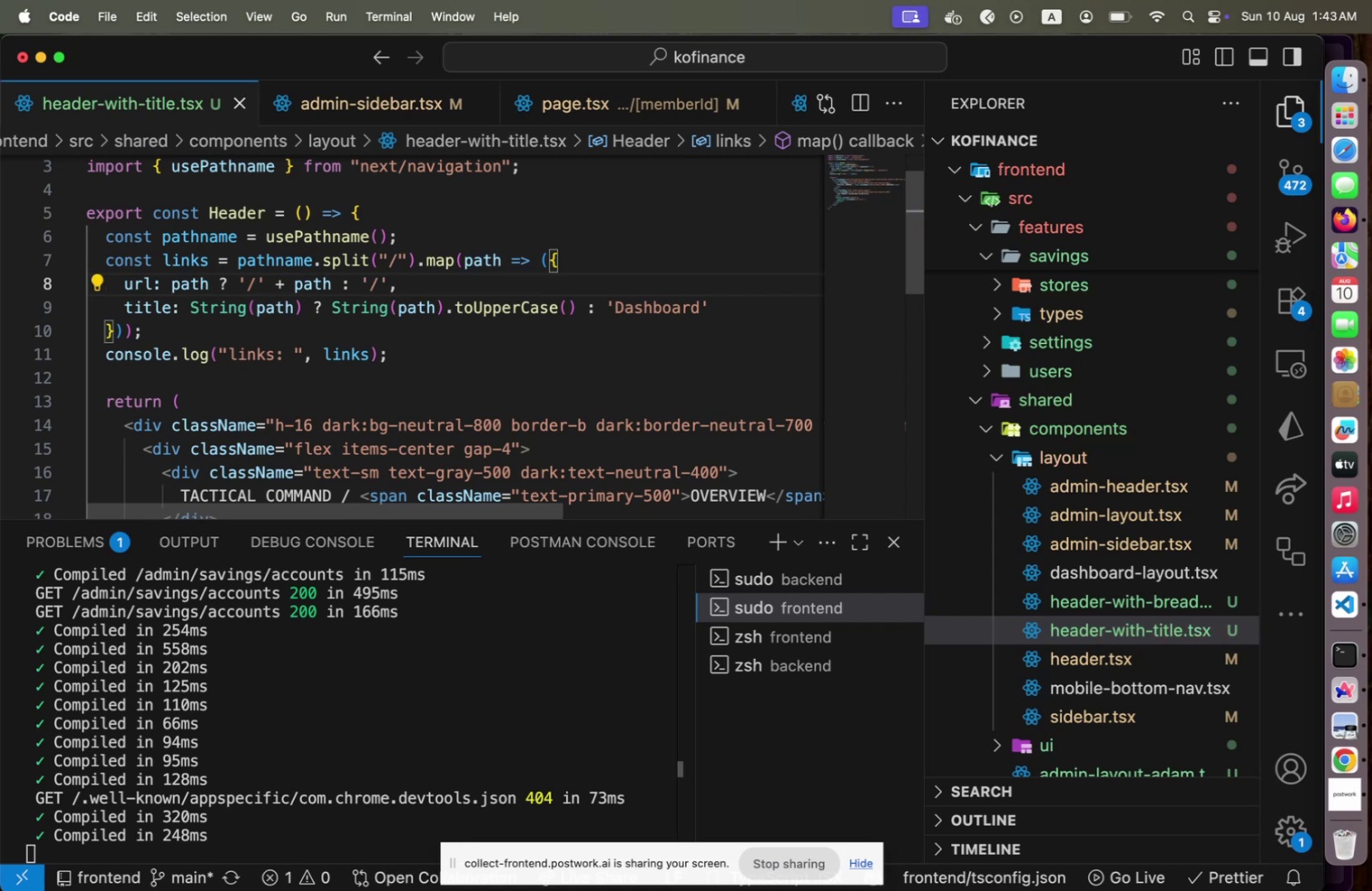 
key(Alt+Shift+F)
 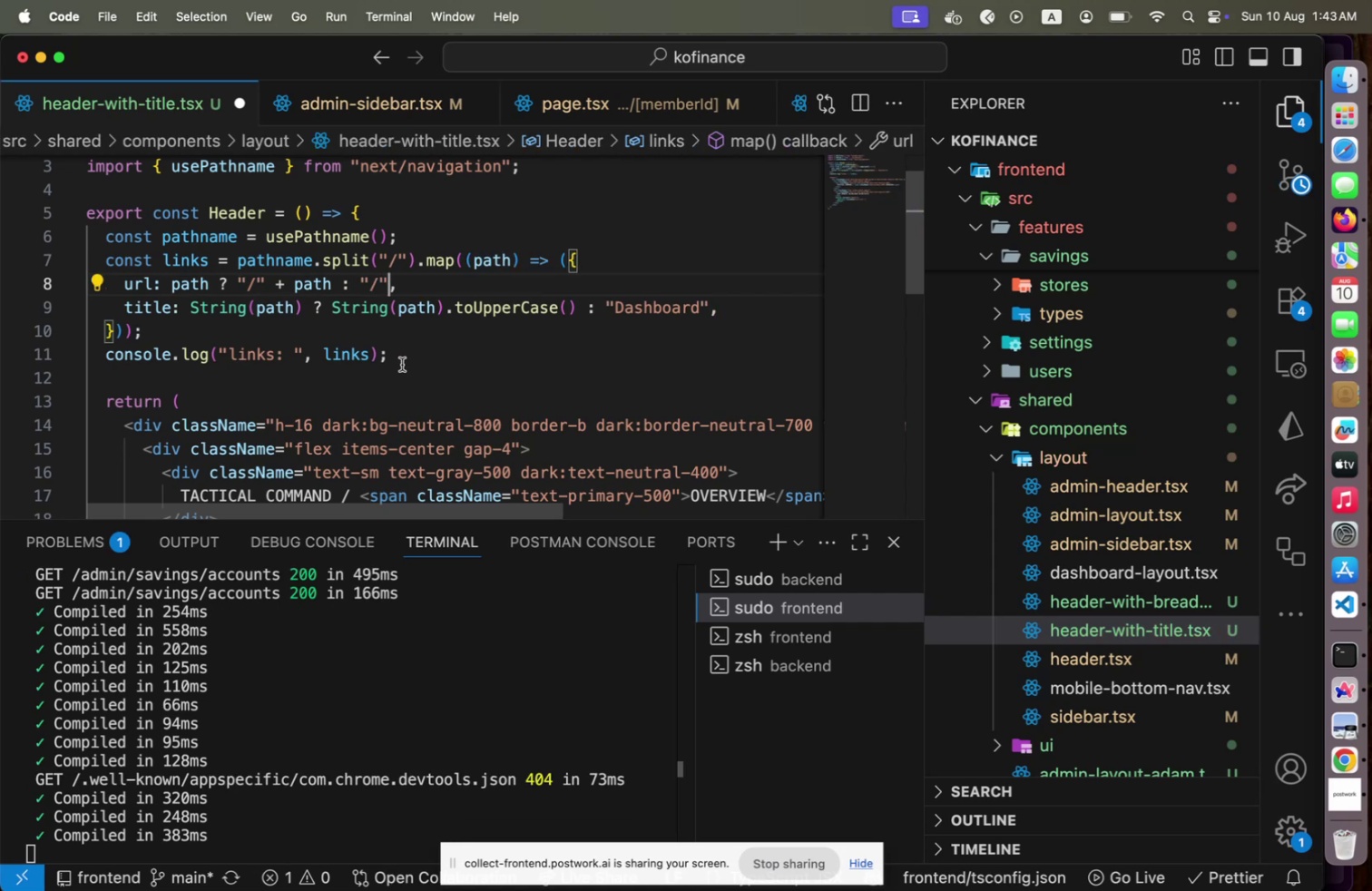 
key(Meta+CommandLeft)
 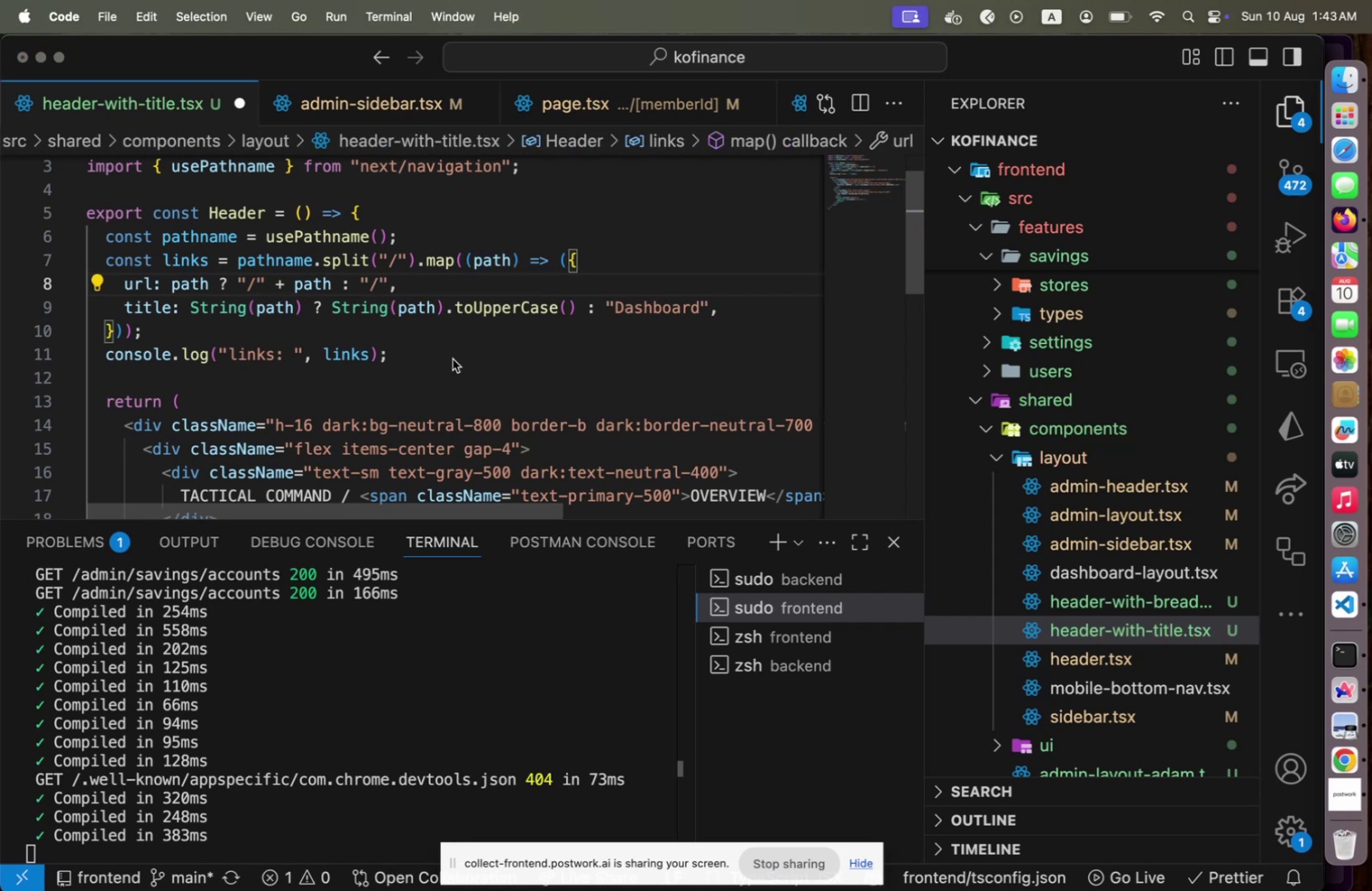 
key(Meta+Tab)
 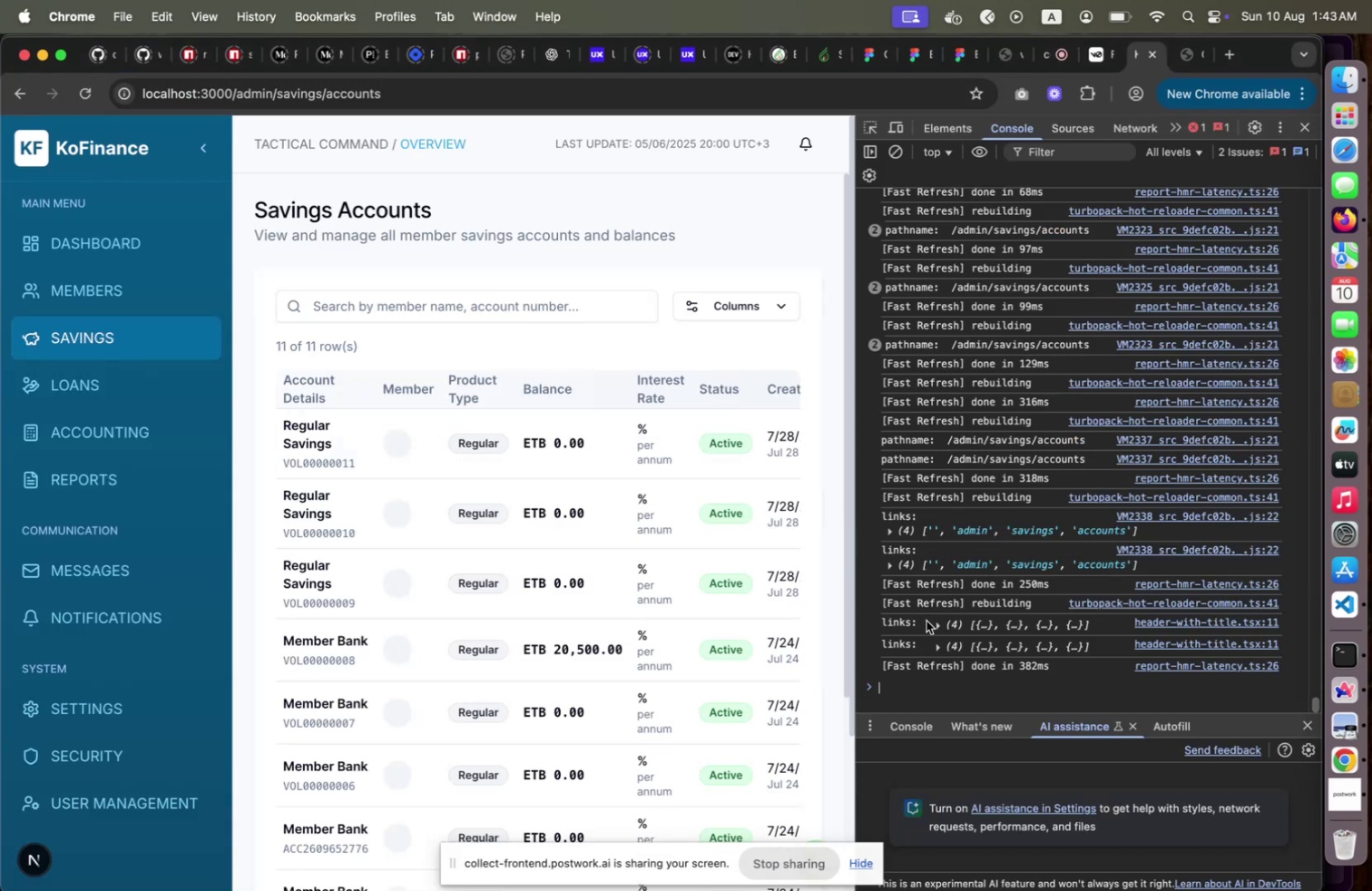 
left_click([934, 622])
 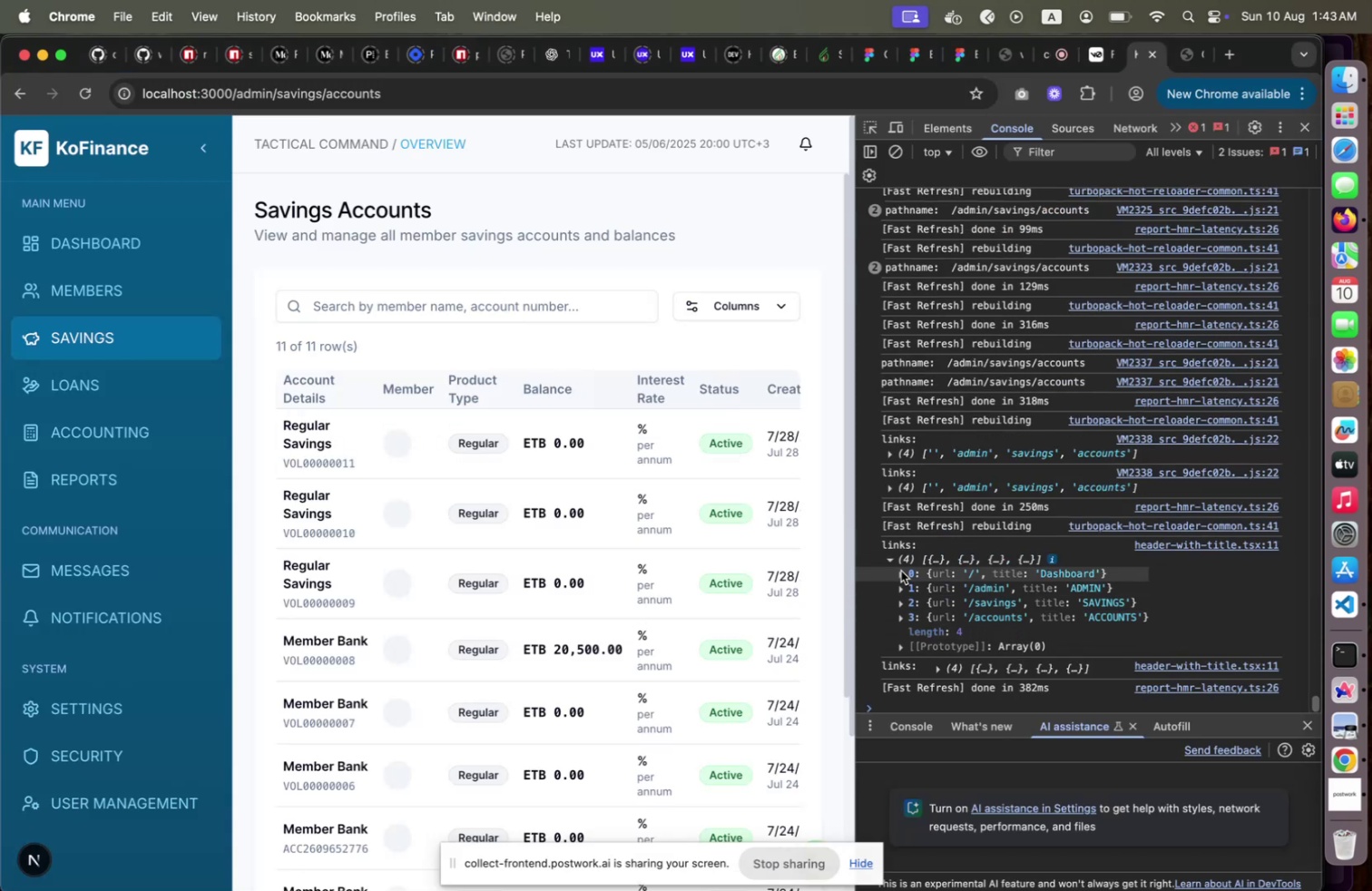 
left_click([901, 570])
 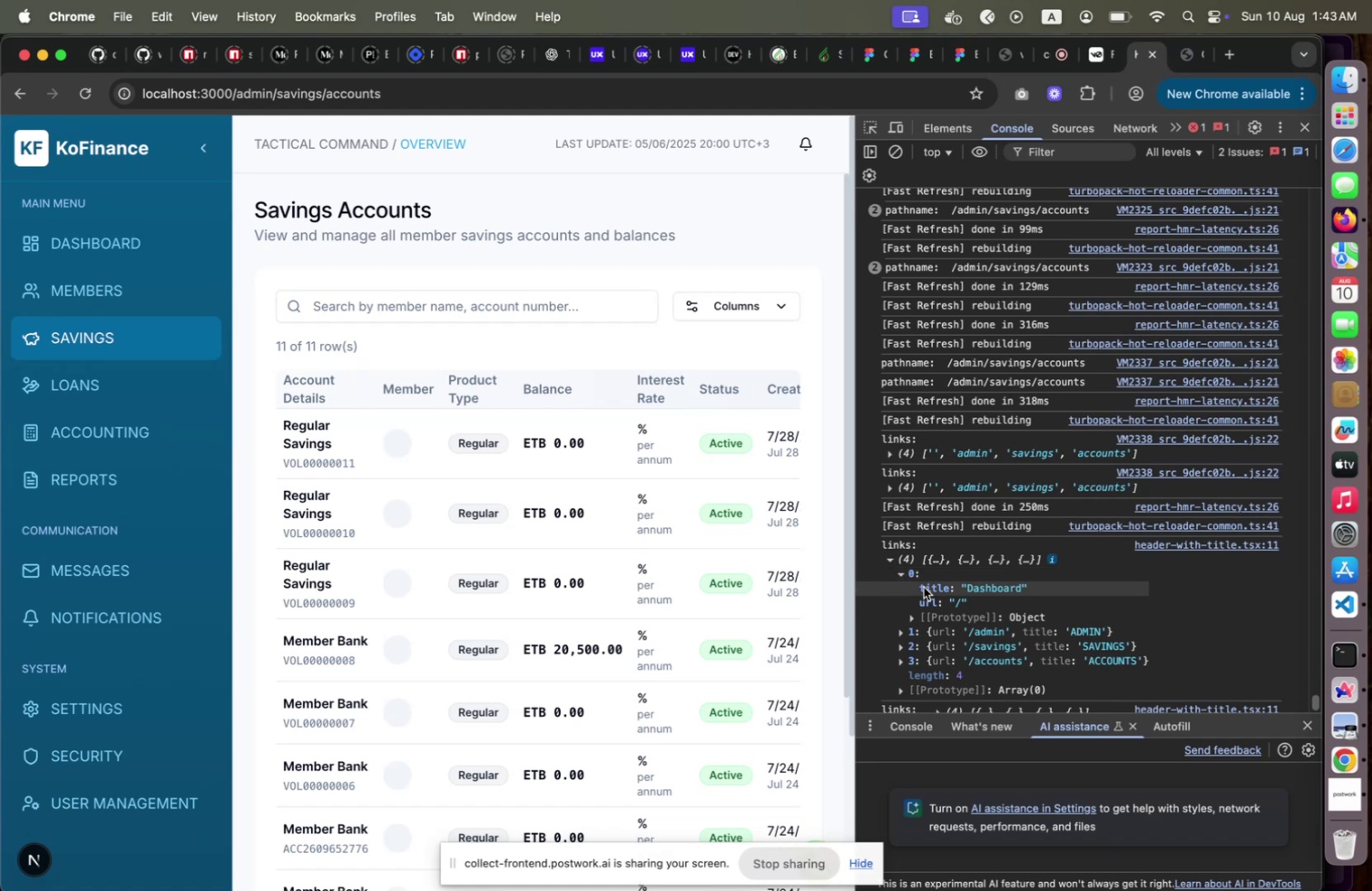 
scroll: coordinate [924, 587], scroll_direction: down, amount: 2.0
 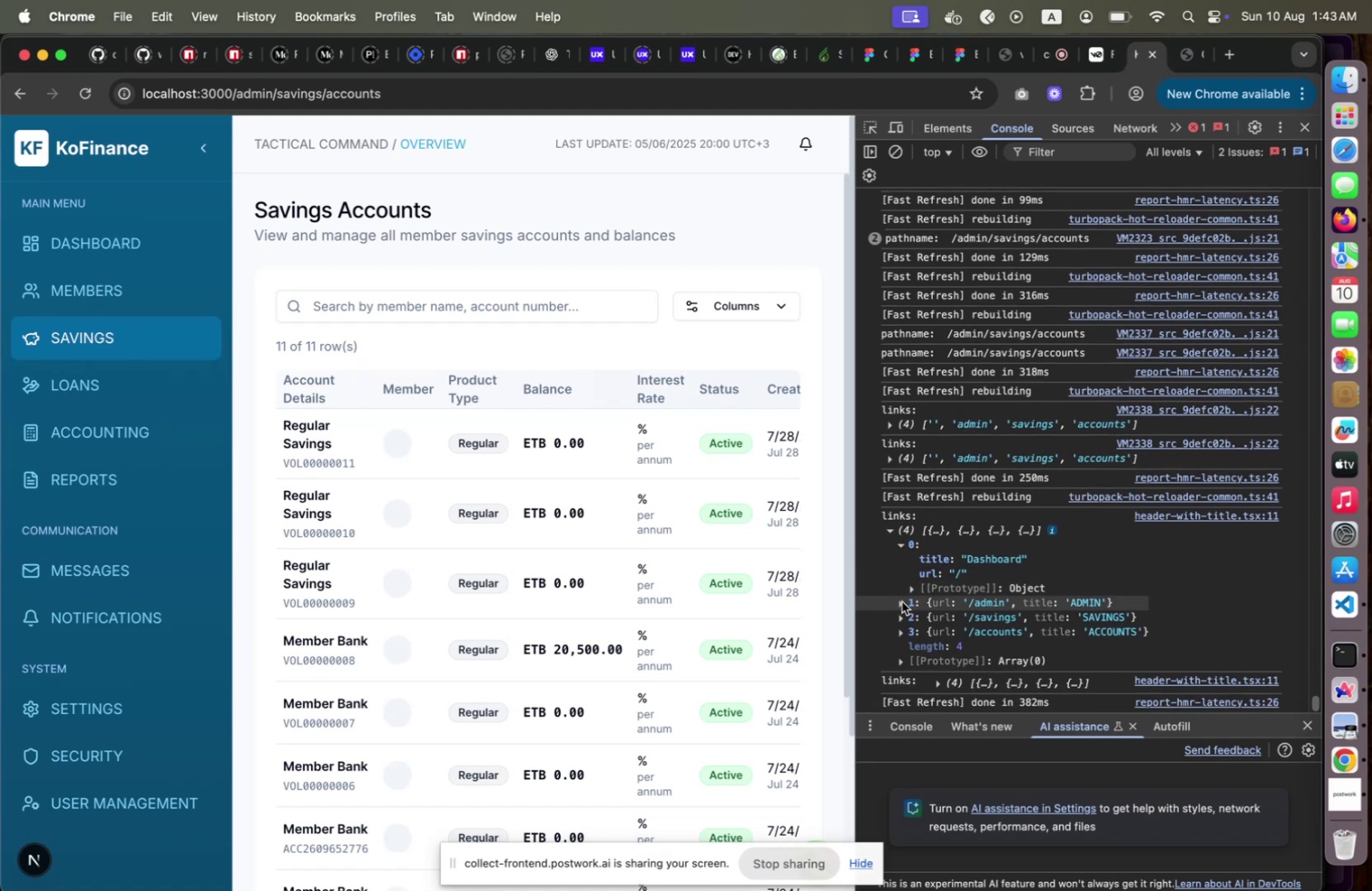 
left_click([900, 601])
 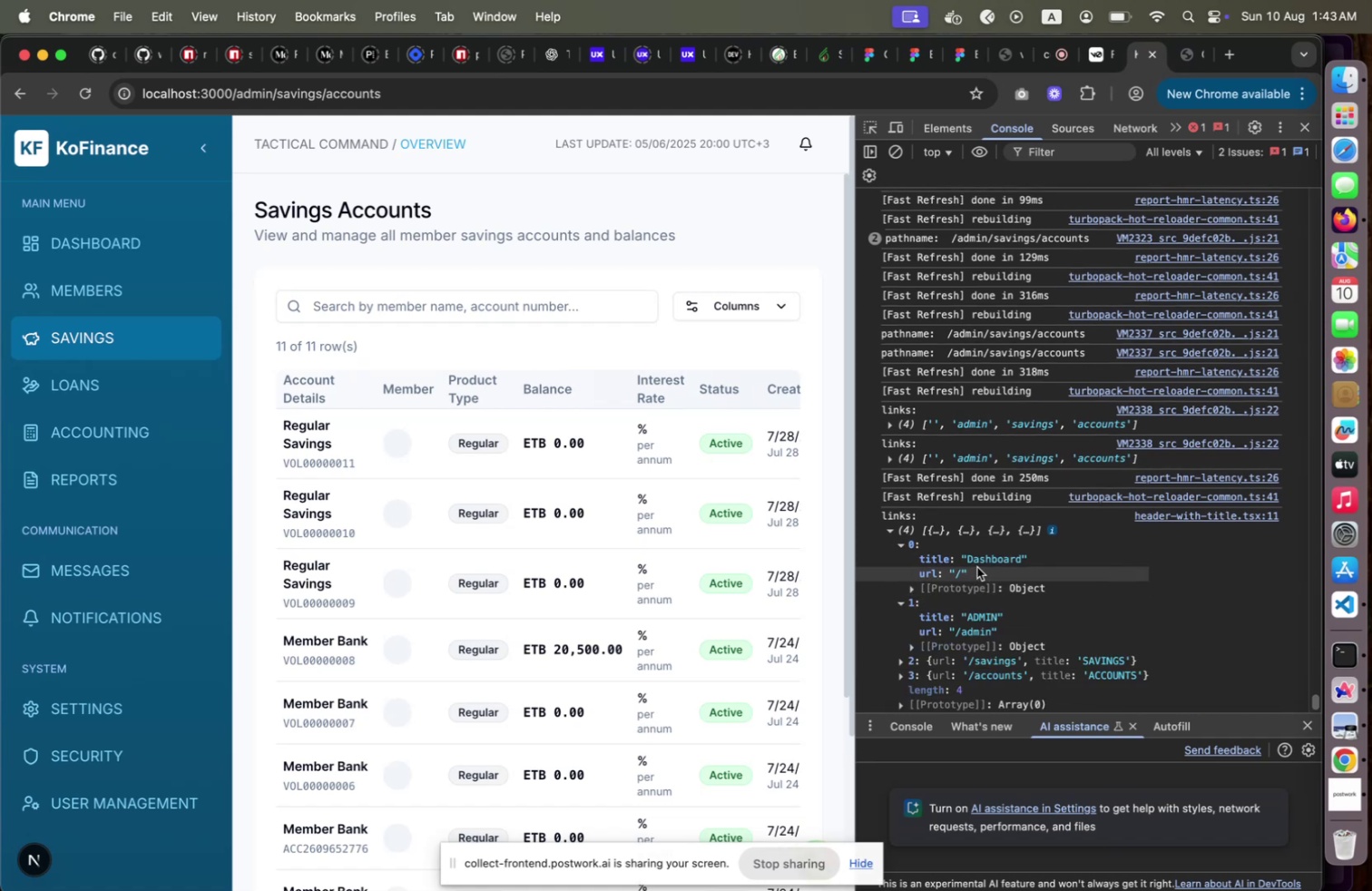 
scroll: coordinate [994, 557], scroll_direction: down, amount: 4.0
 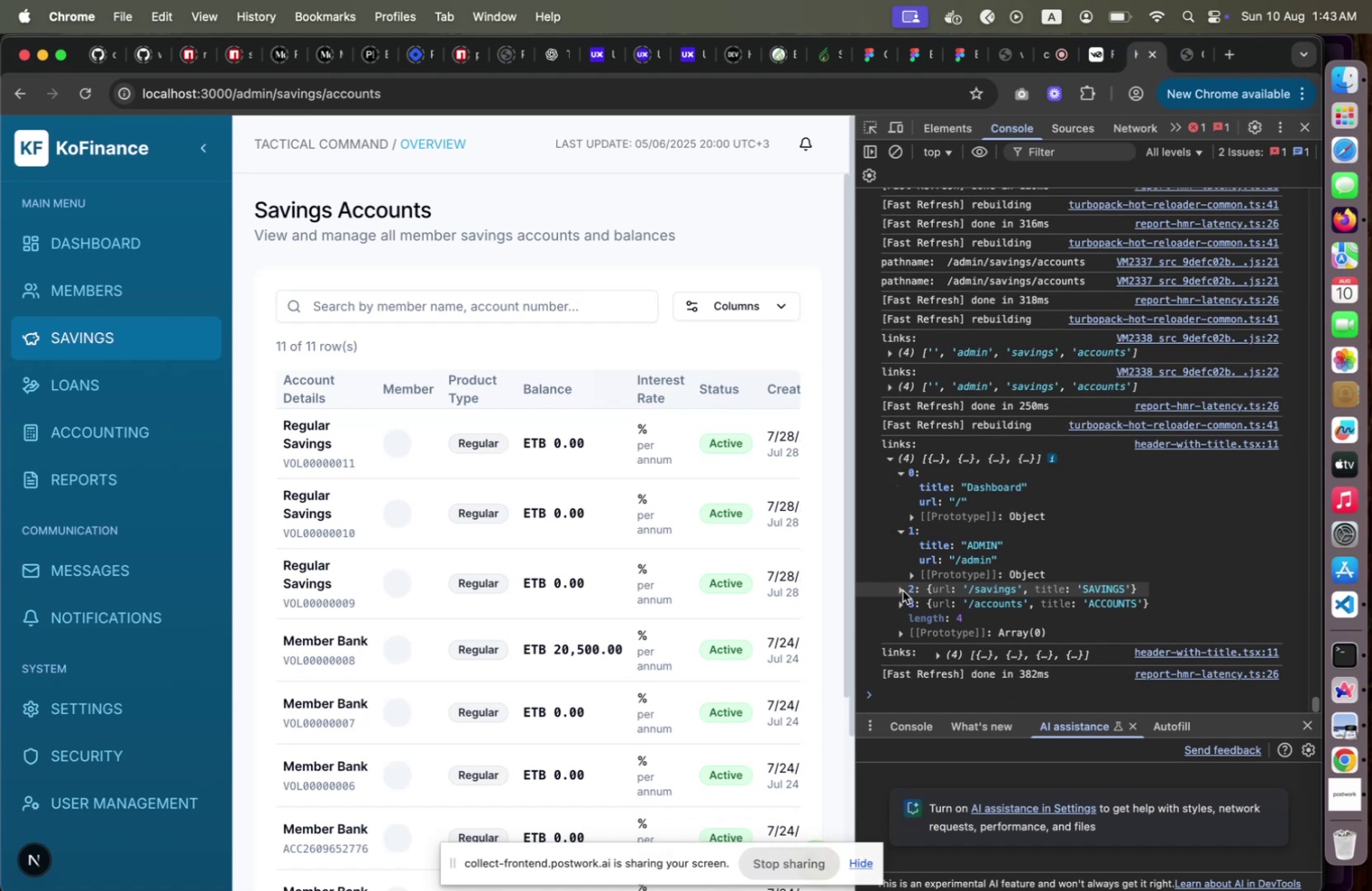 
key(Meta+CommandLeft)
 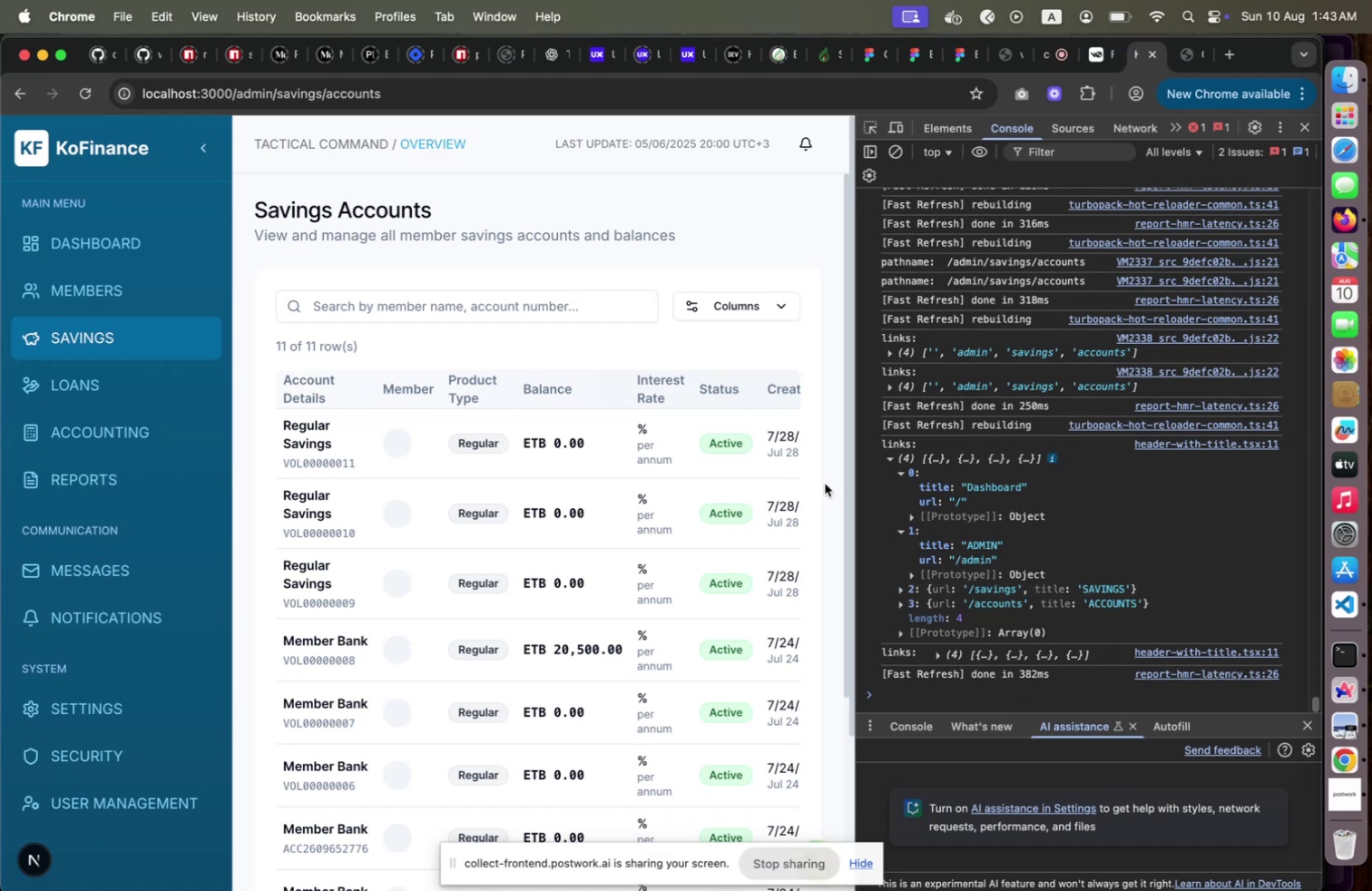 
key(Meta+Tab)
 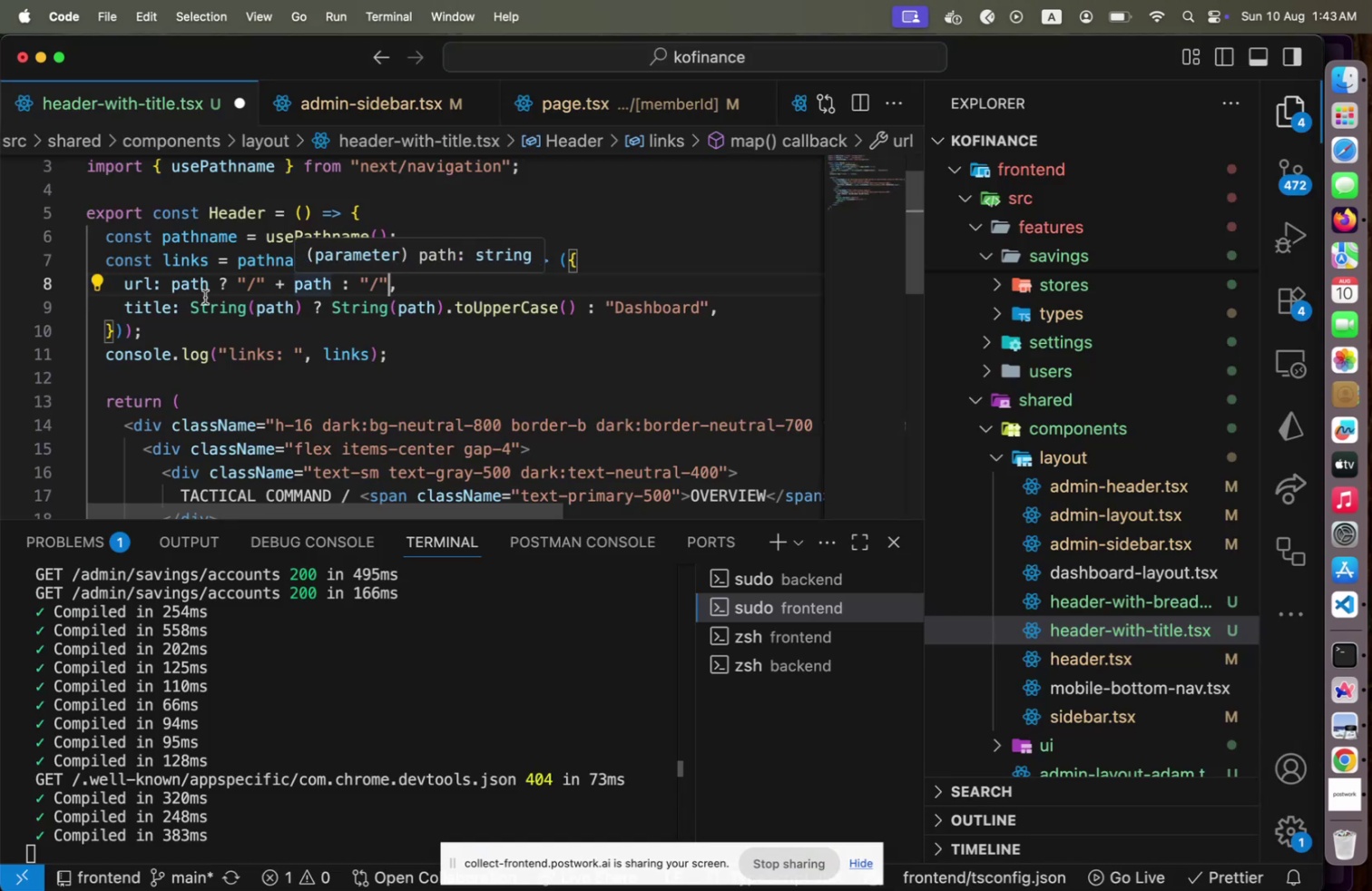 
left_click([210, 287])
 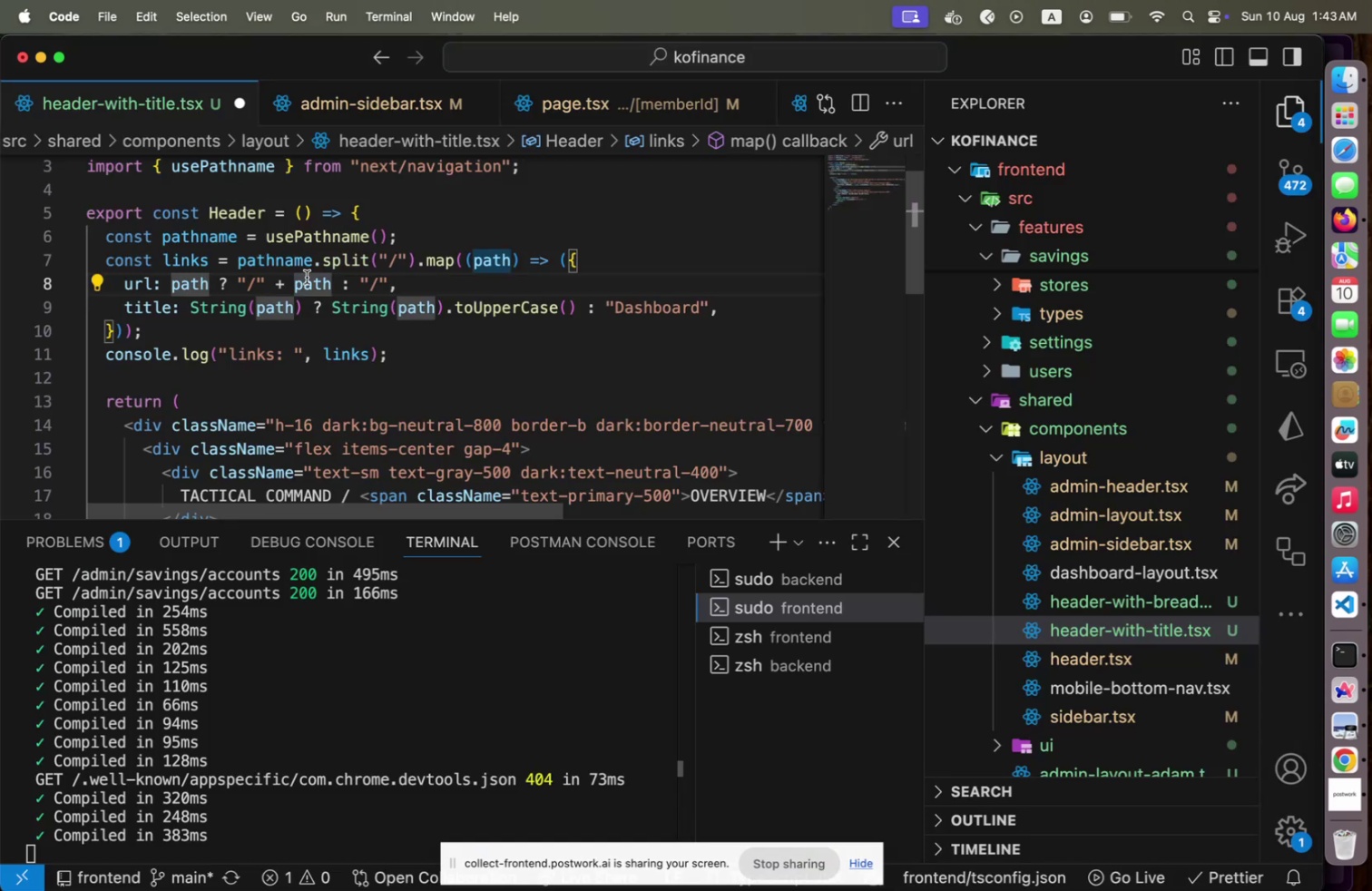 
key(Space)
 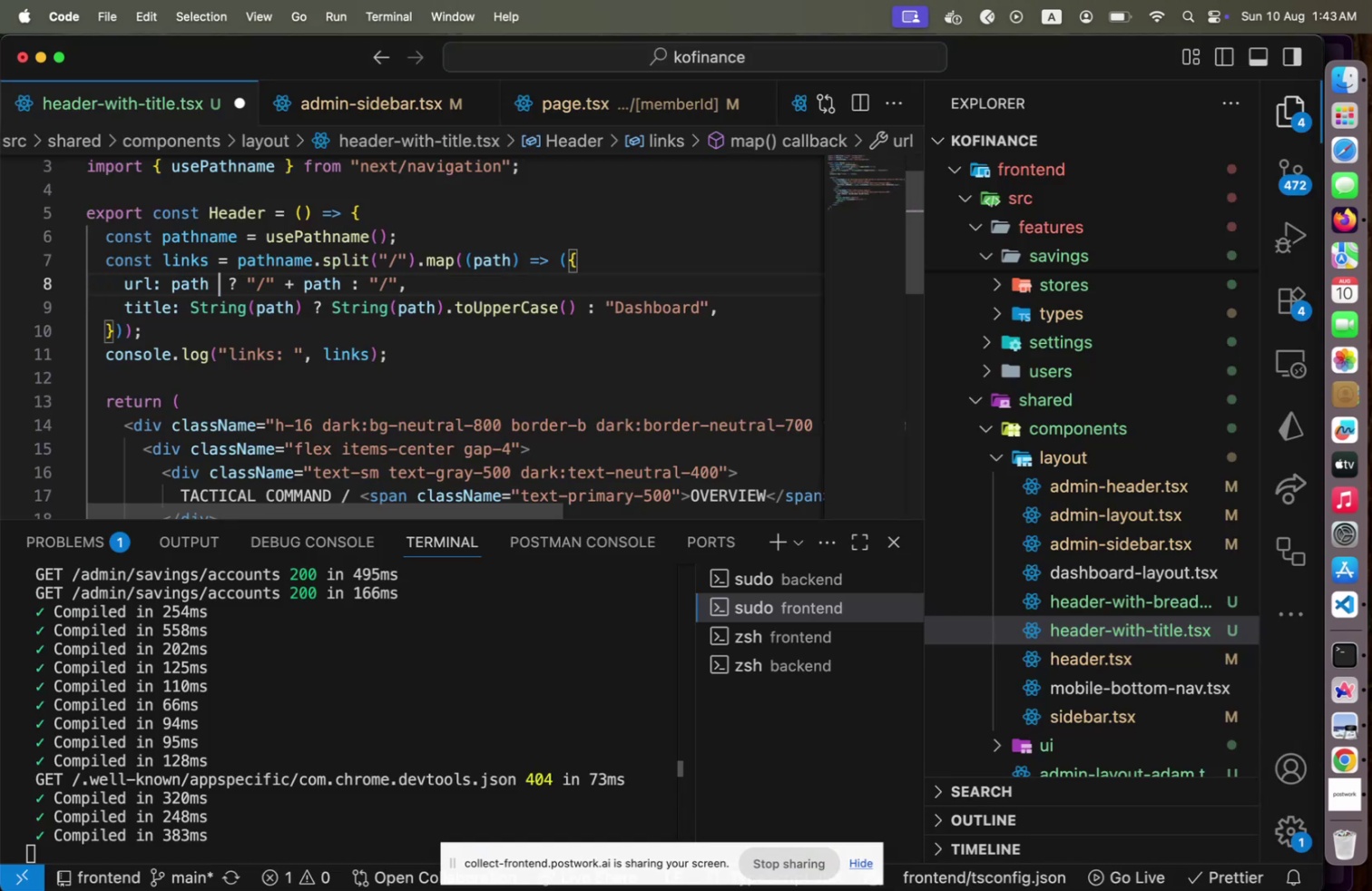 
hold_key(key=ShiftLeft, duration=0.4)
 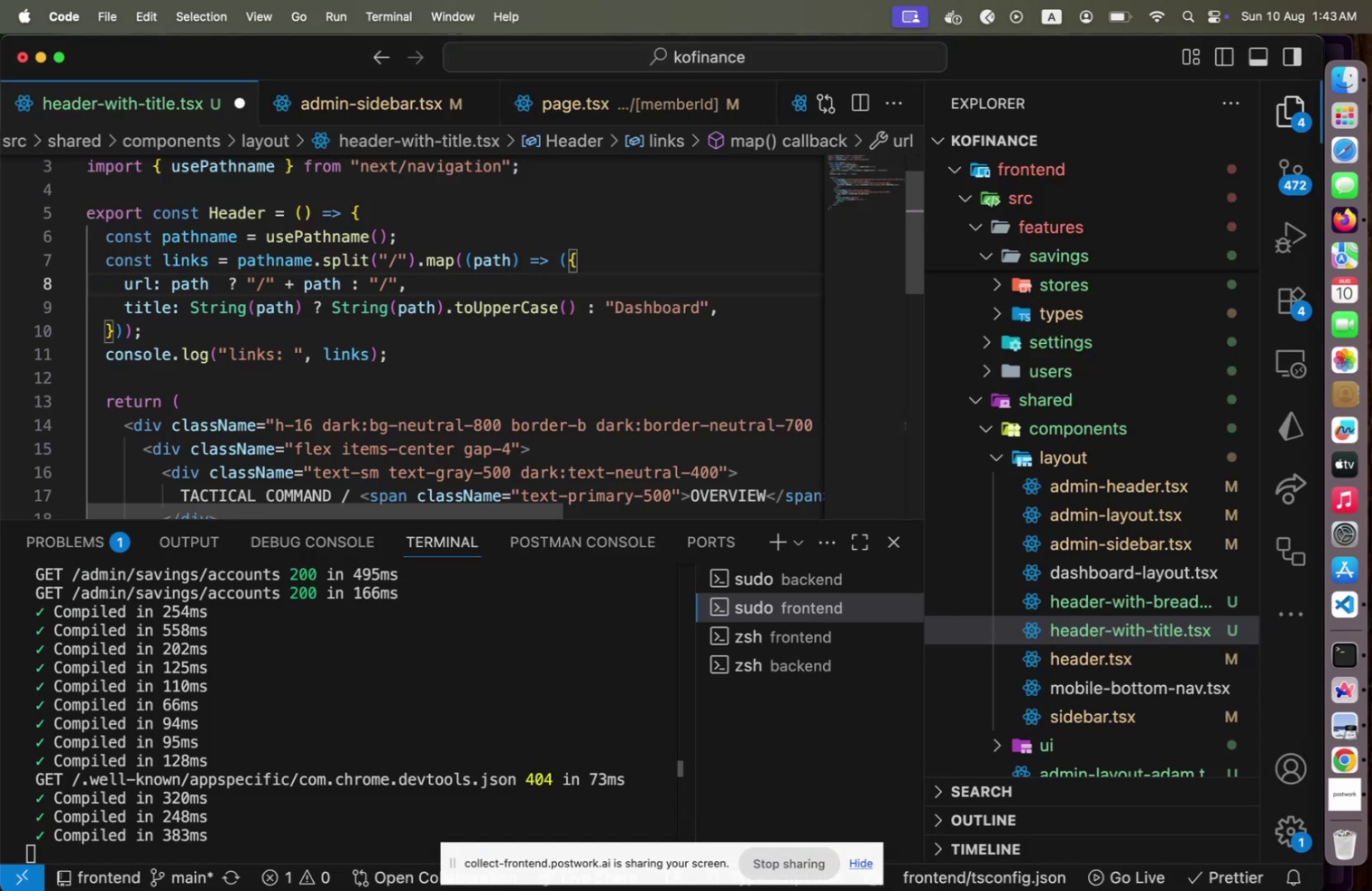 
key(Shift+1)
 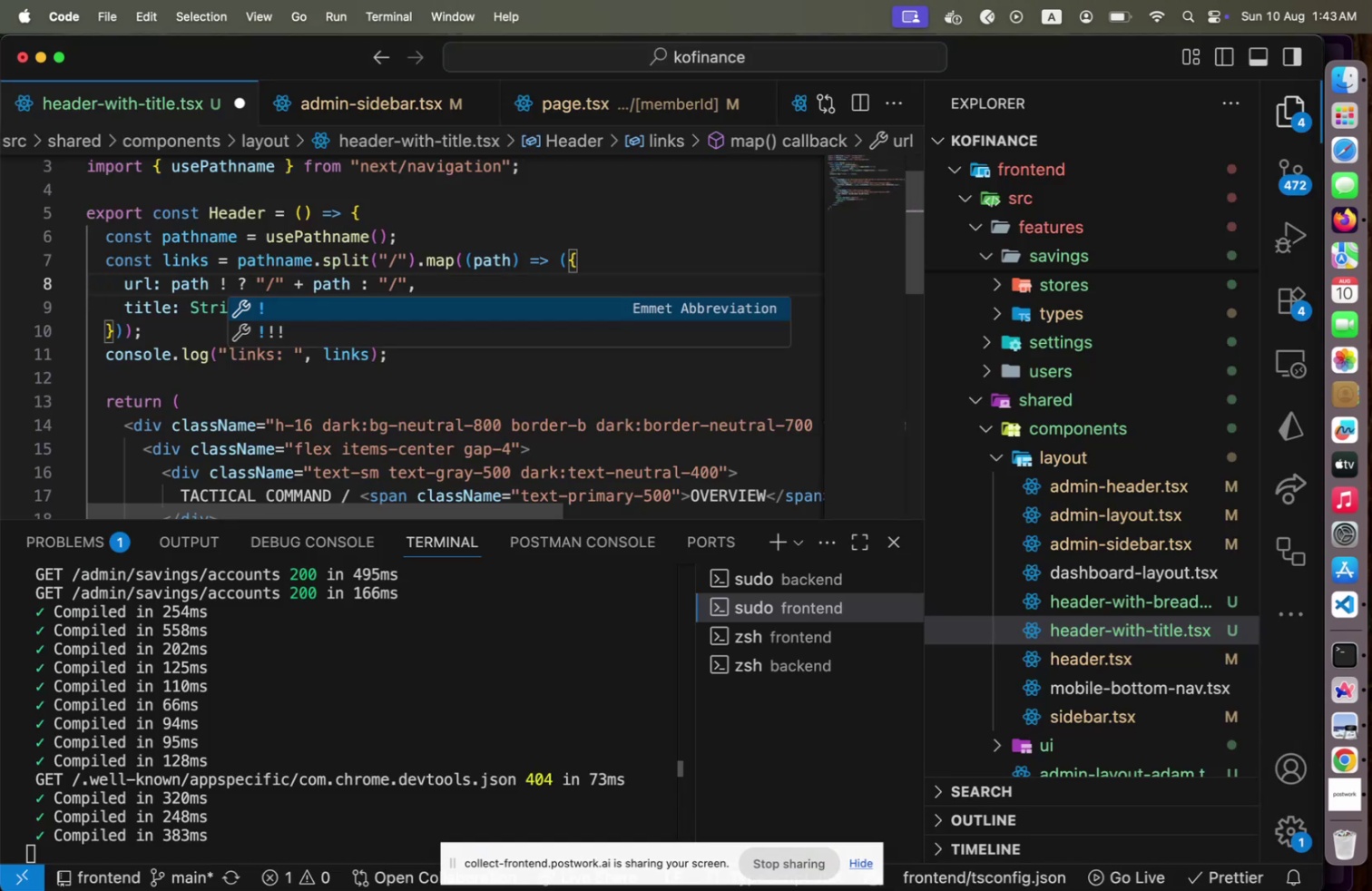 
key(Backspace)
 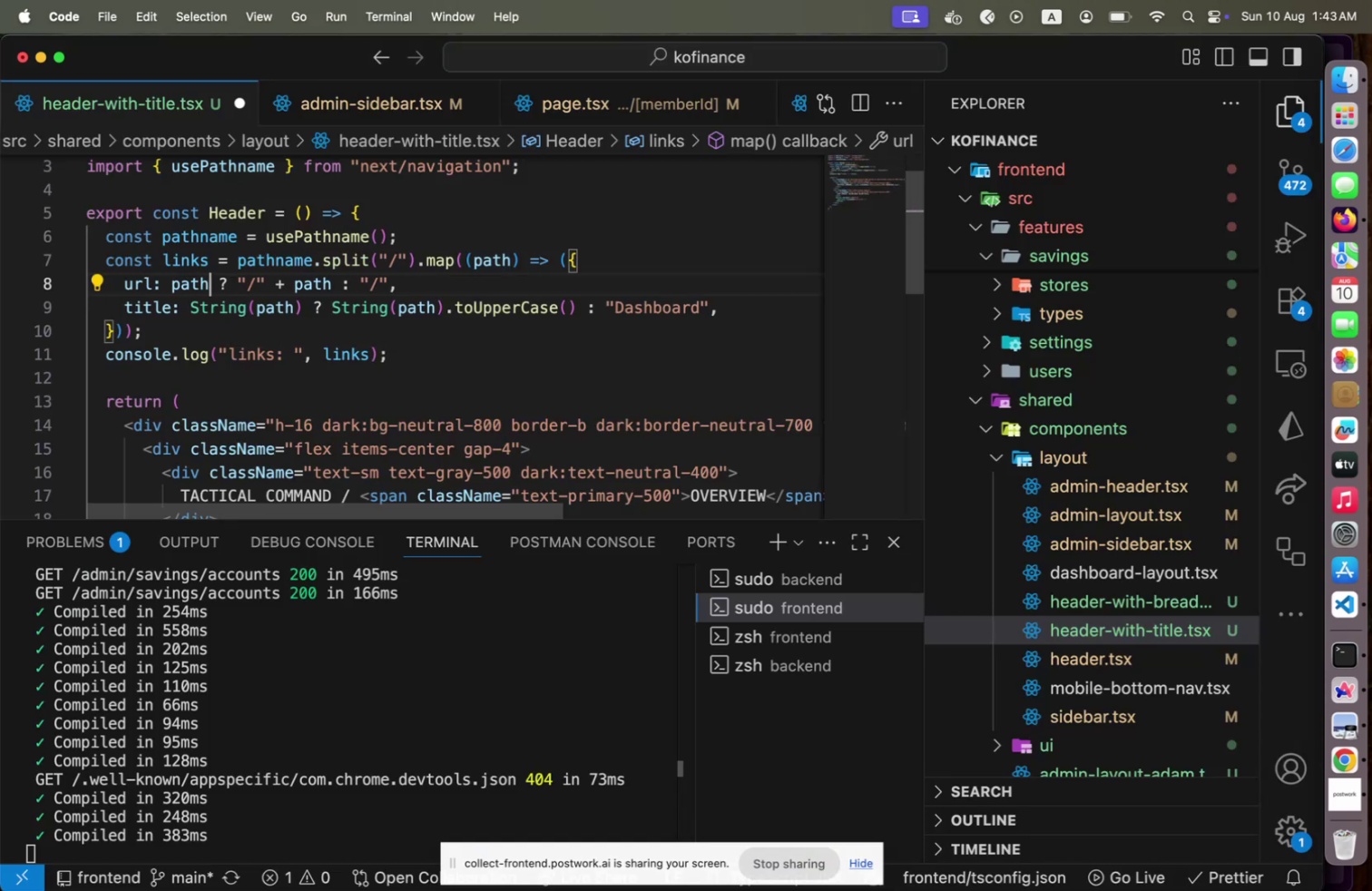 
key(Backspace)
 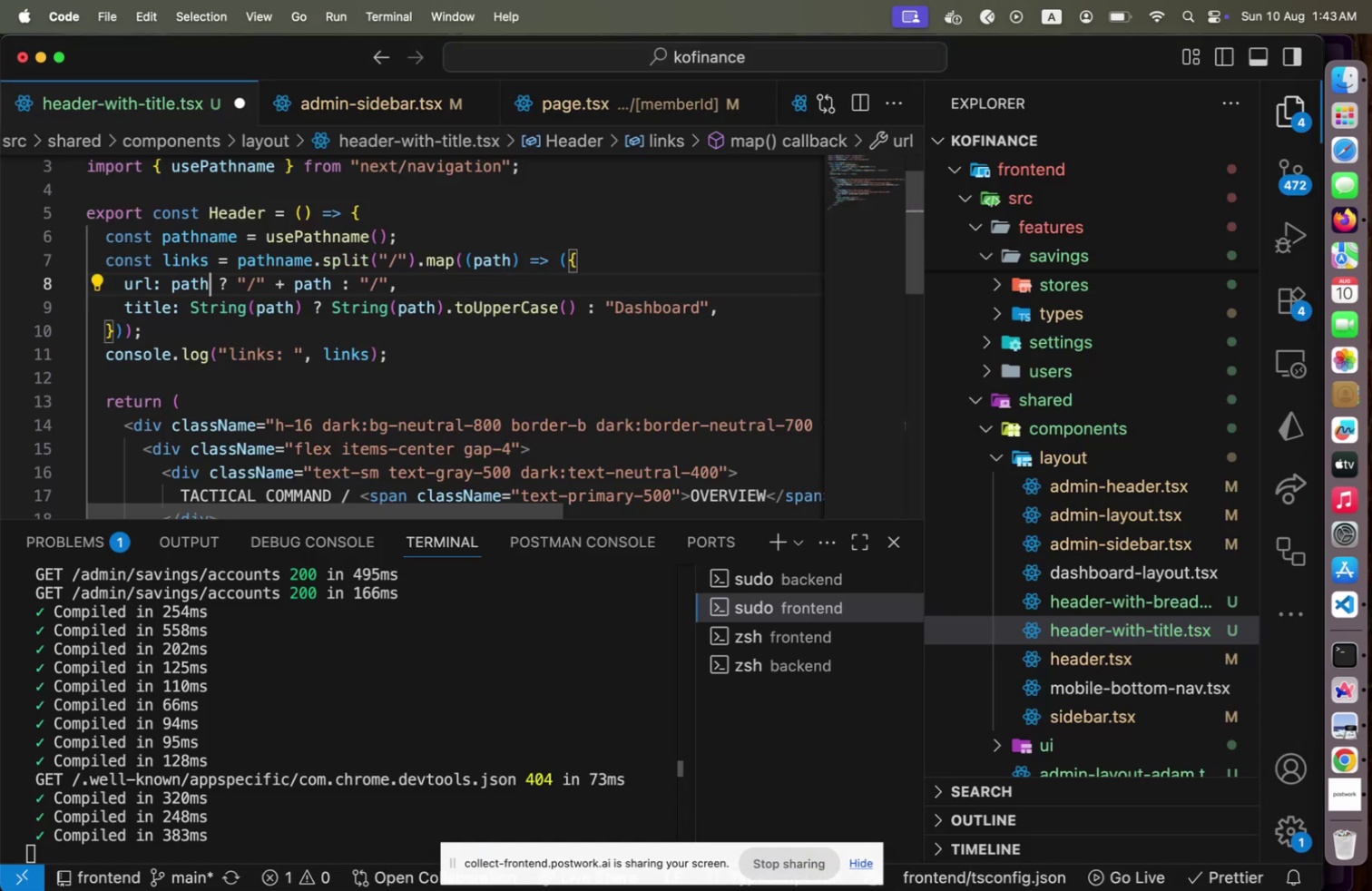 
key(ArrowLeft)
 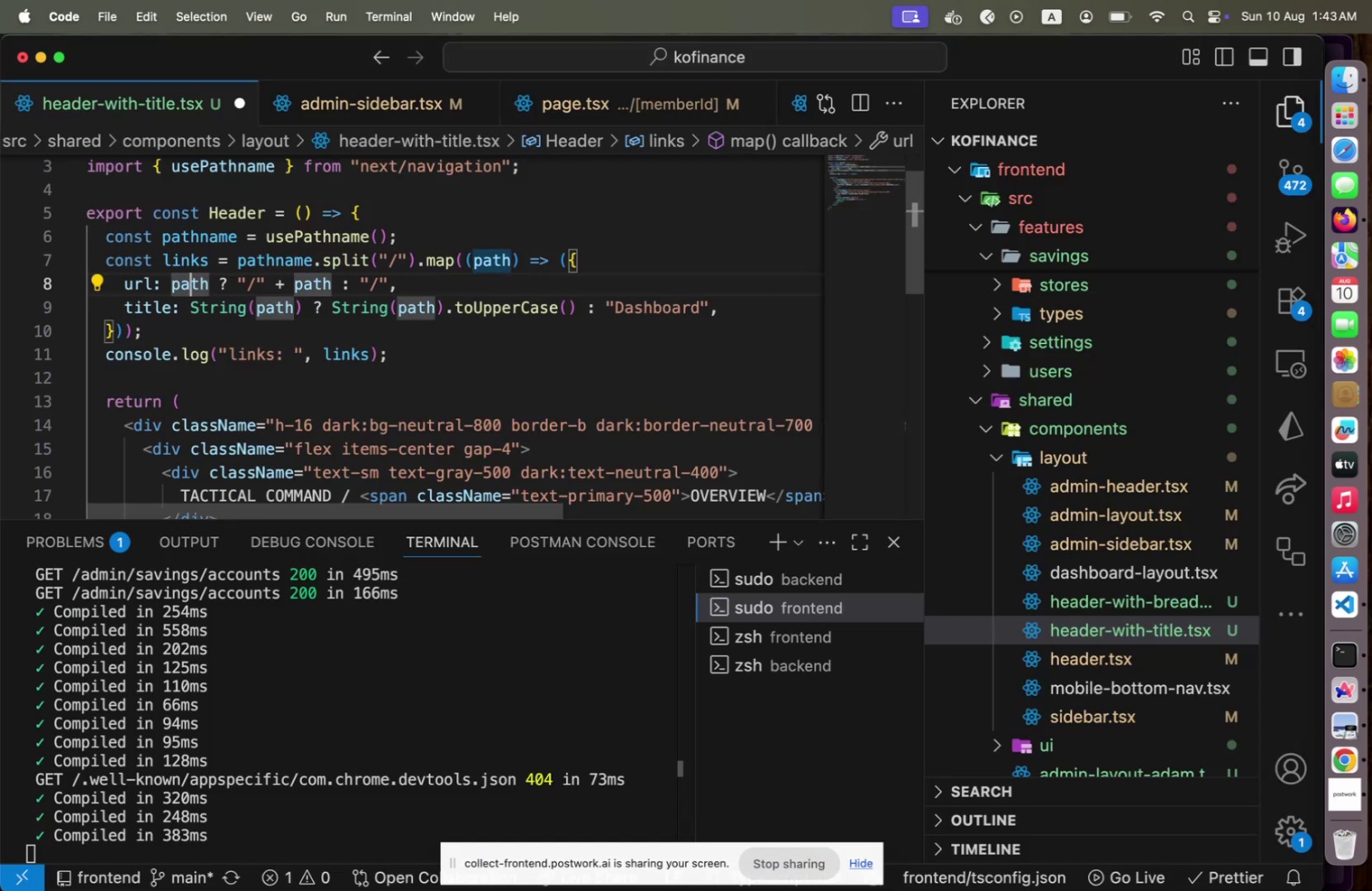 
key(ArrowLeft)
 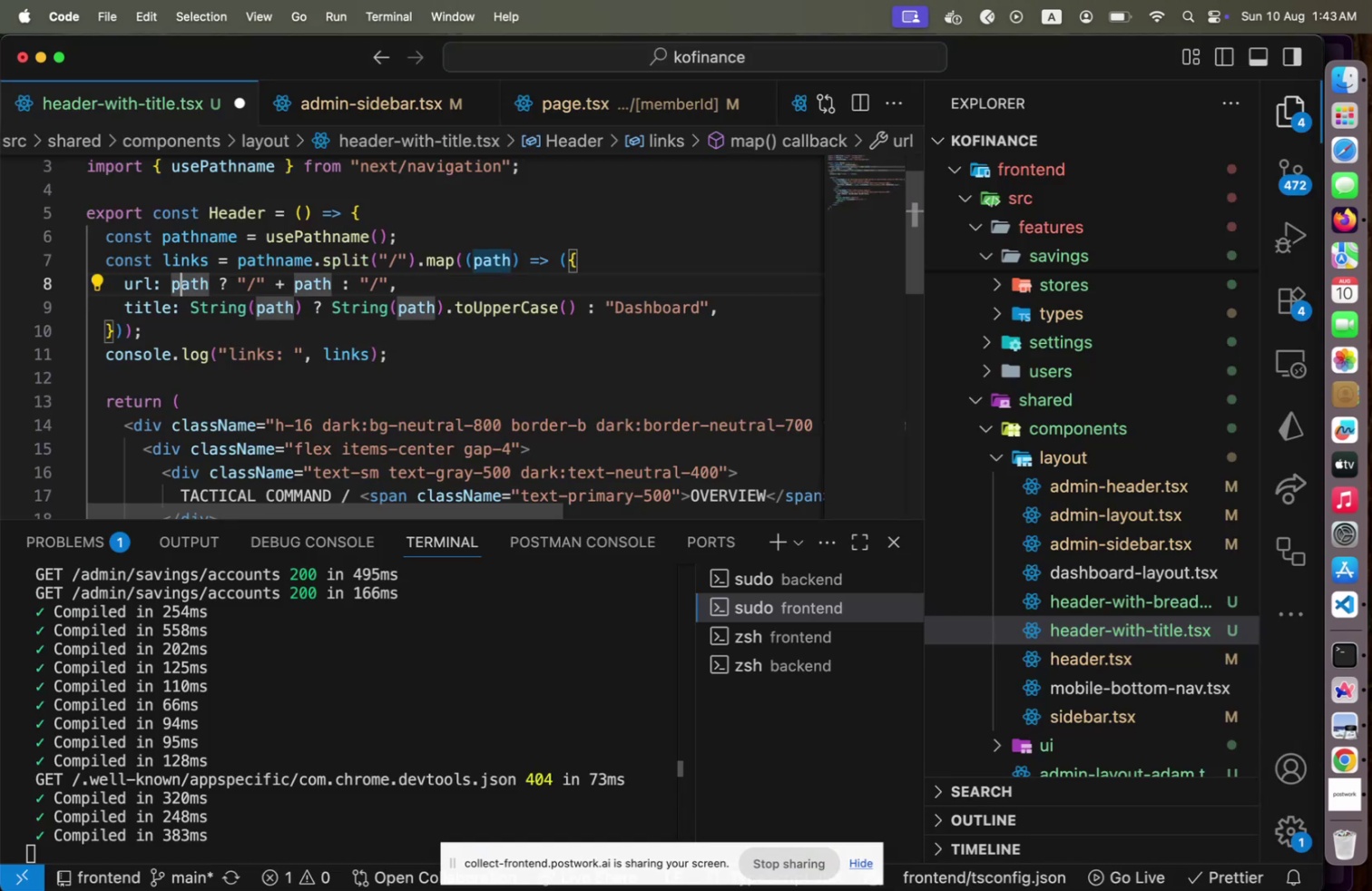 
key(ArrowLeft)
 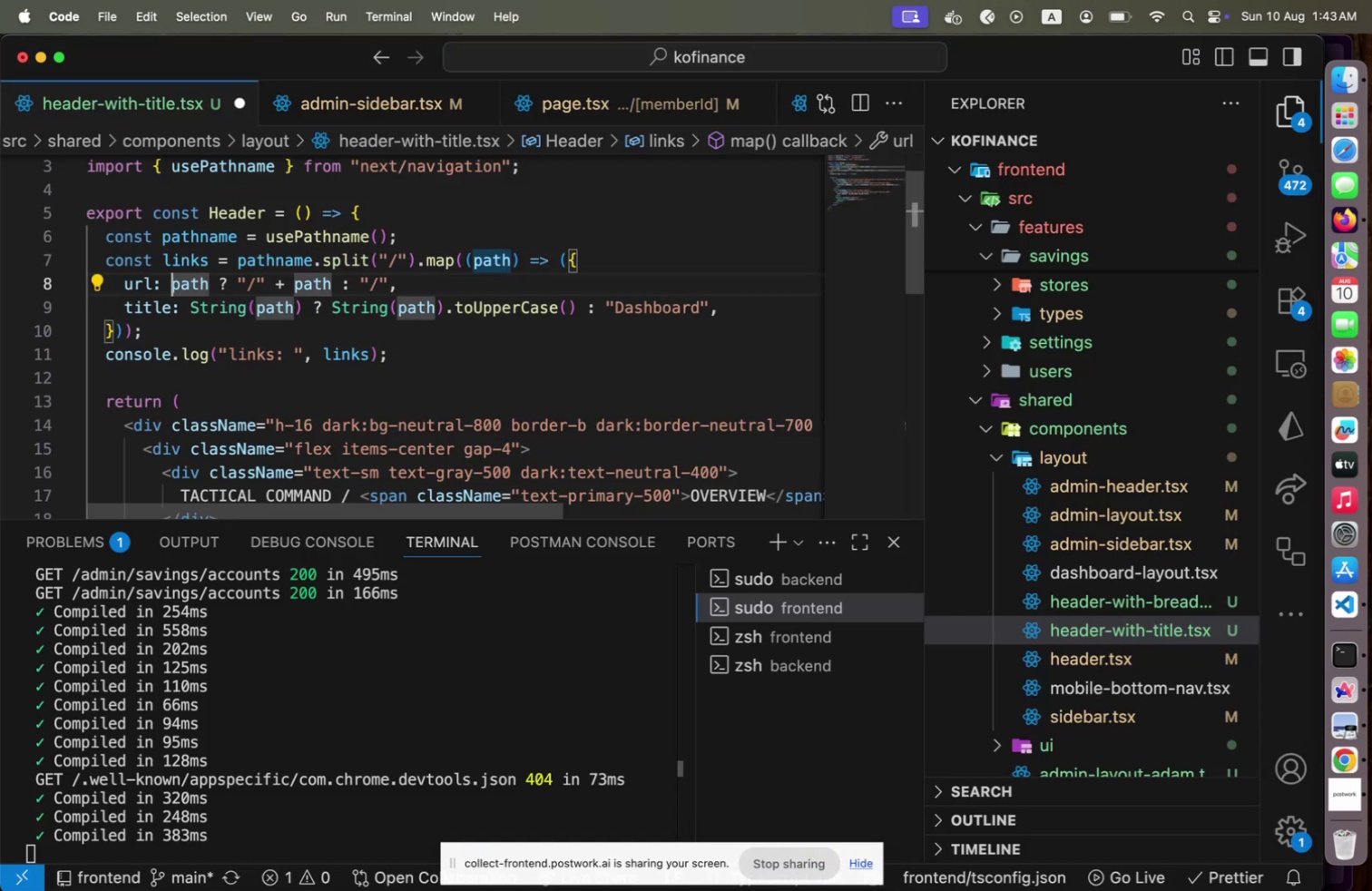 
key(ArrowLeft)
 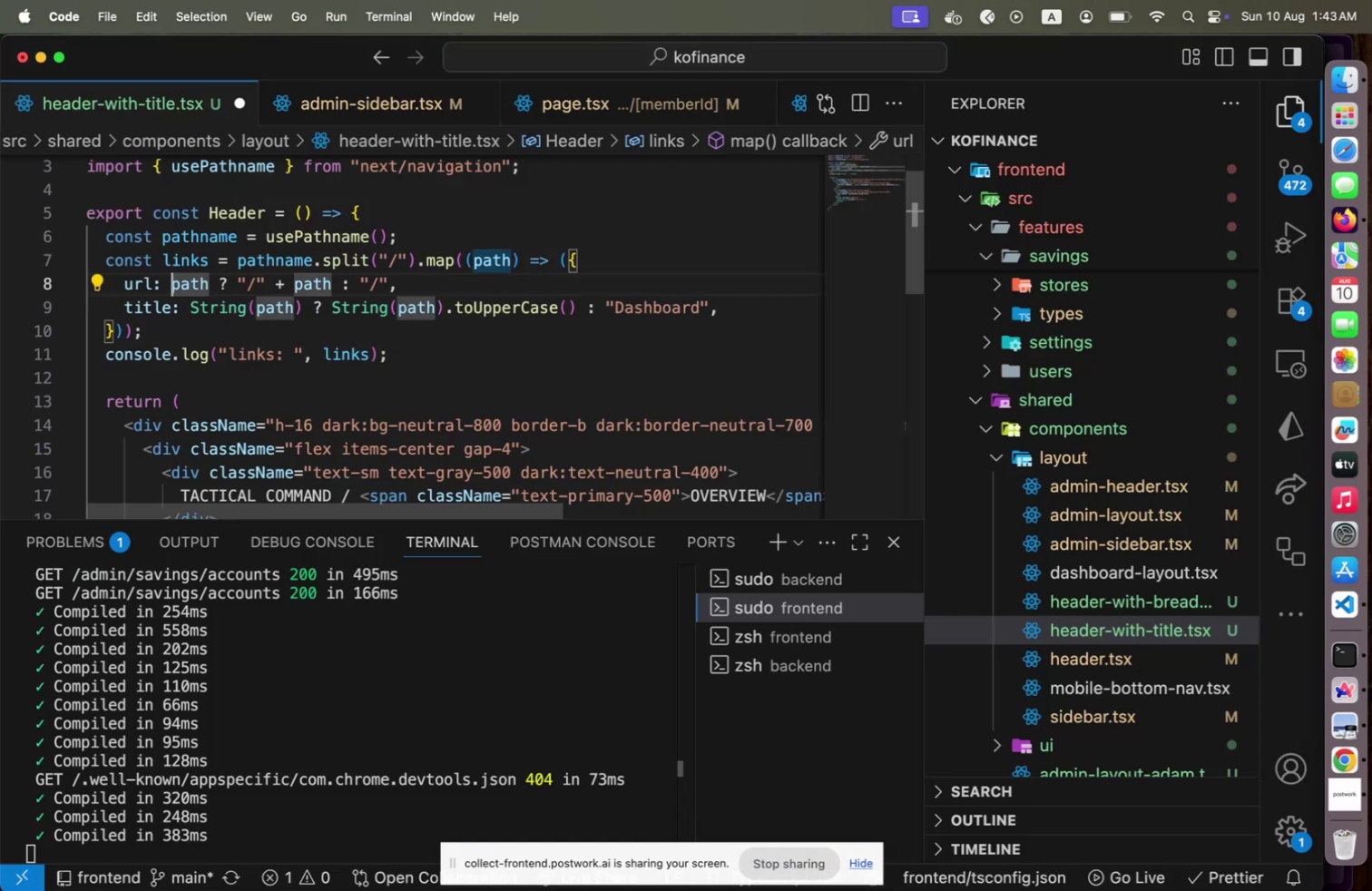 
key(Shift+1)
 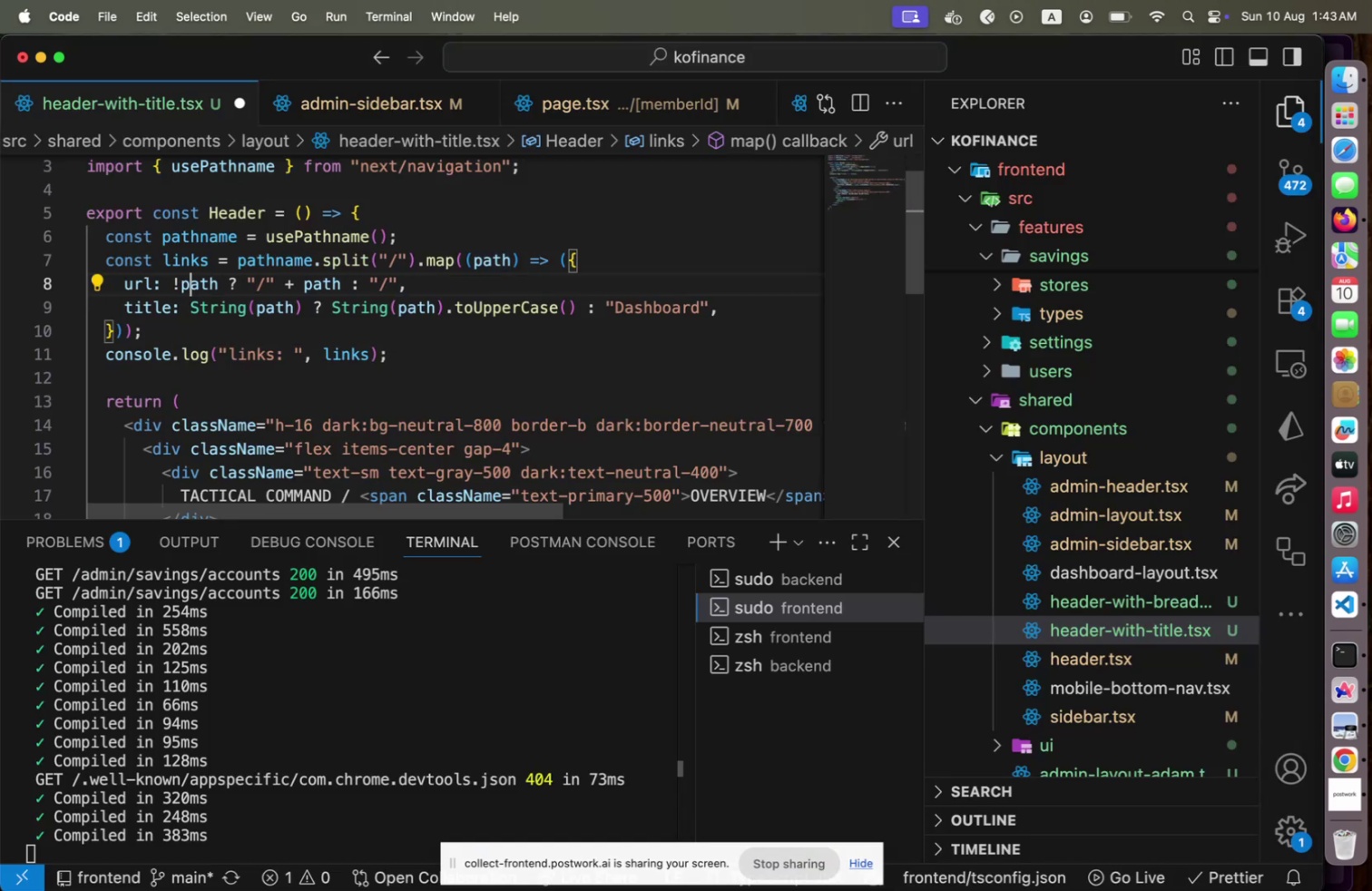 
key(ArrowRight)
 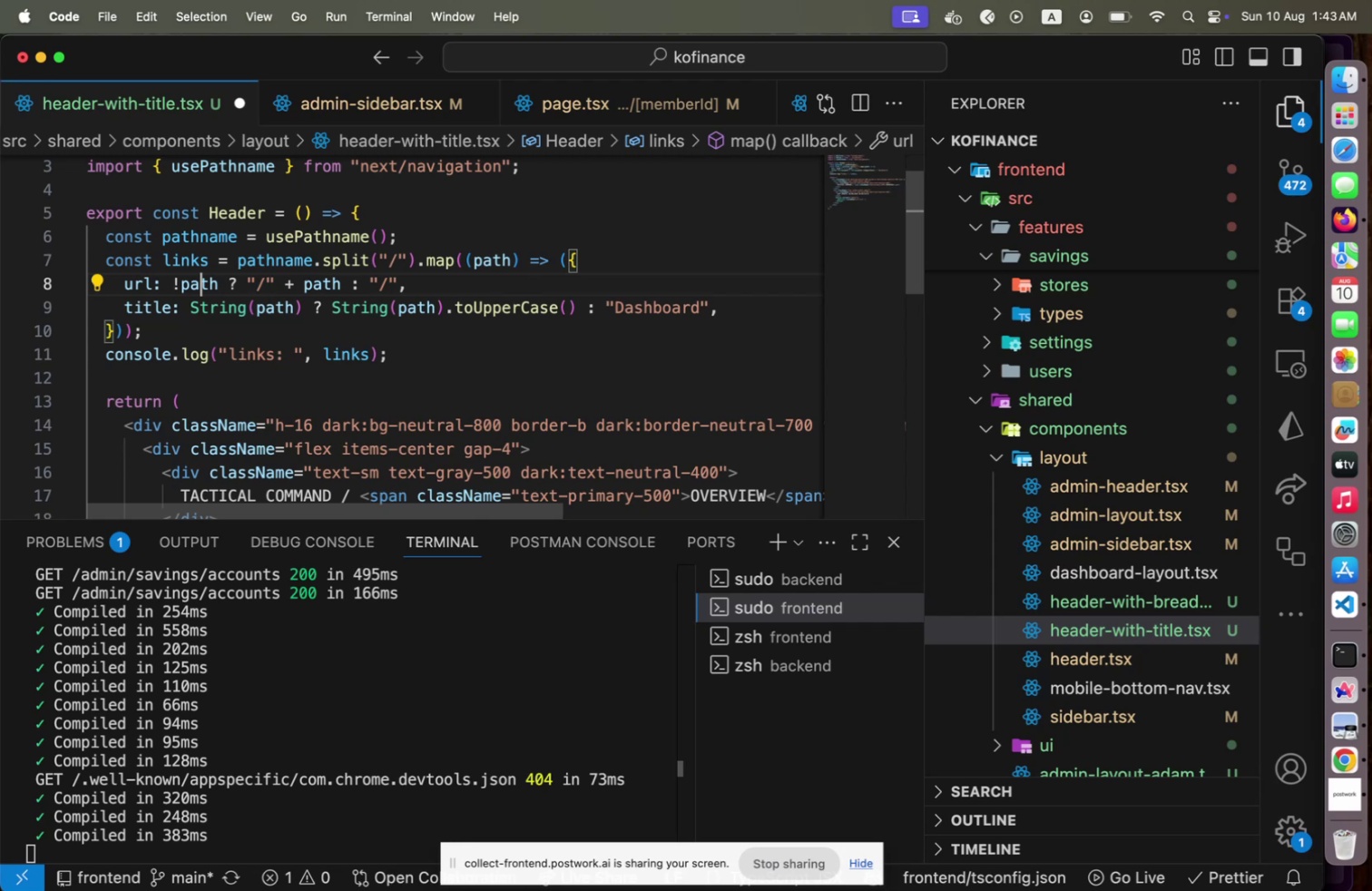 
key(ArrowRight)
 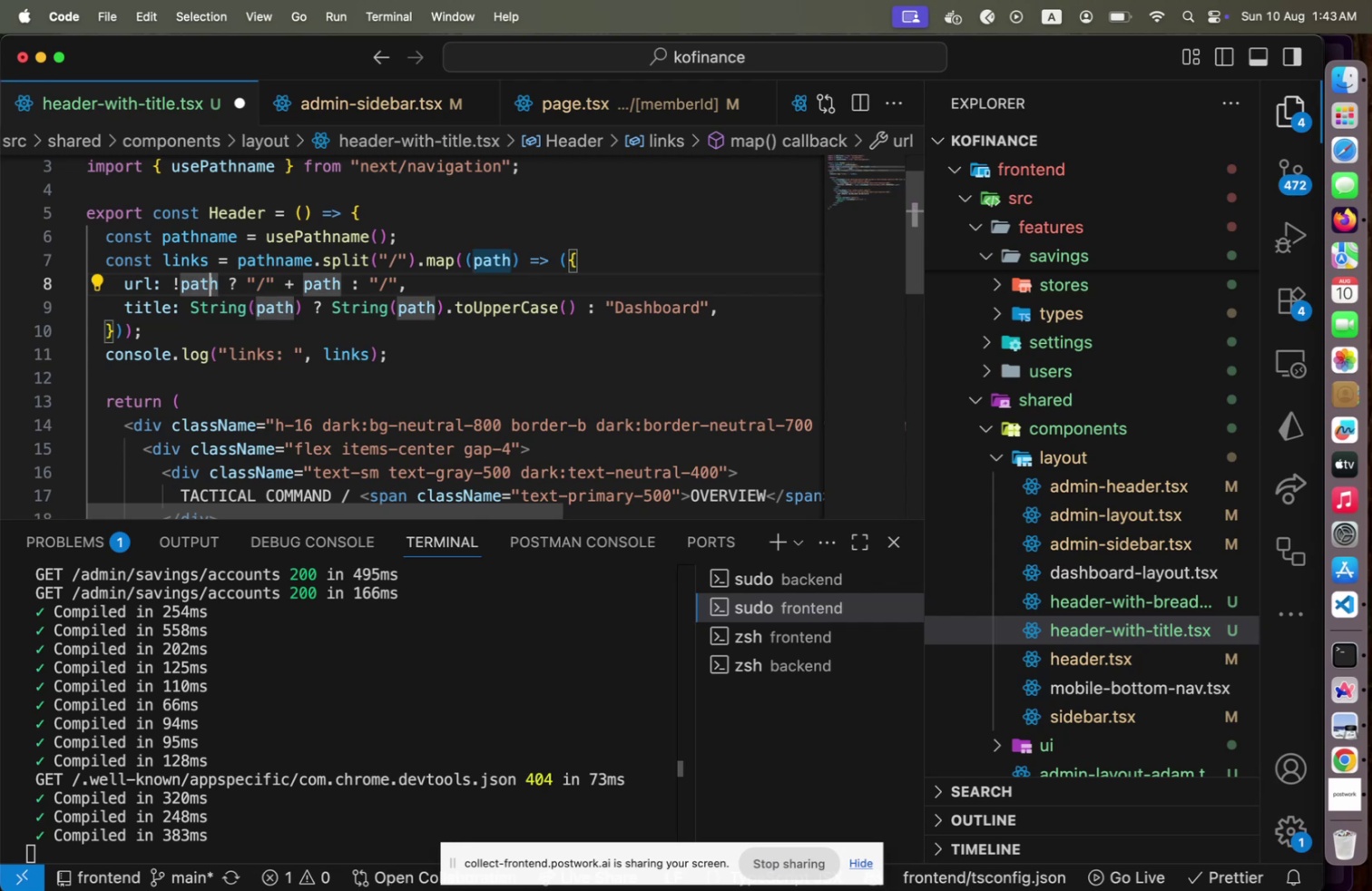 
key(ArrowRight)
 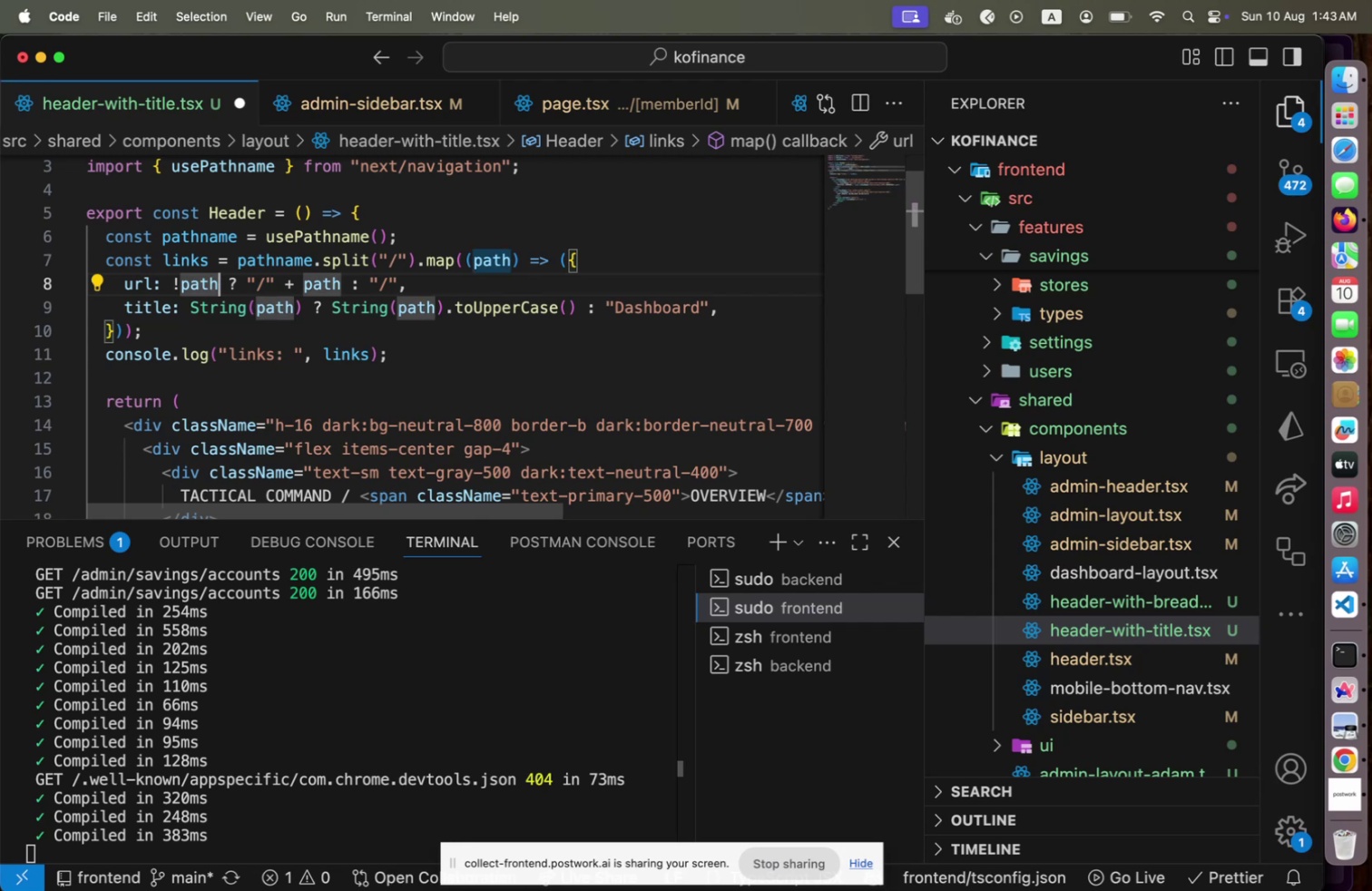 
key(ArrowRight)
 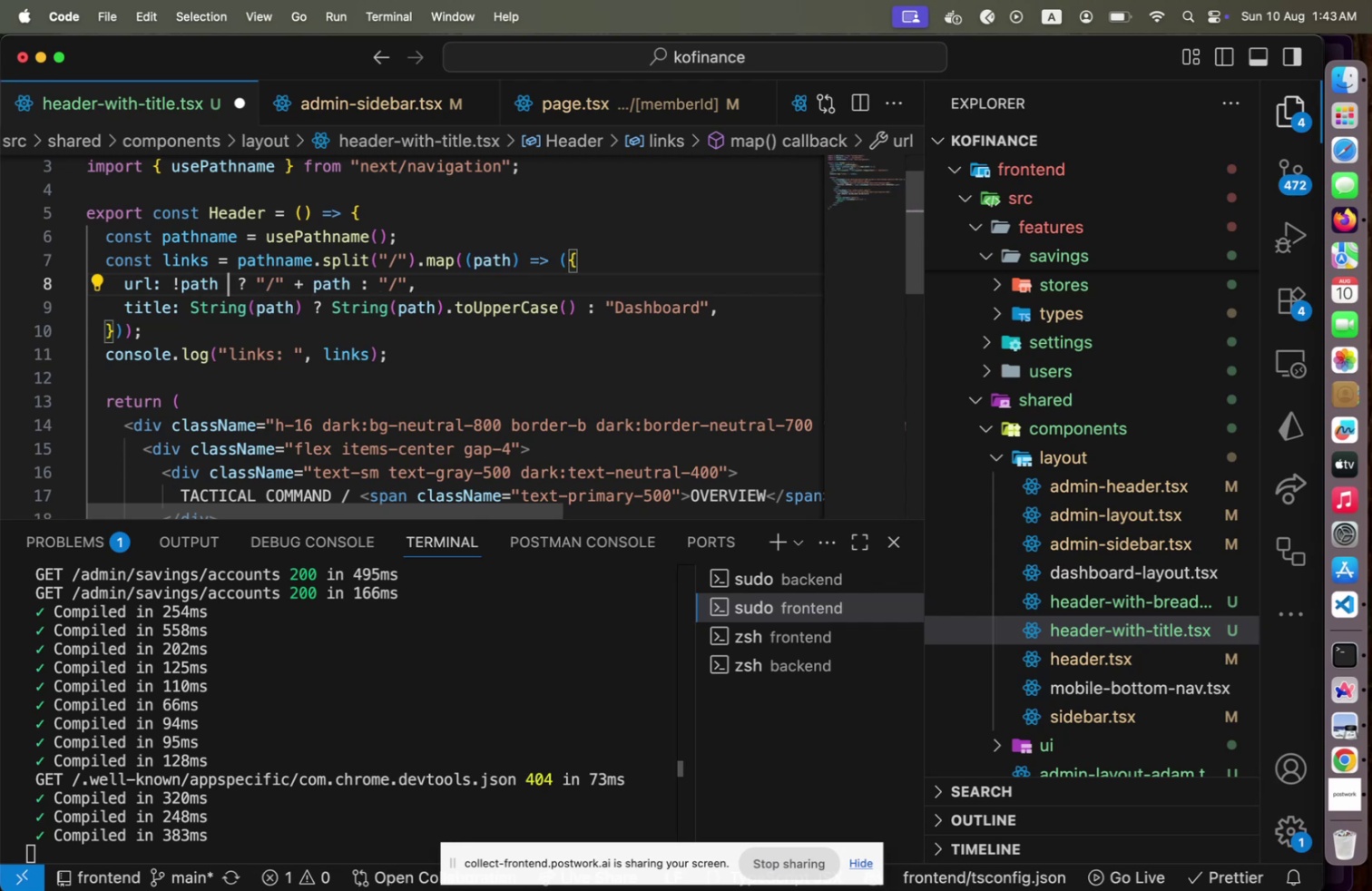 
type( || 'admin)
 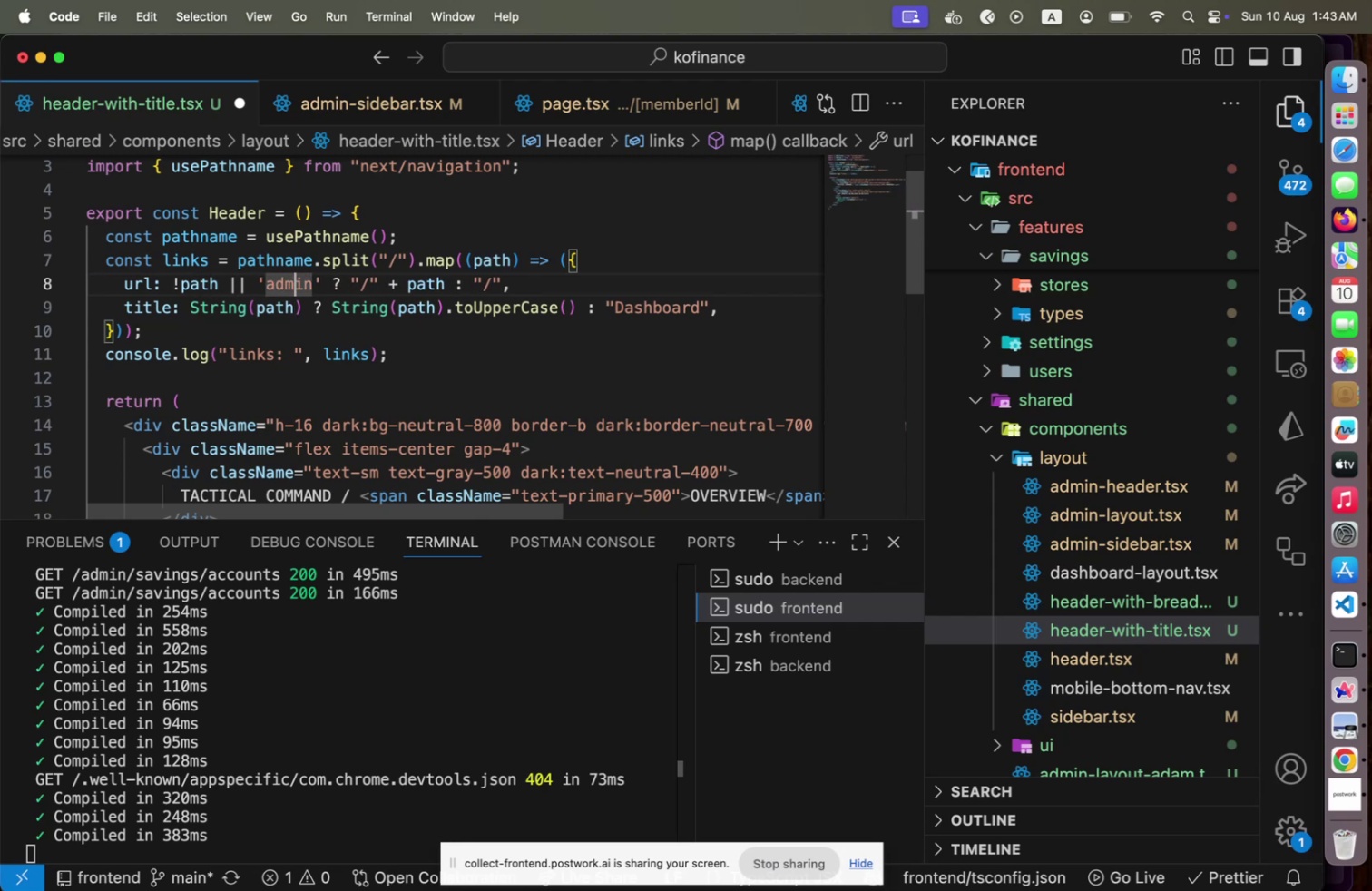 
 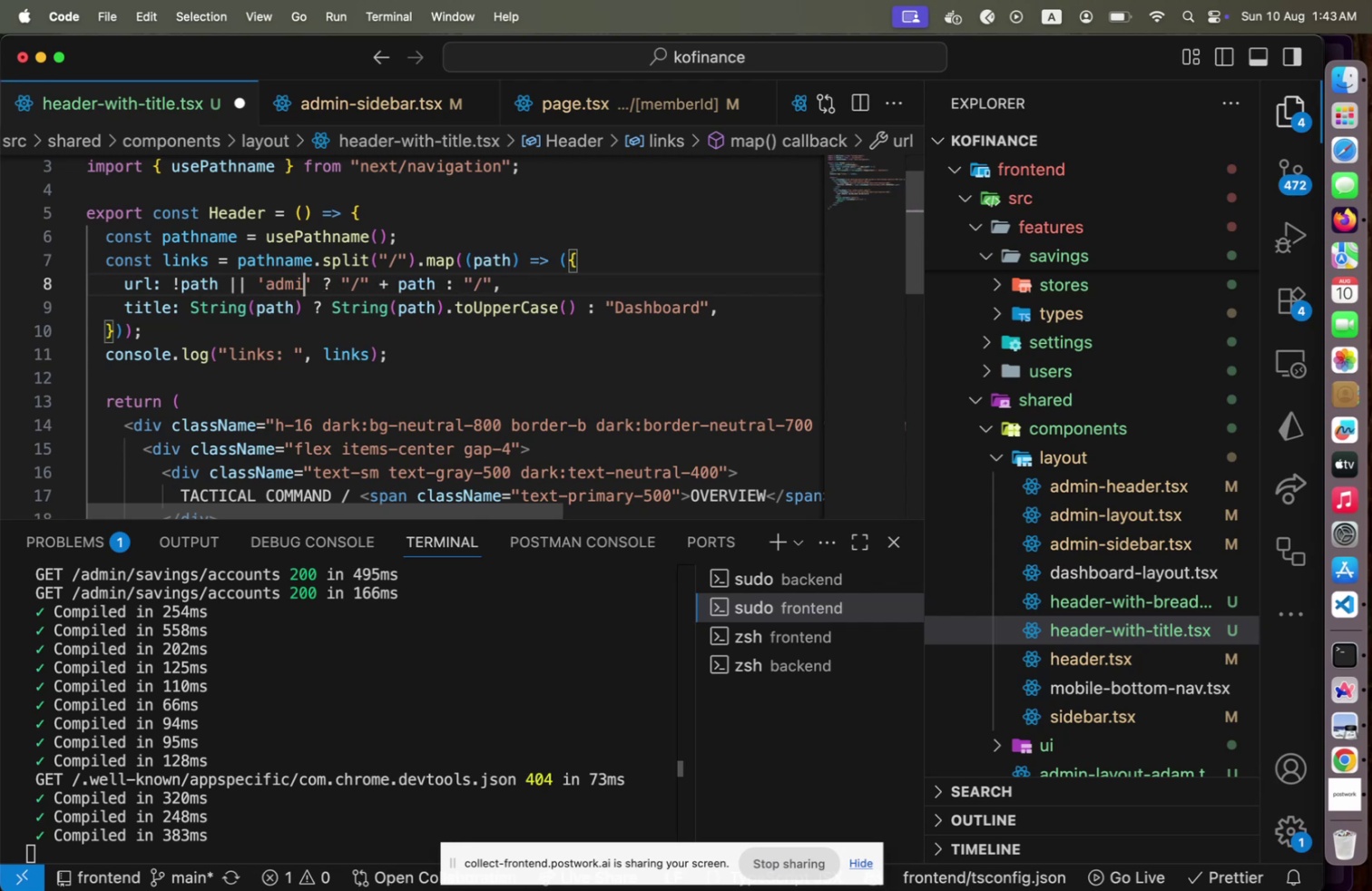 
key(ArrowLeft)
 